 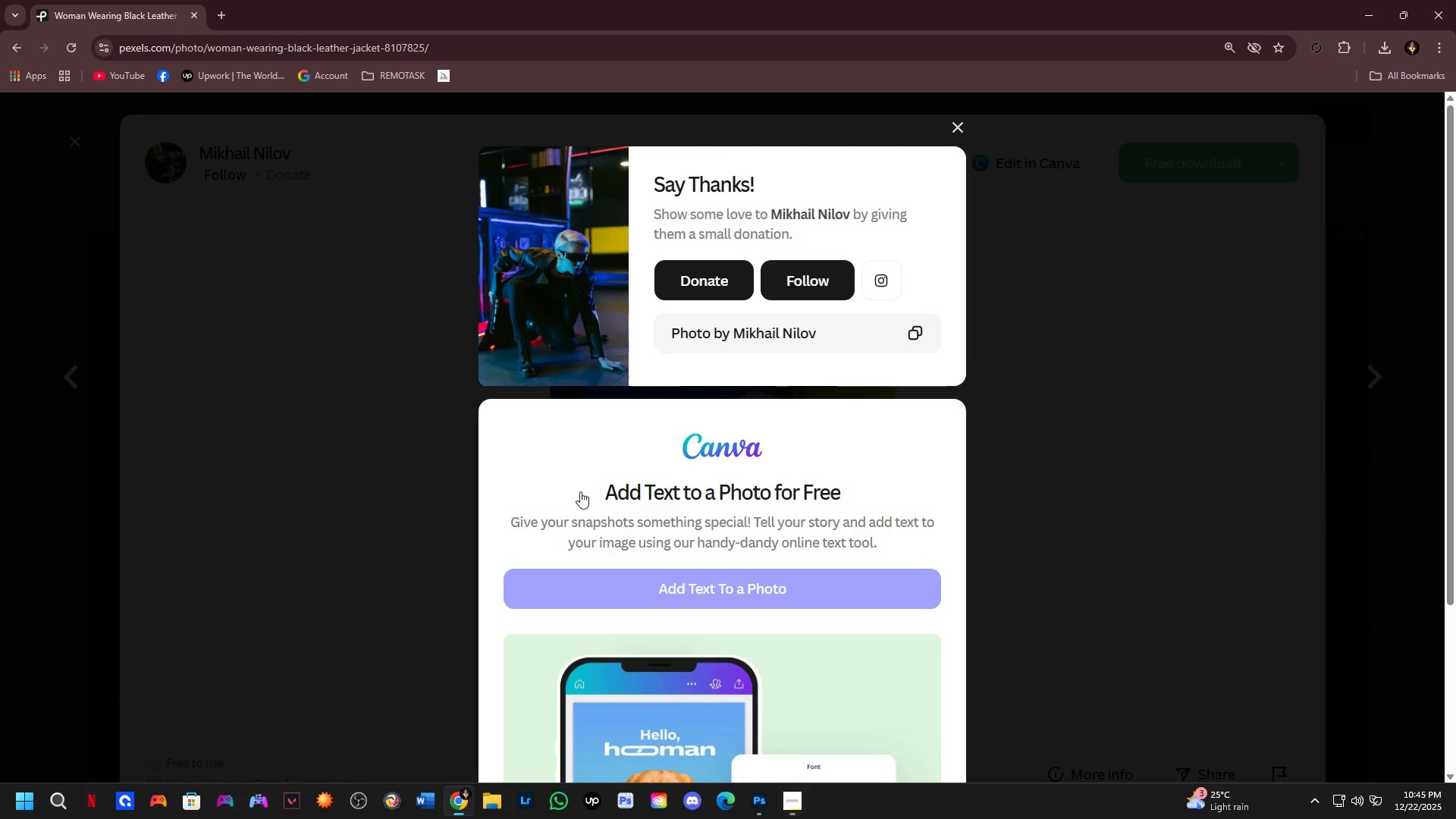 
double_click([303, 473])
 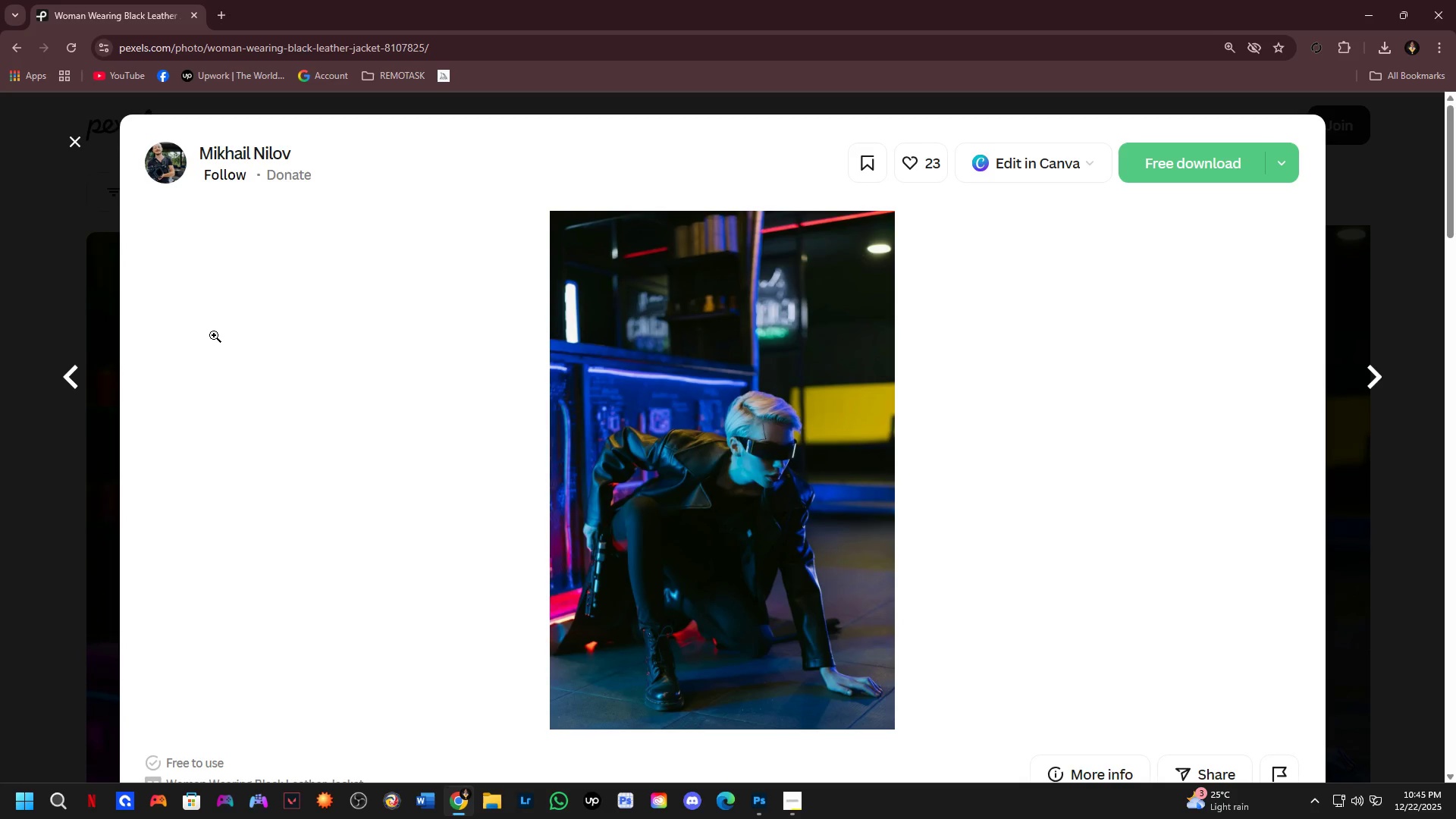 
left_click([0, 366])
 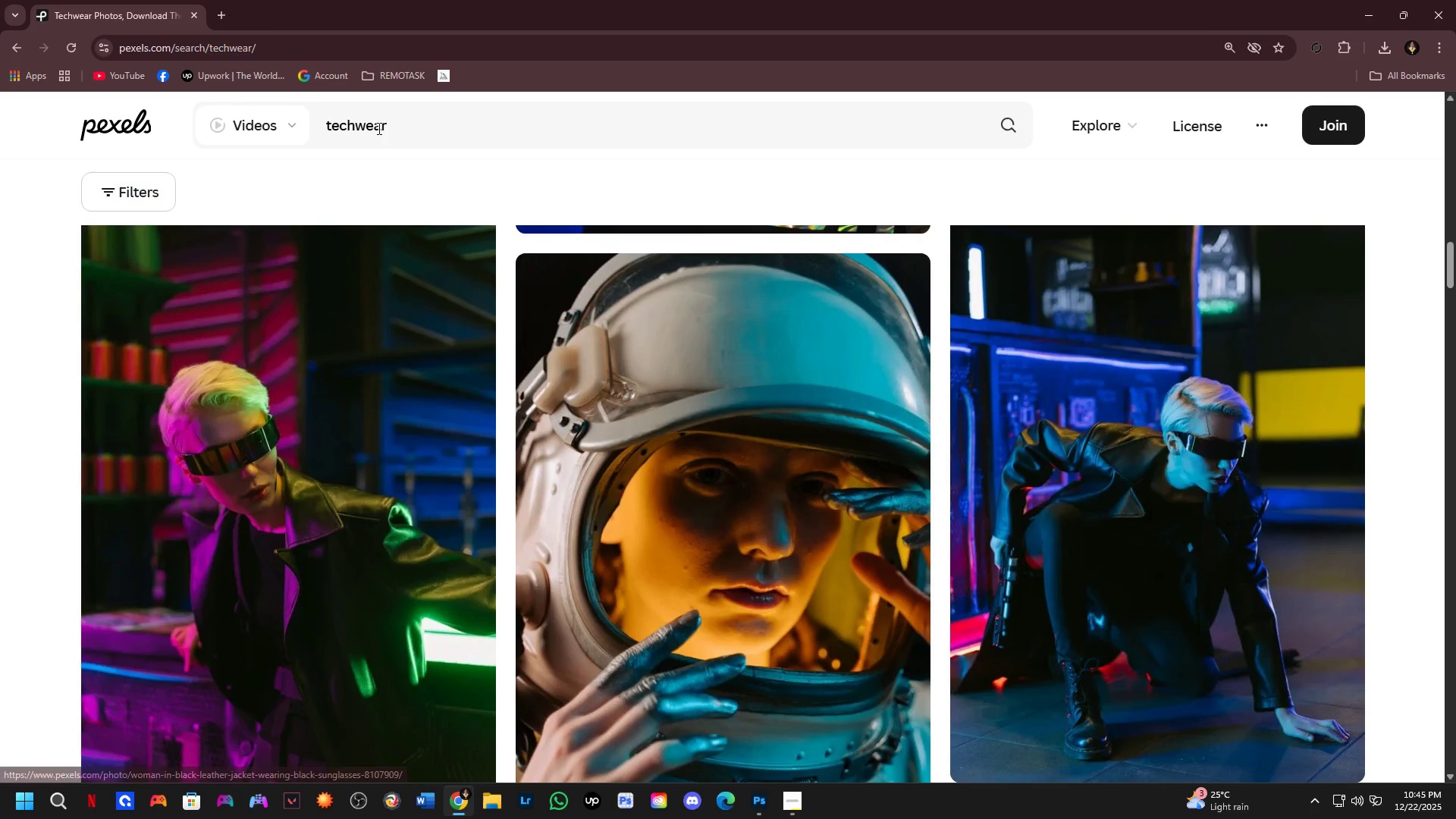 
left_click_drag(start_coordinate=[408, 127], to_coordinate=[309, 127])
 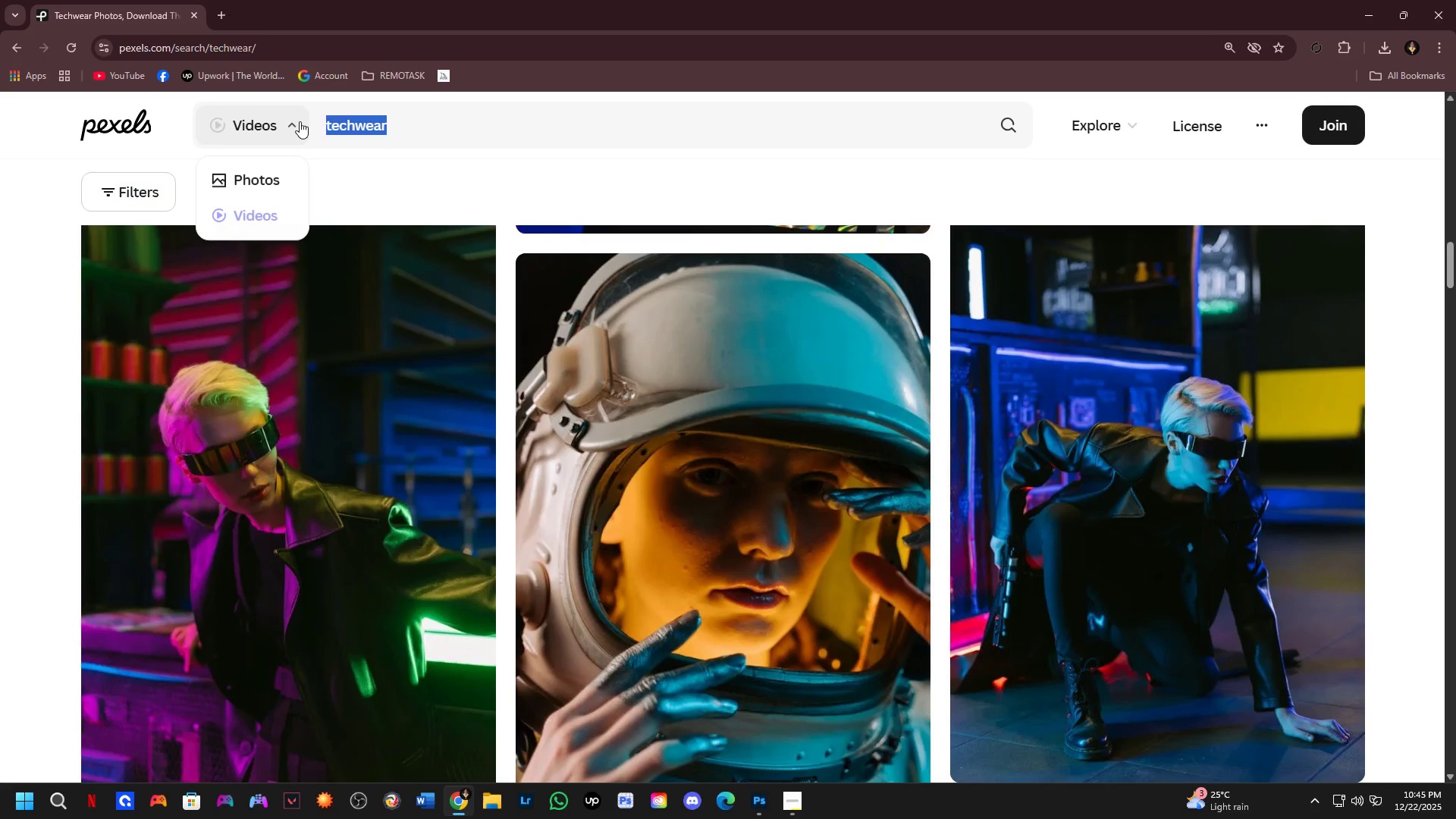 
type(CITY STREET BACKGROUND)
 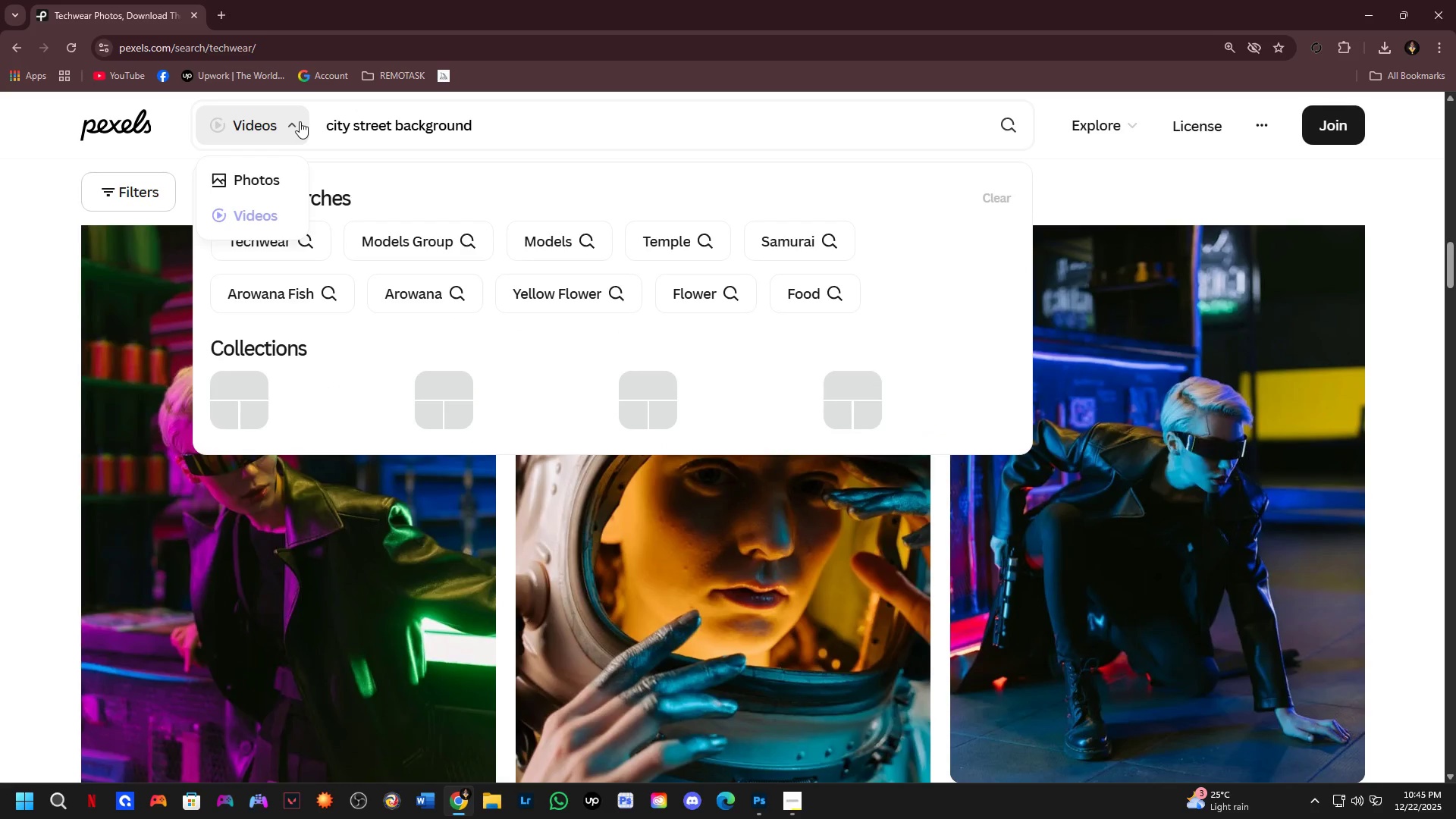 
key(Enter)
 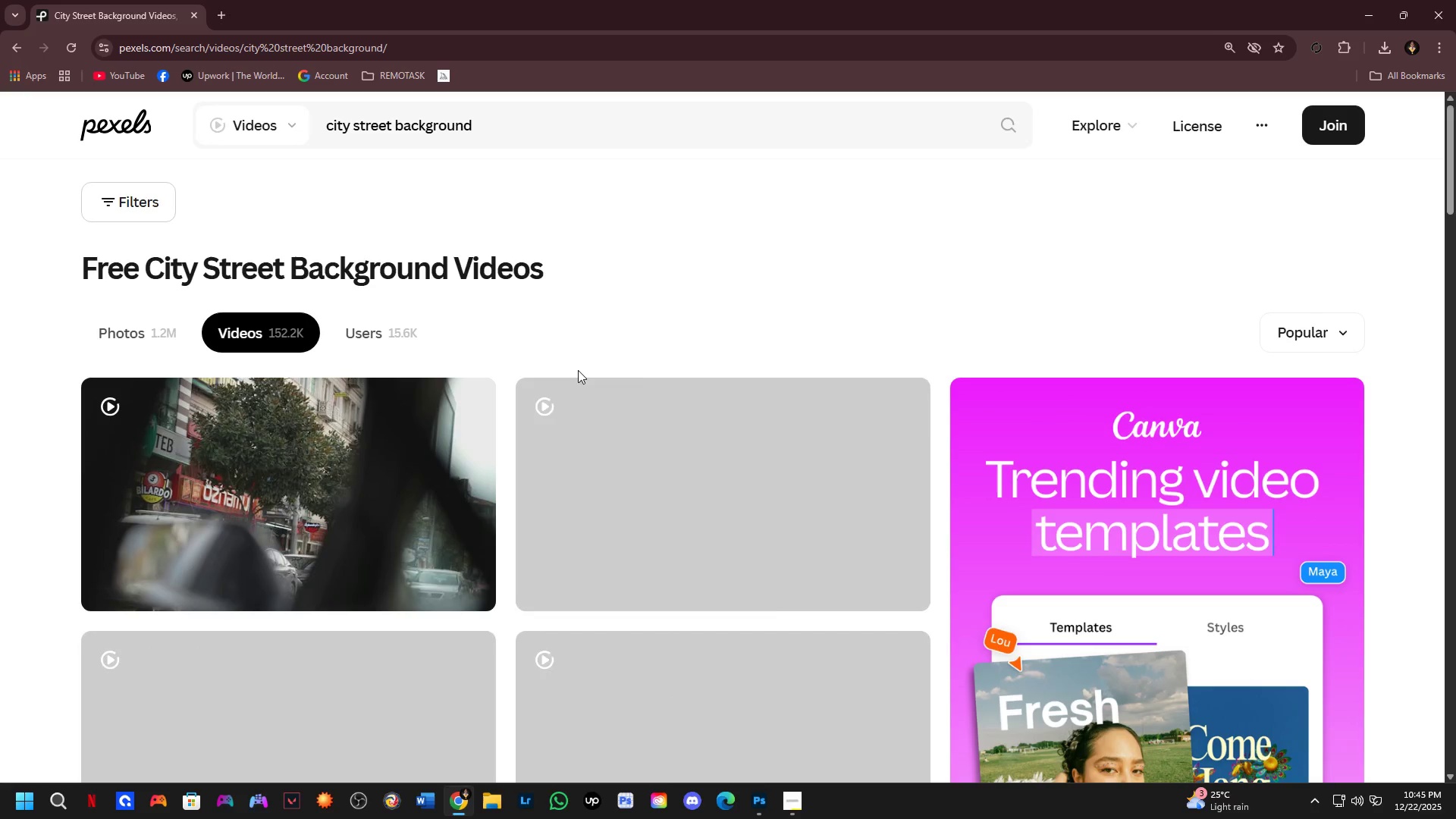 
scroll: coordinate [488, 339], scroll_direction: down, amount: 11.0
 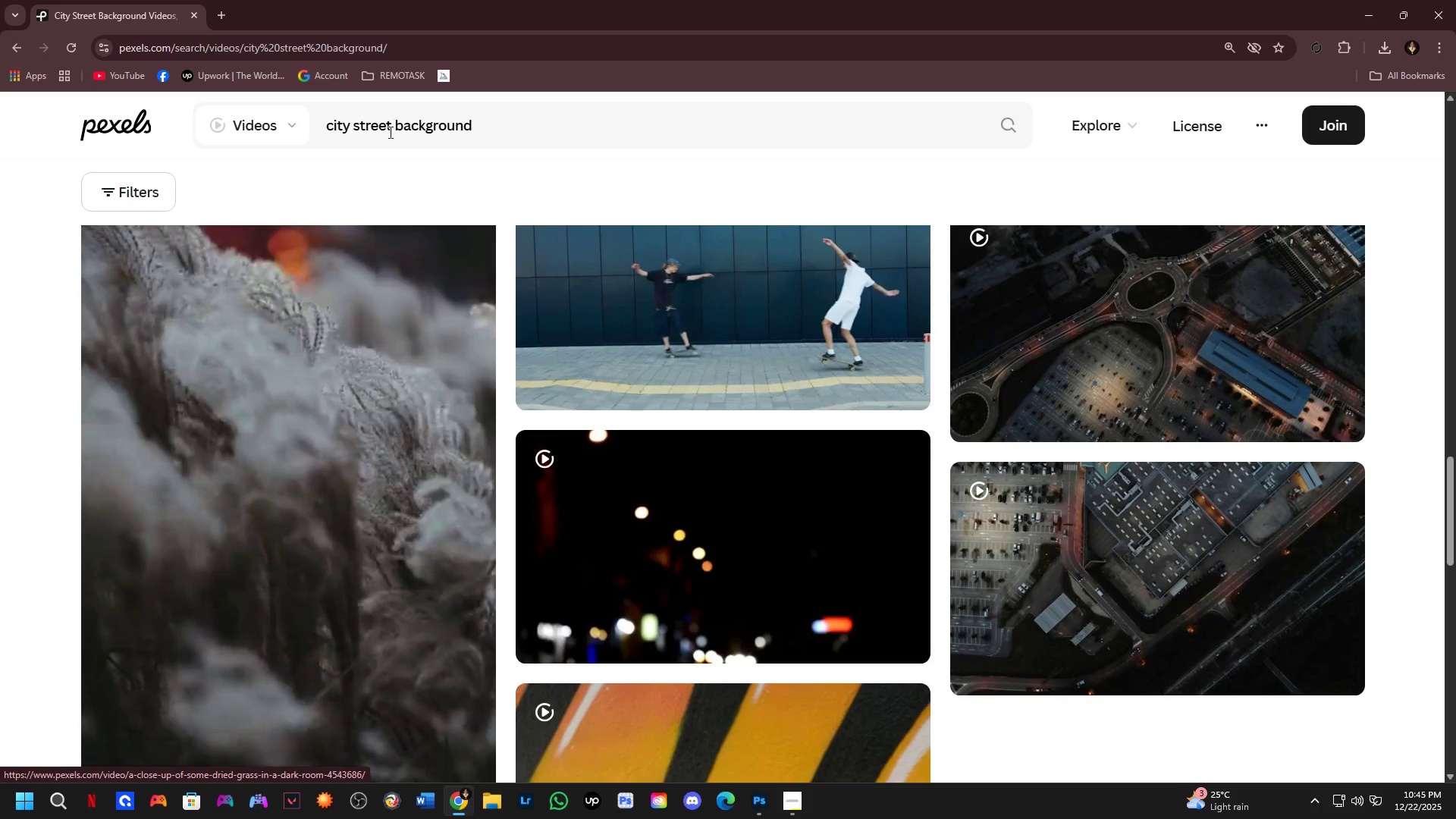 
left_click([491, 121])
 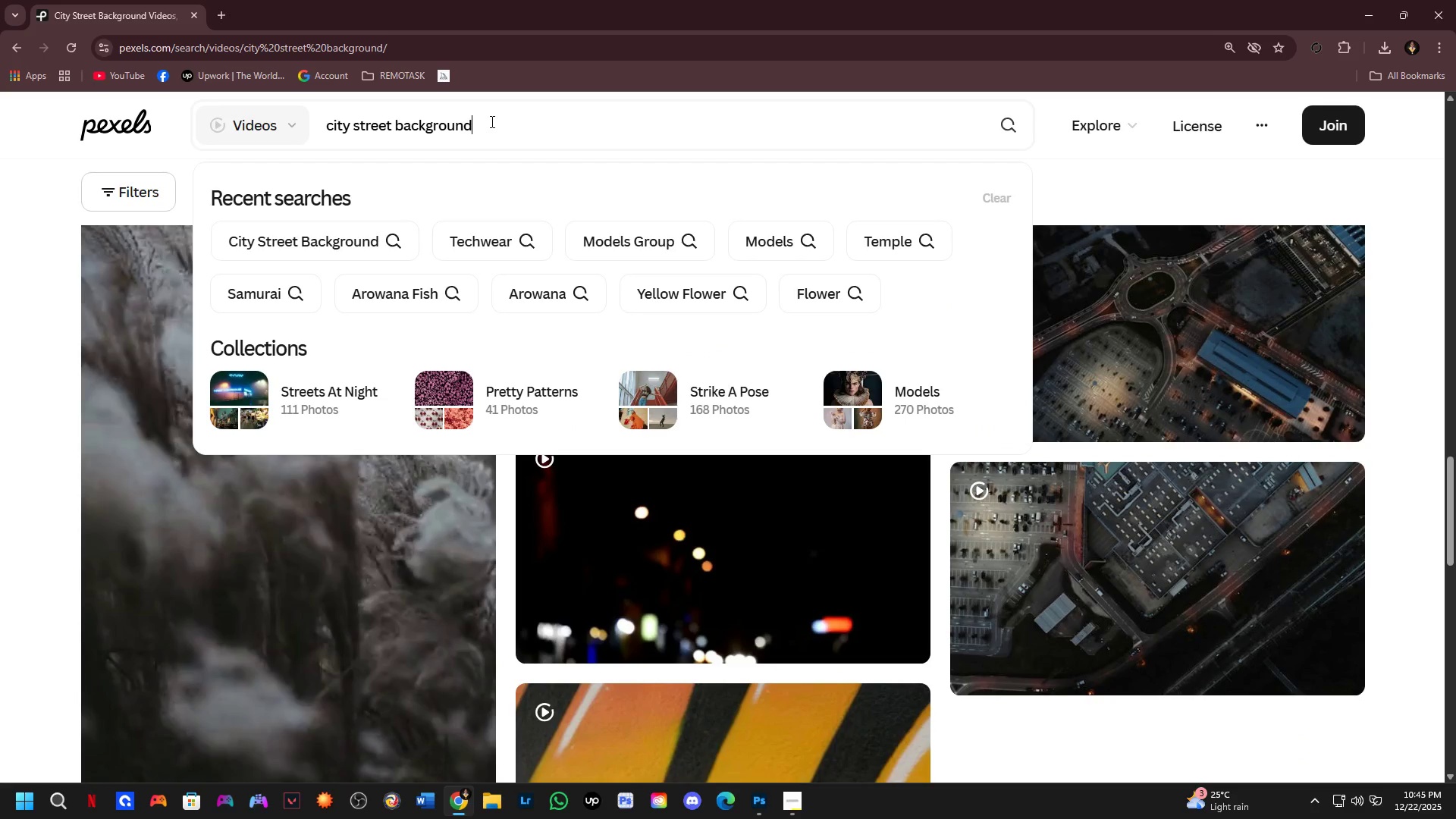 
type( CYBERPUNK)
 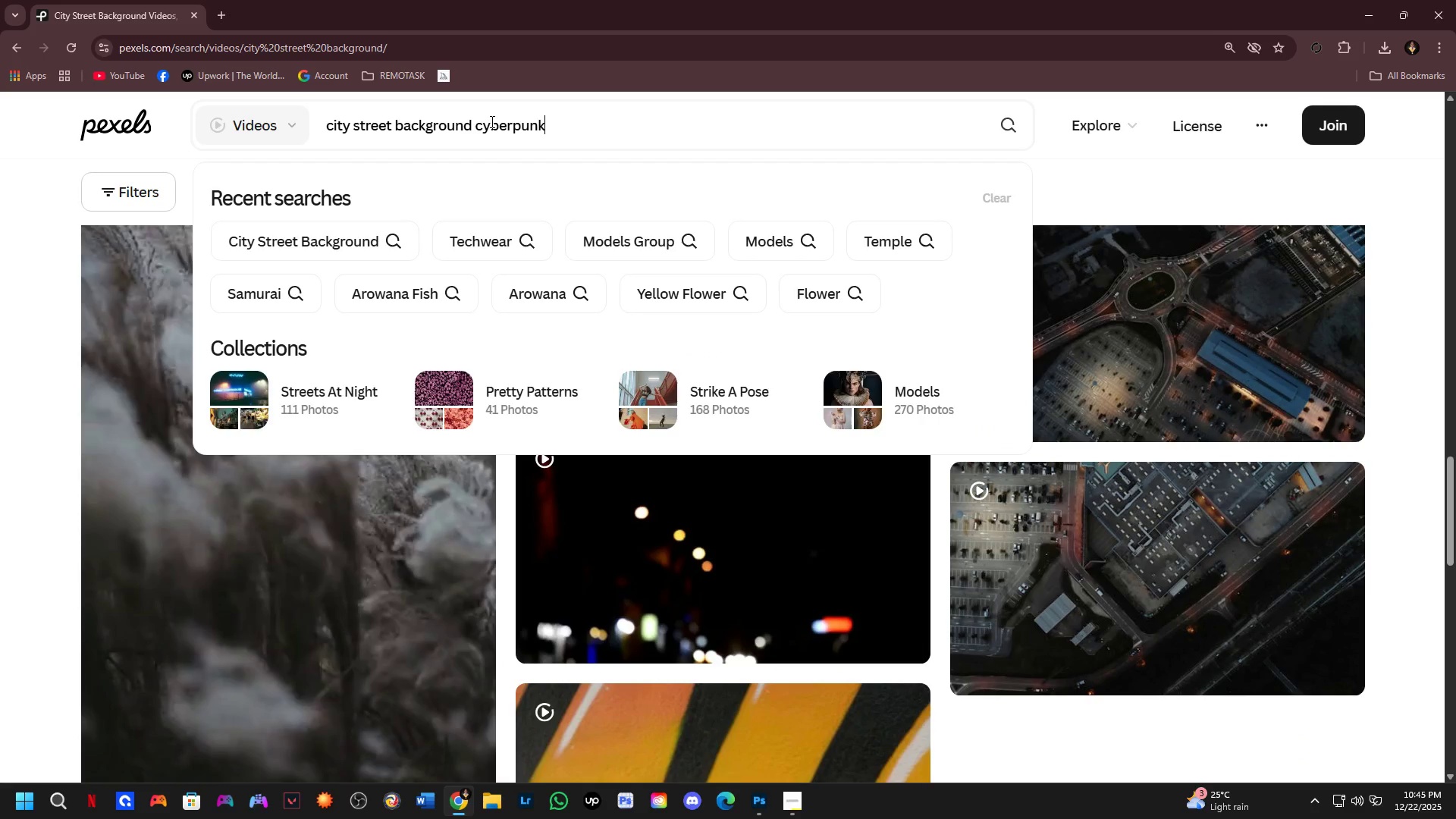 
key(Enter)
 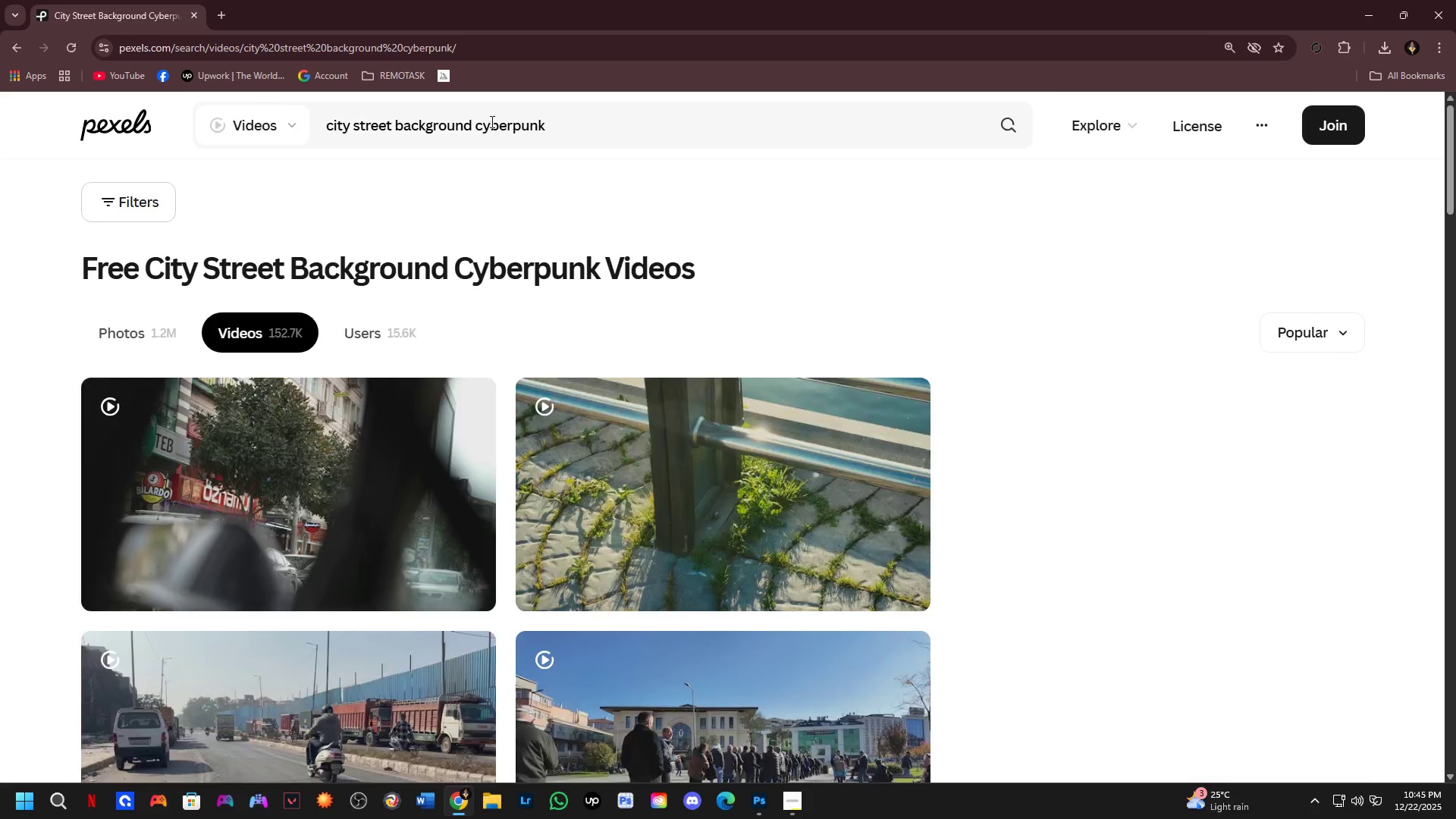 
scroll: coordinate [642, 261], scroll_direction: down, amount: 4.0
 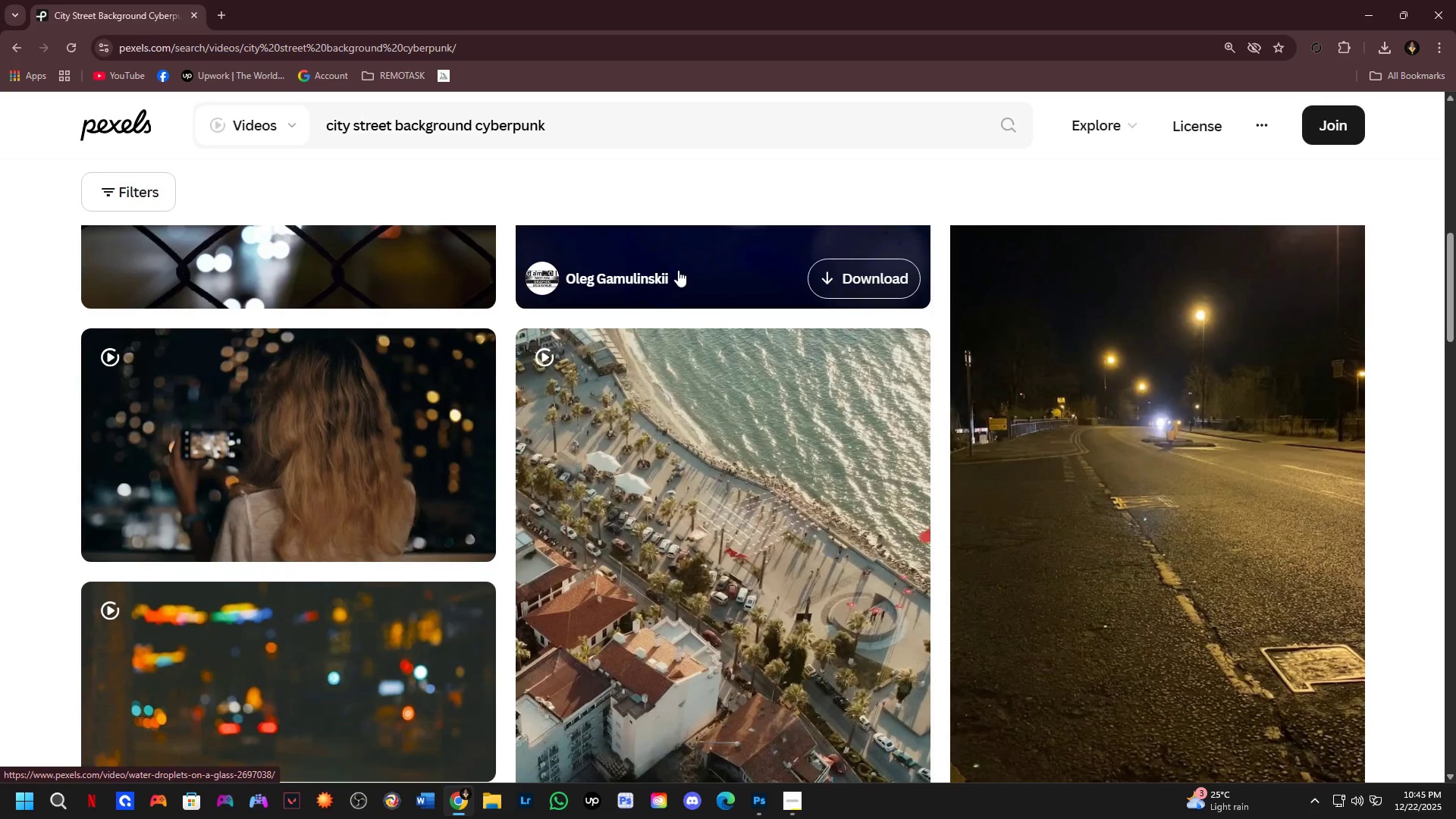 
scroll: coordinate [563, 247], scroll_direction: up, amount: 2.0
 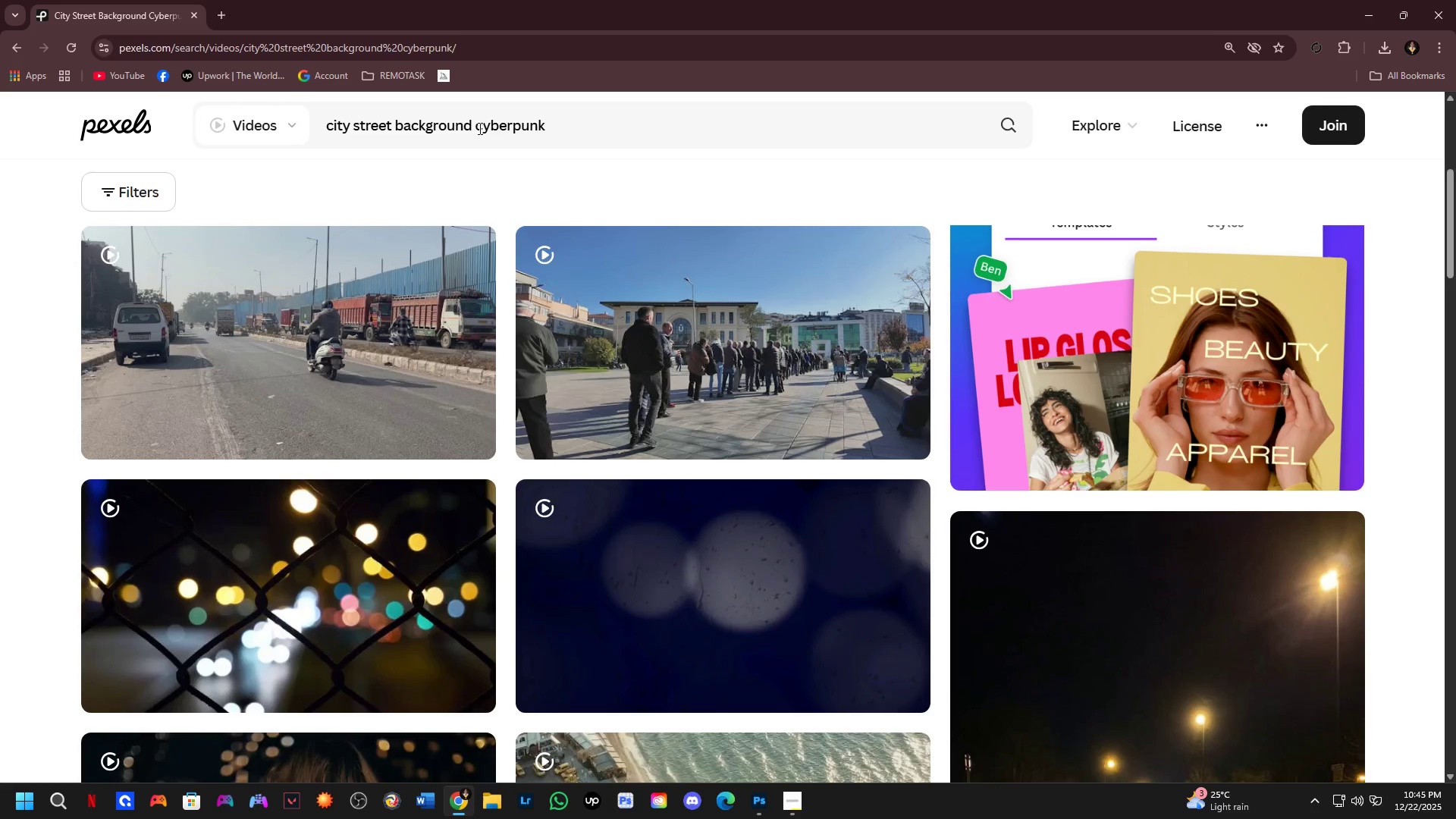 
left_click_drag(start_coordinate=[479, 128], to_coordinate=[394, 140])
 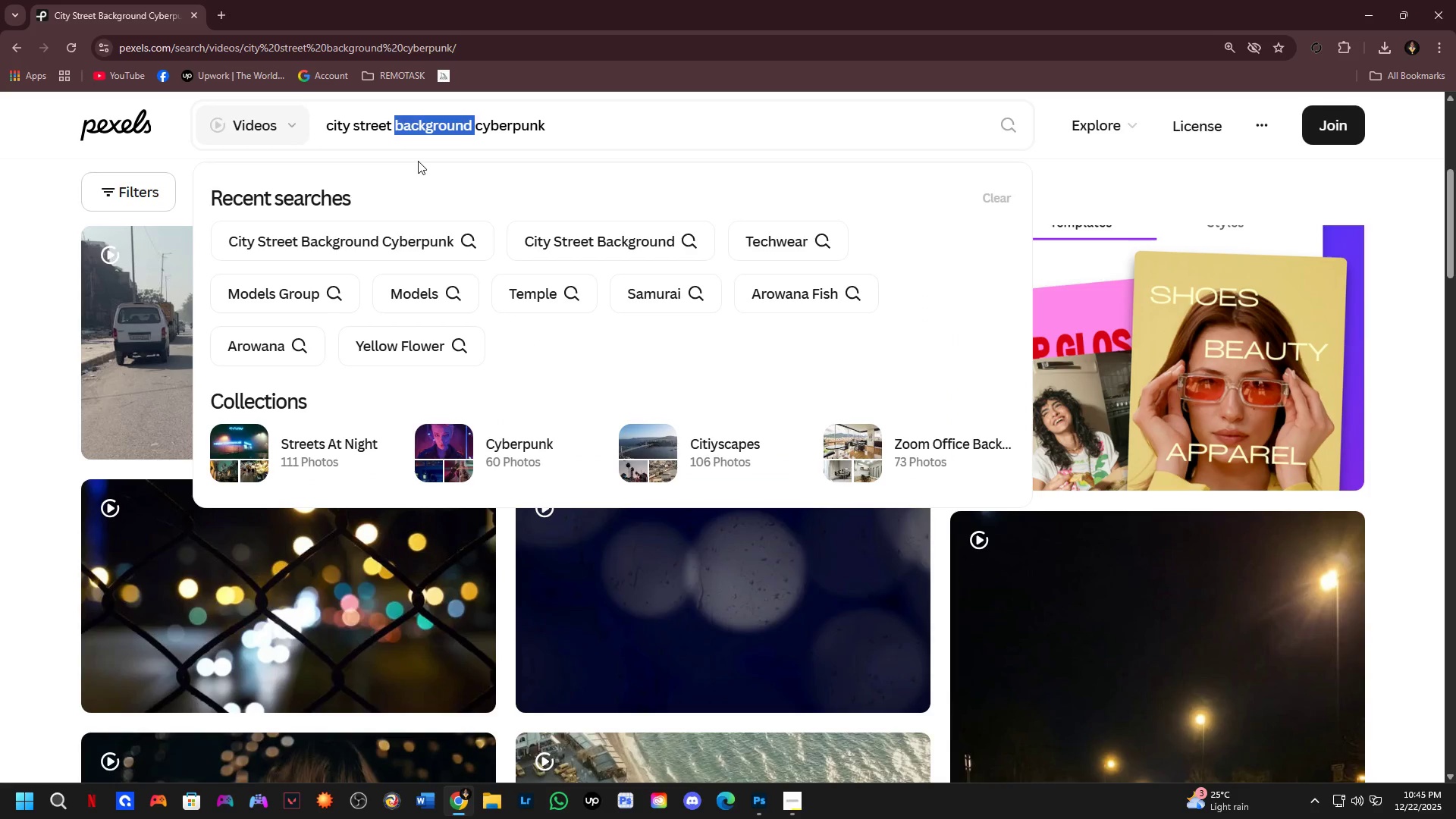 
key(Backspace)
 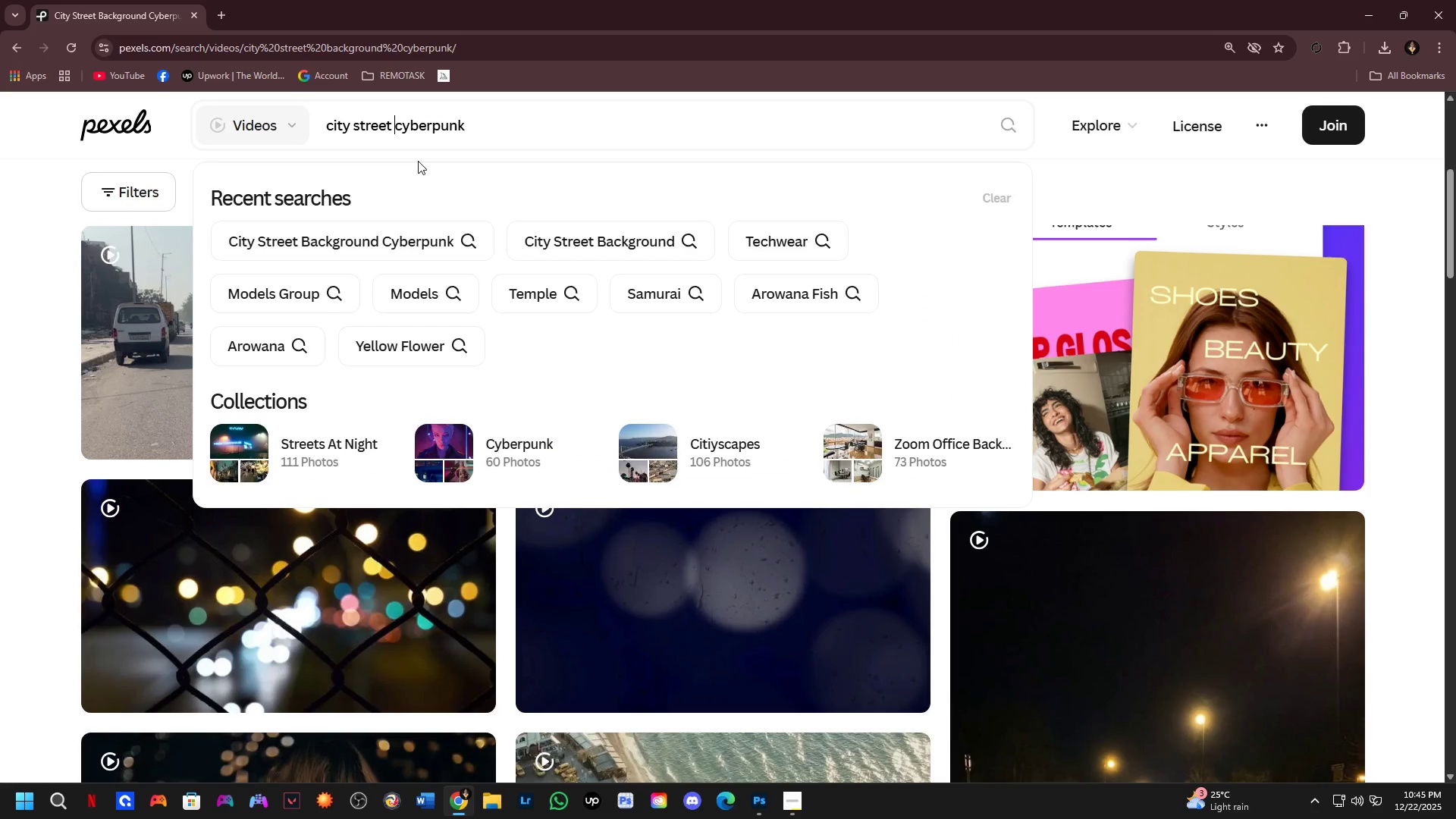 
key(Space)
 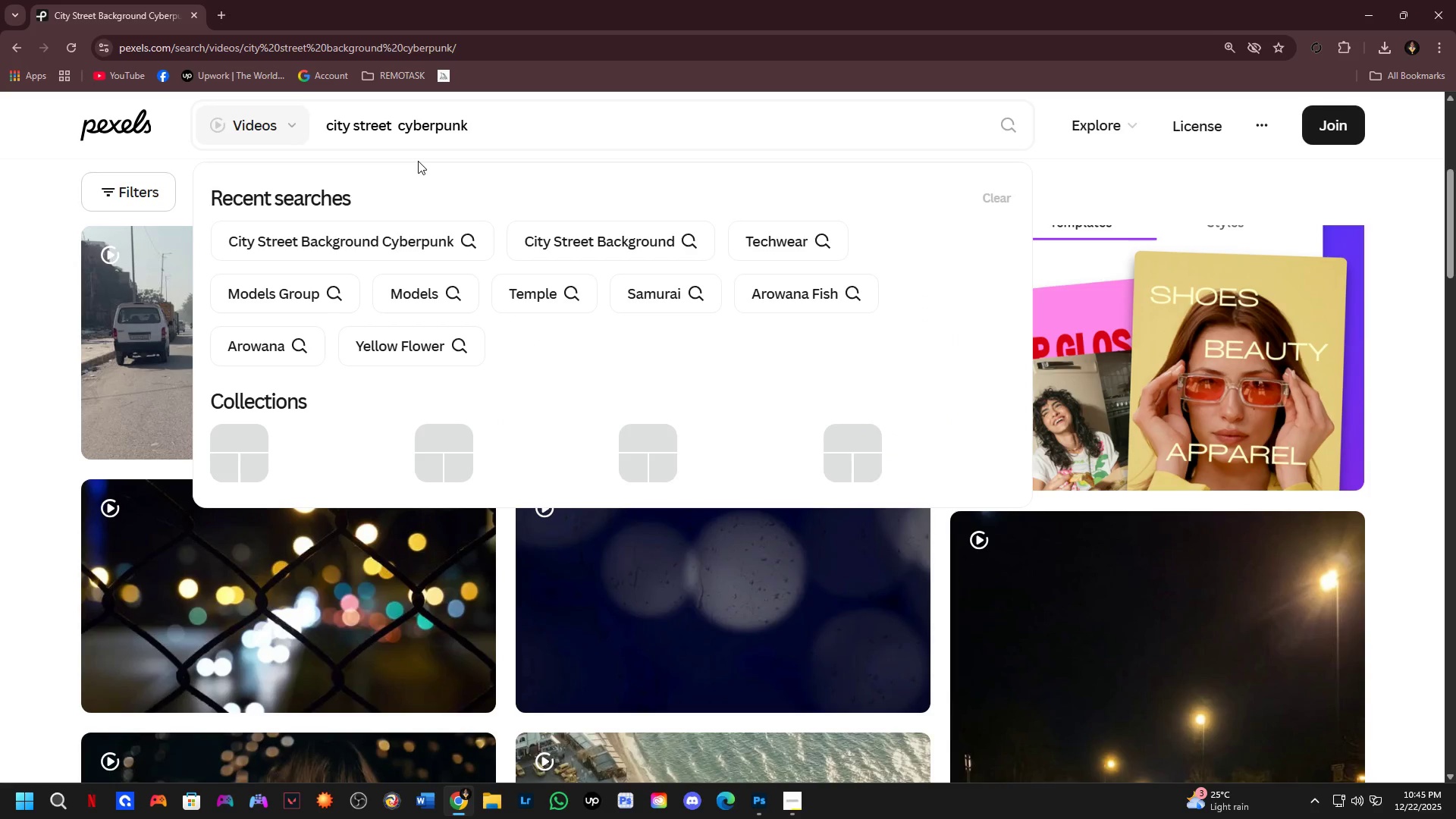 
key(Backspace)
 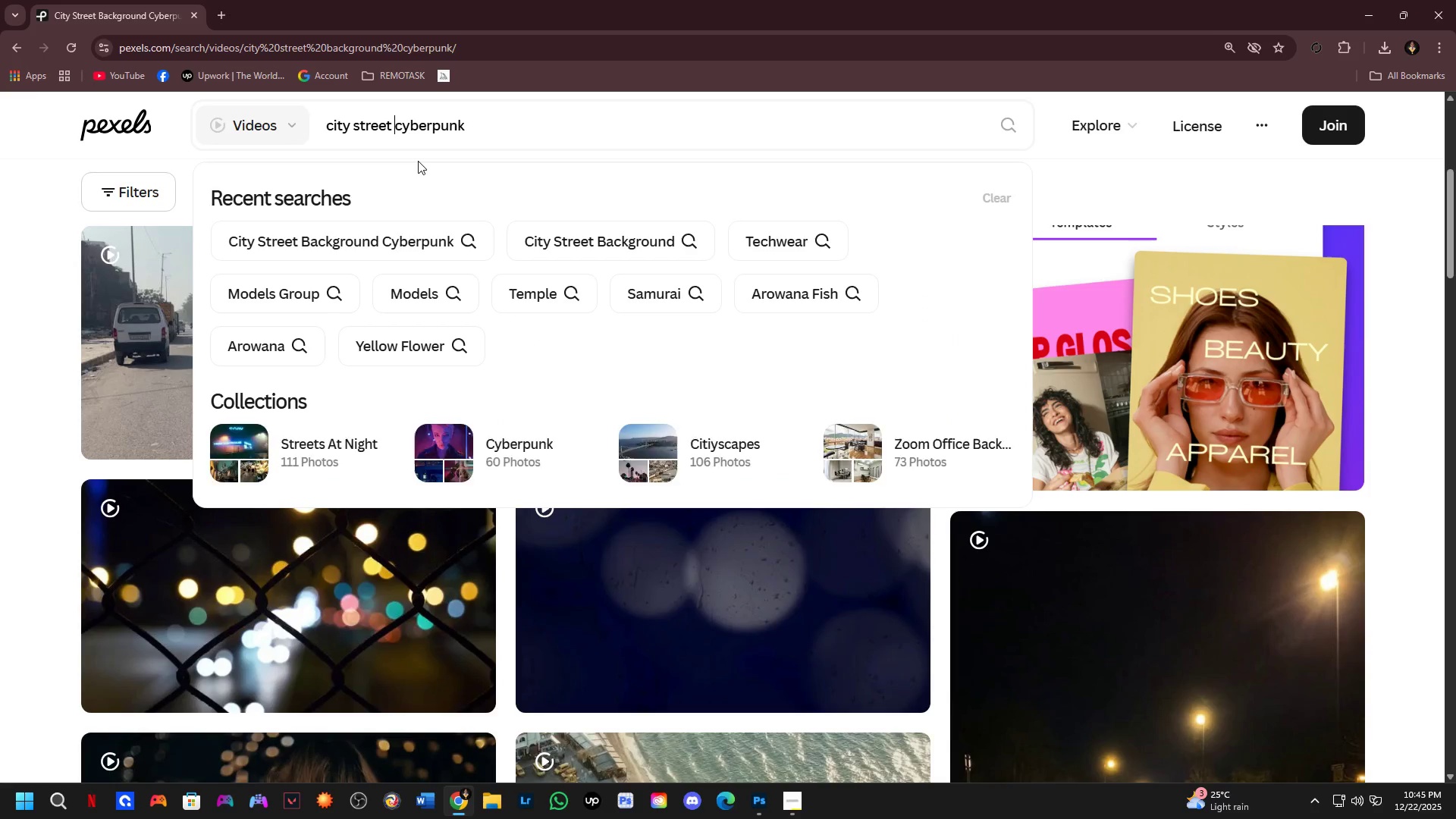 
key(NumpadEnter)
 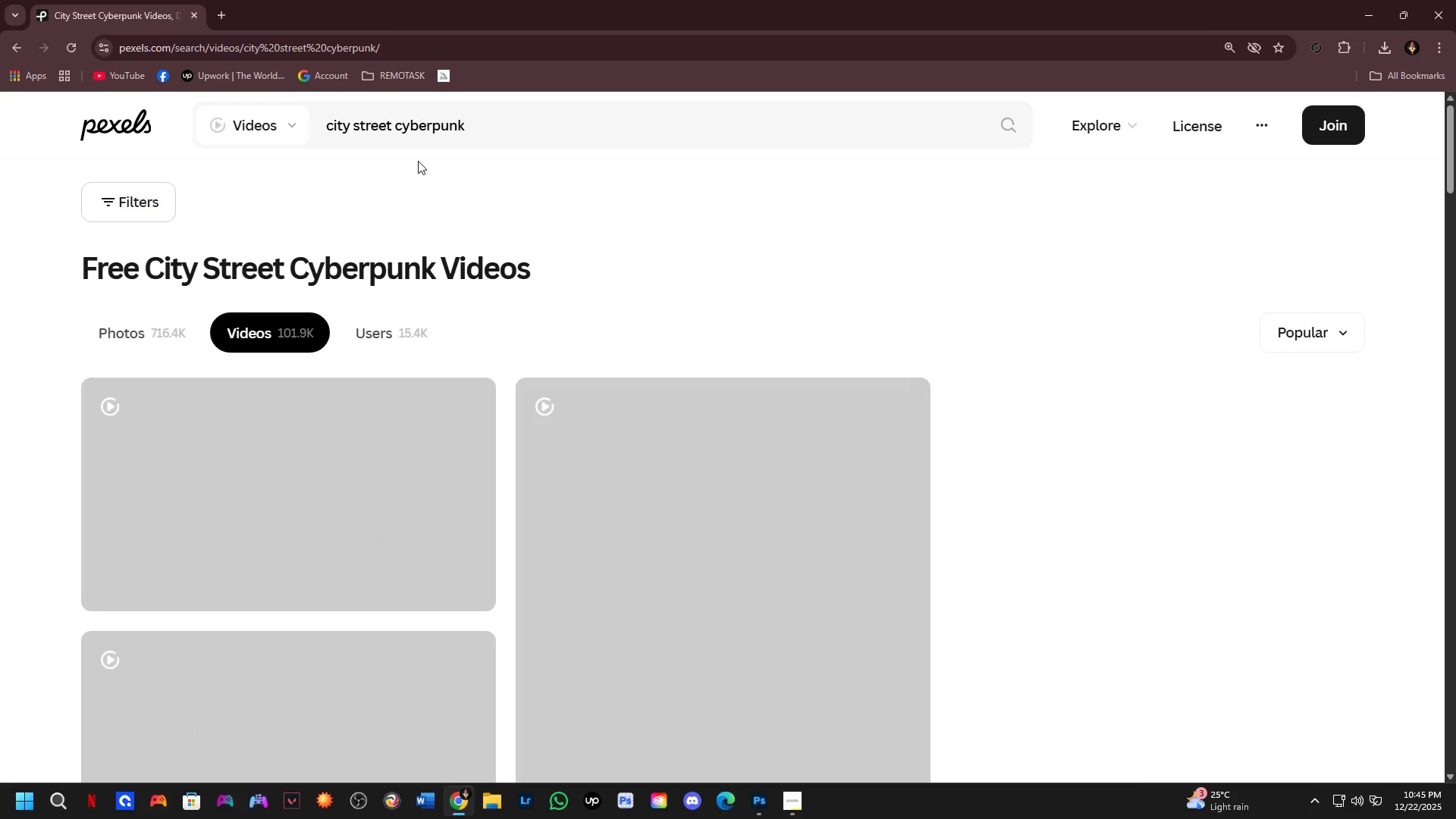 
scroll: coordinate [531, 331], scroll_direction: down, amount: 10.0
 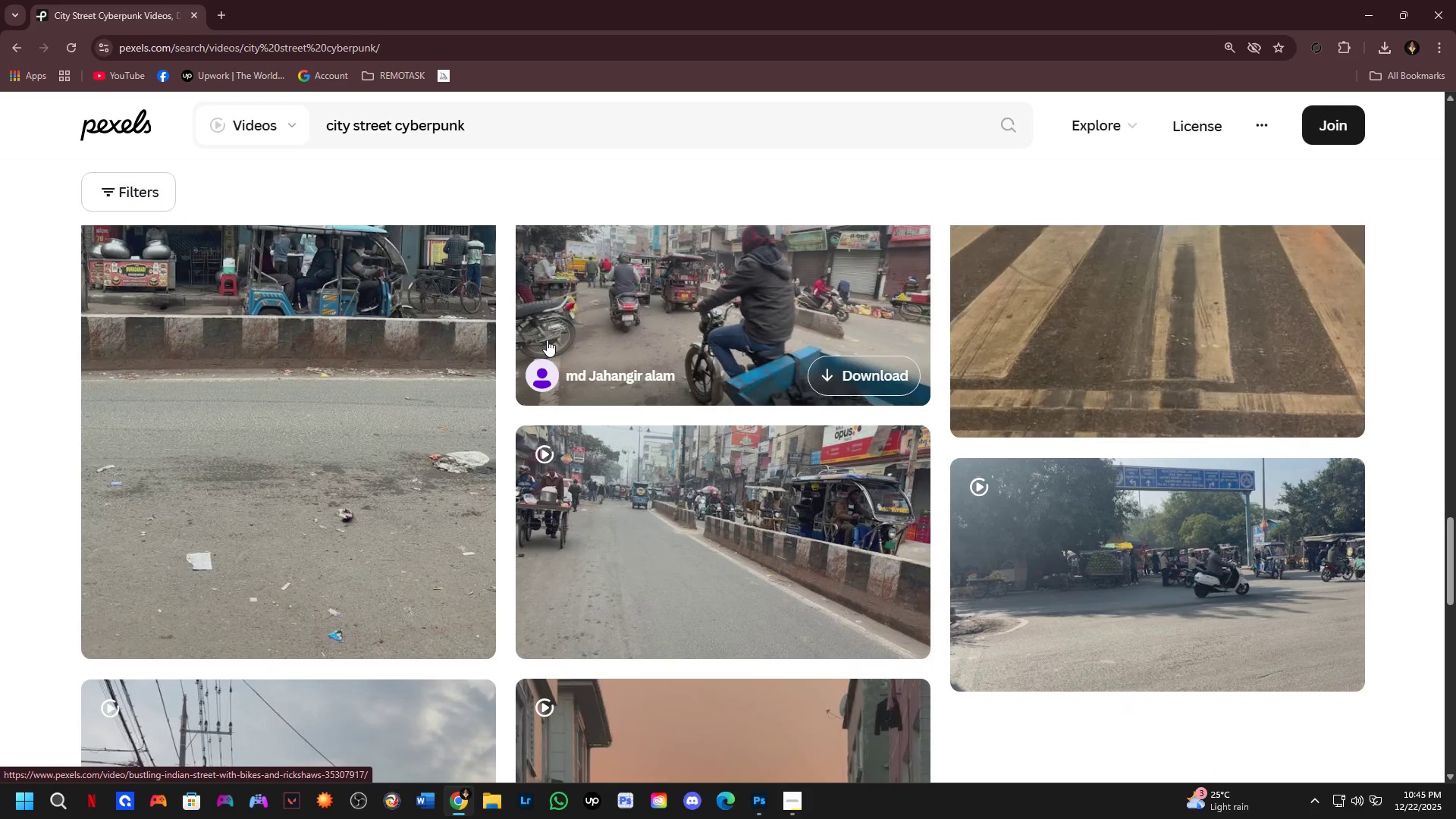 
scroll: coordinate [611, 471], scroll_direction: down, amount: 3.0
 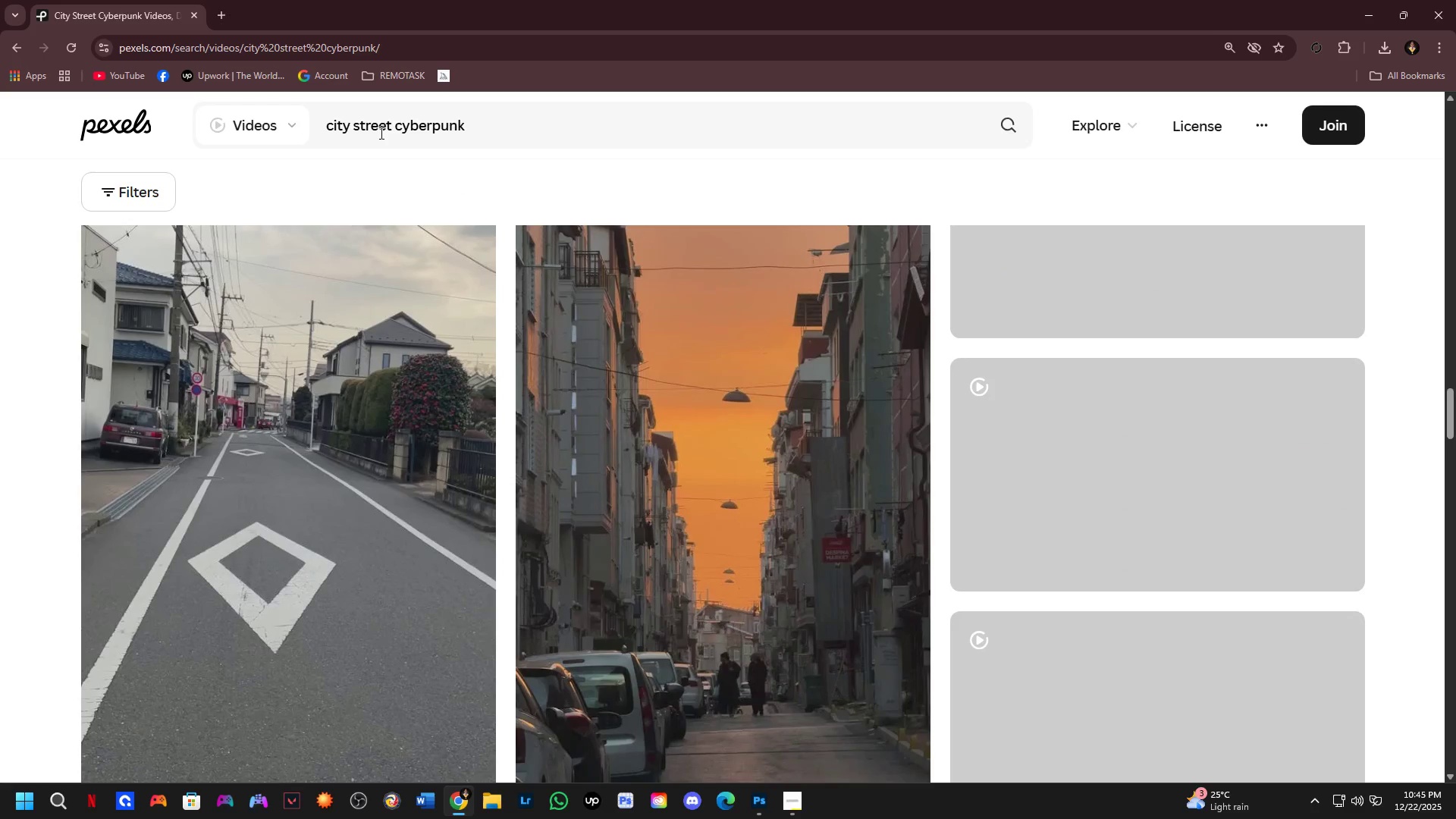 
left_click_drag(start_coordinate=[403, 123], to_coordinate=[287, 130])
 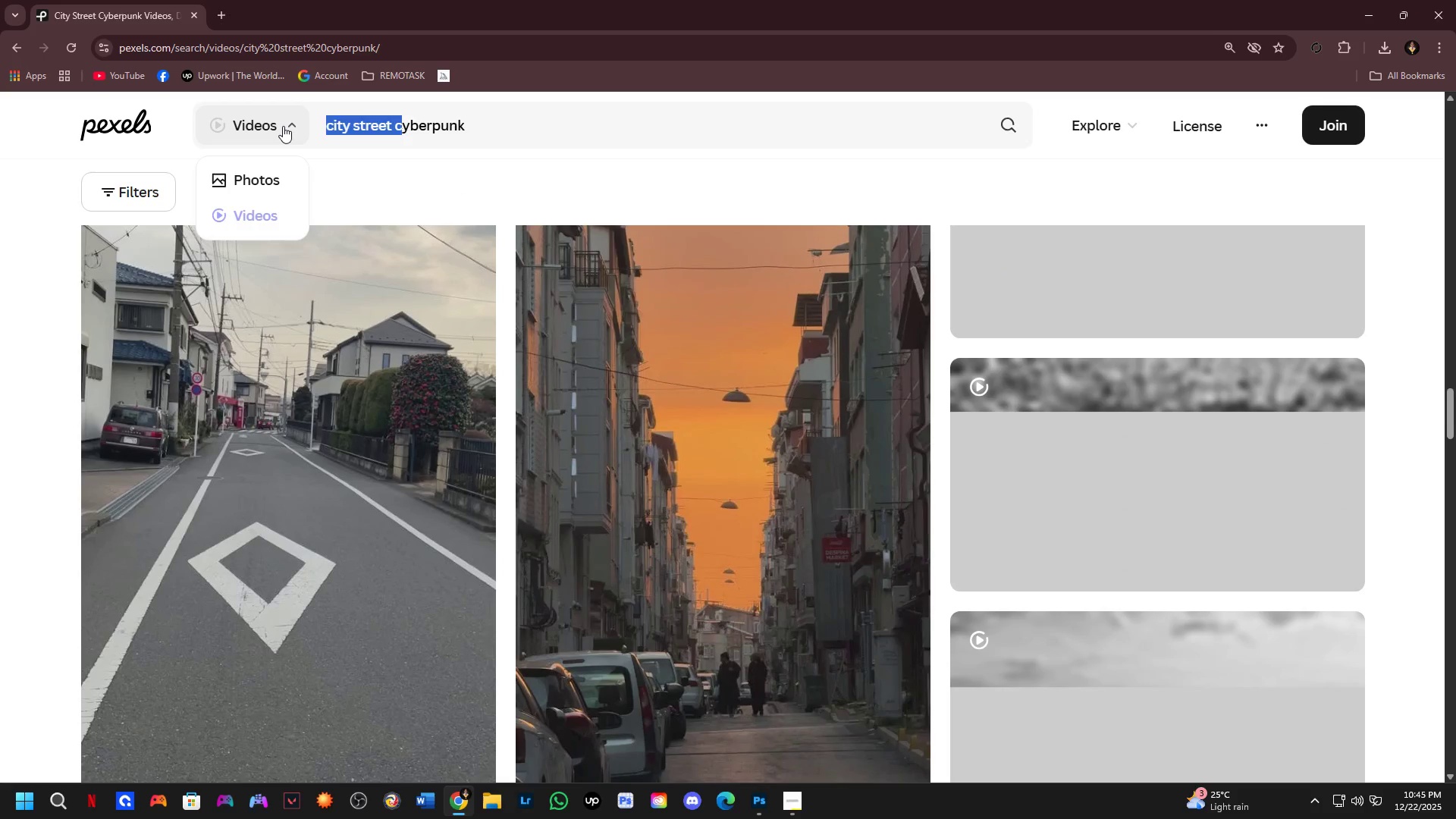 
key(Backspace)
 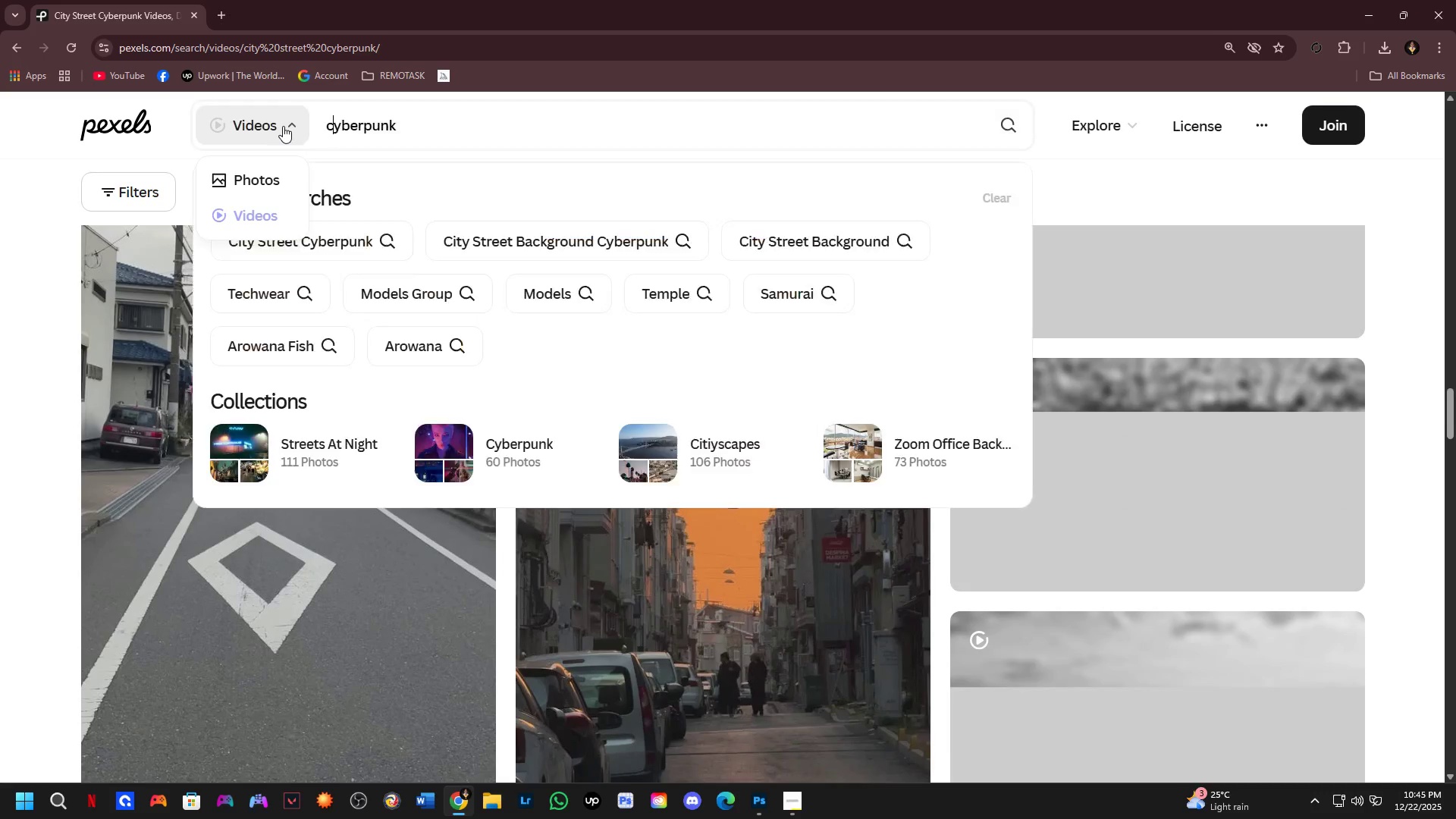 
key(C)
 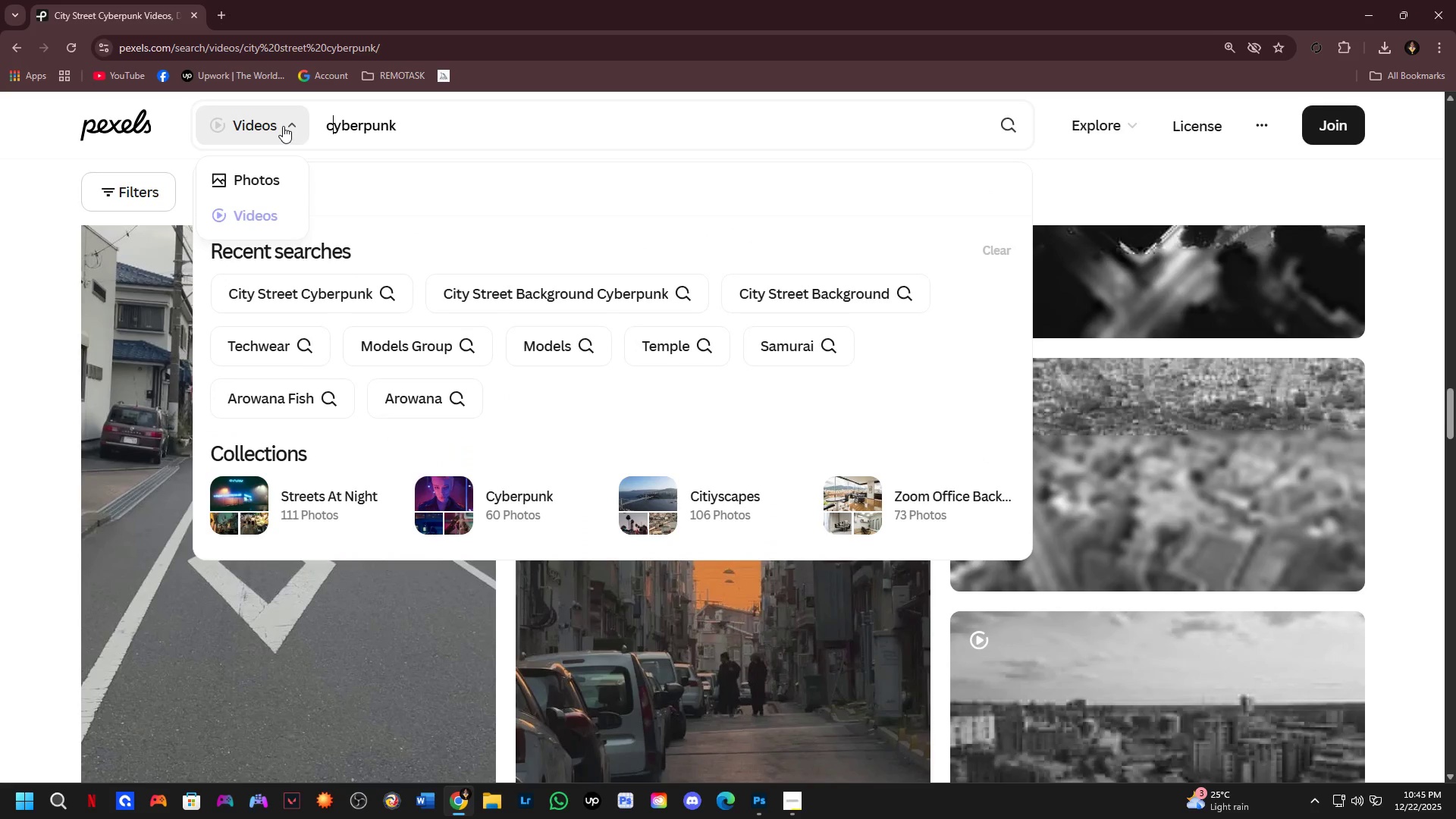 
key(Enter)
 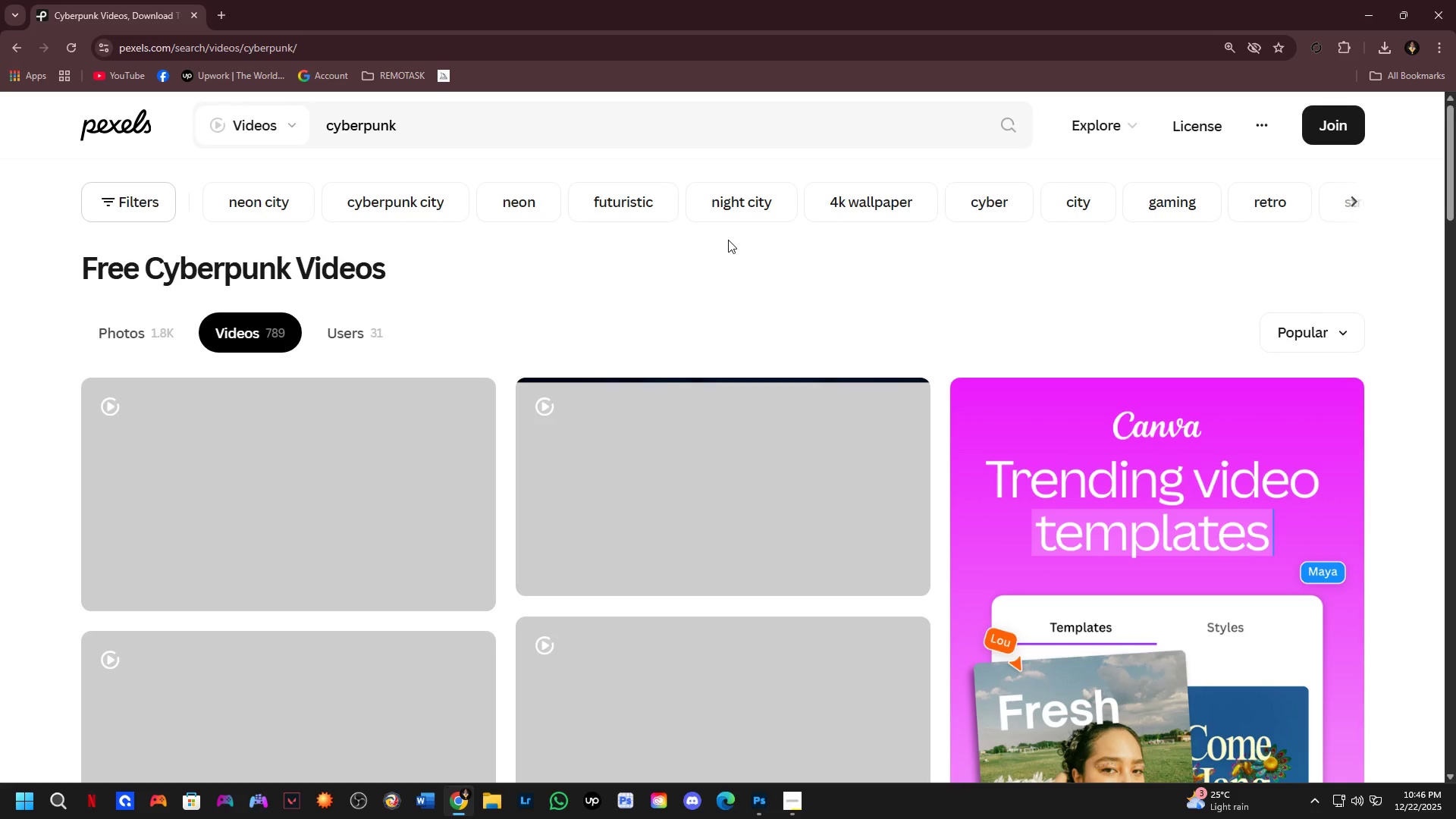 
wait(6.41)
 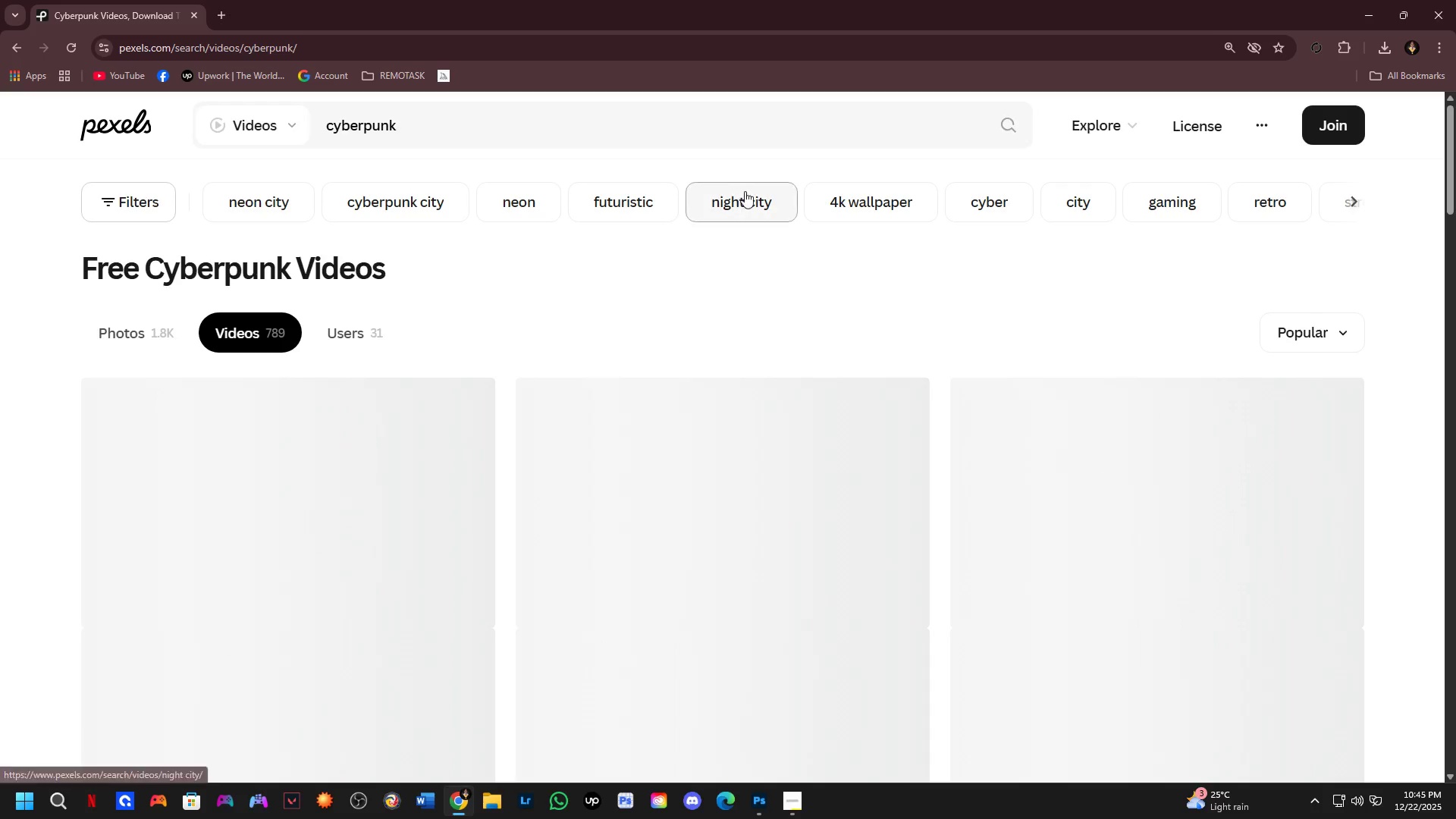 
scroll: coordinate [727, 240], scroll_direction: down, amount: 5.0
 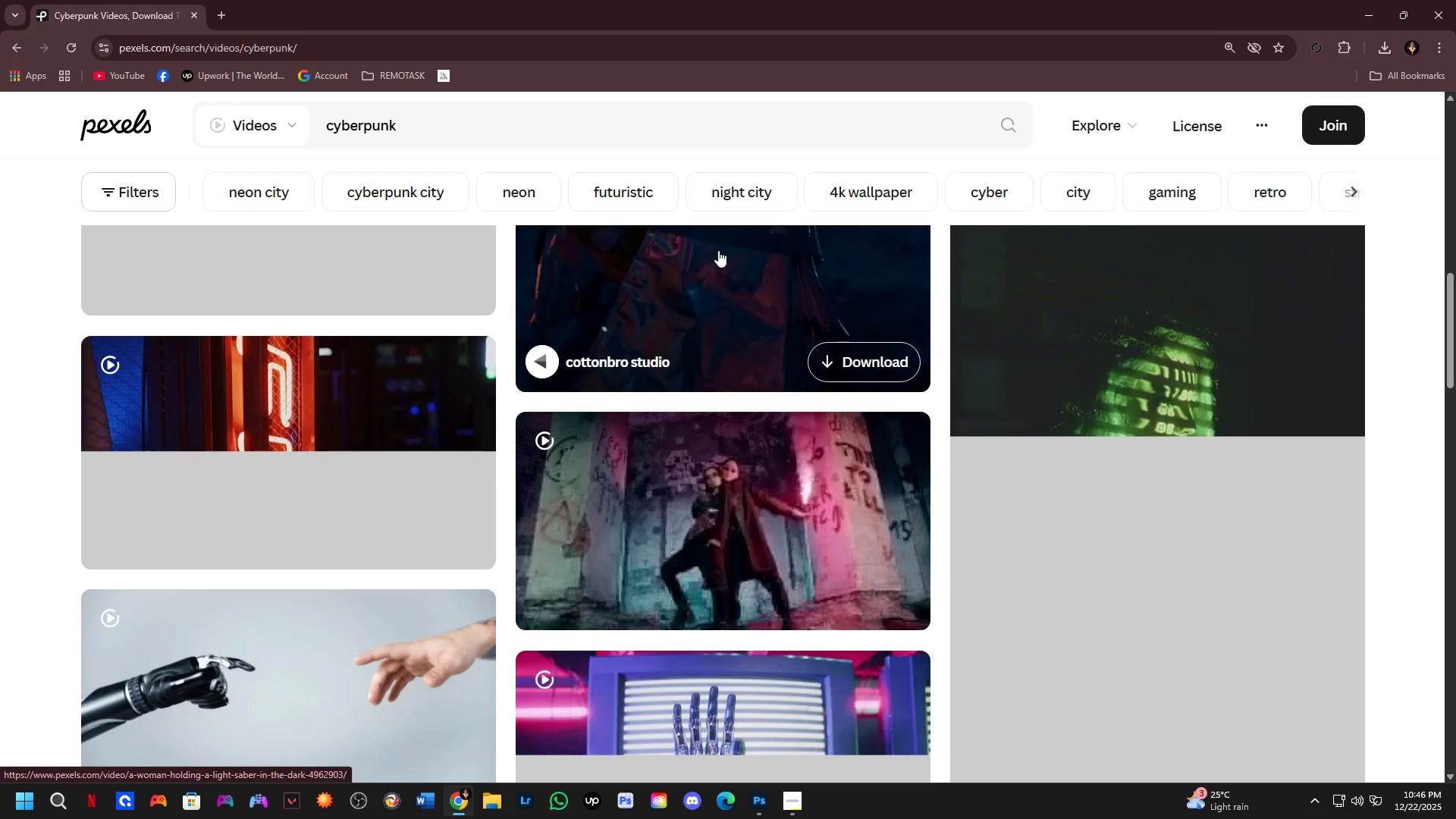 
wait(8.48)
 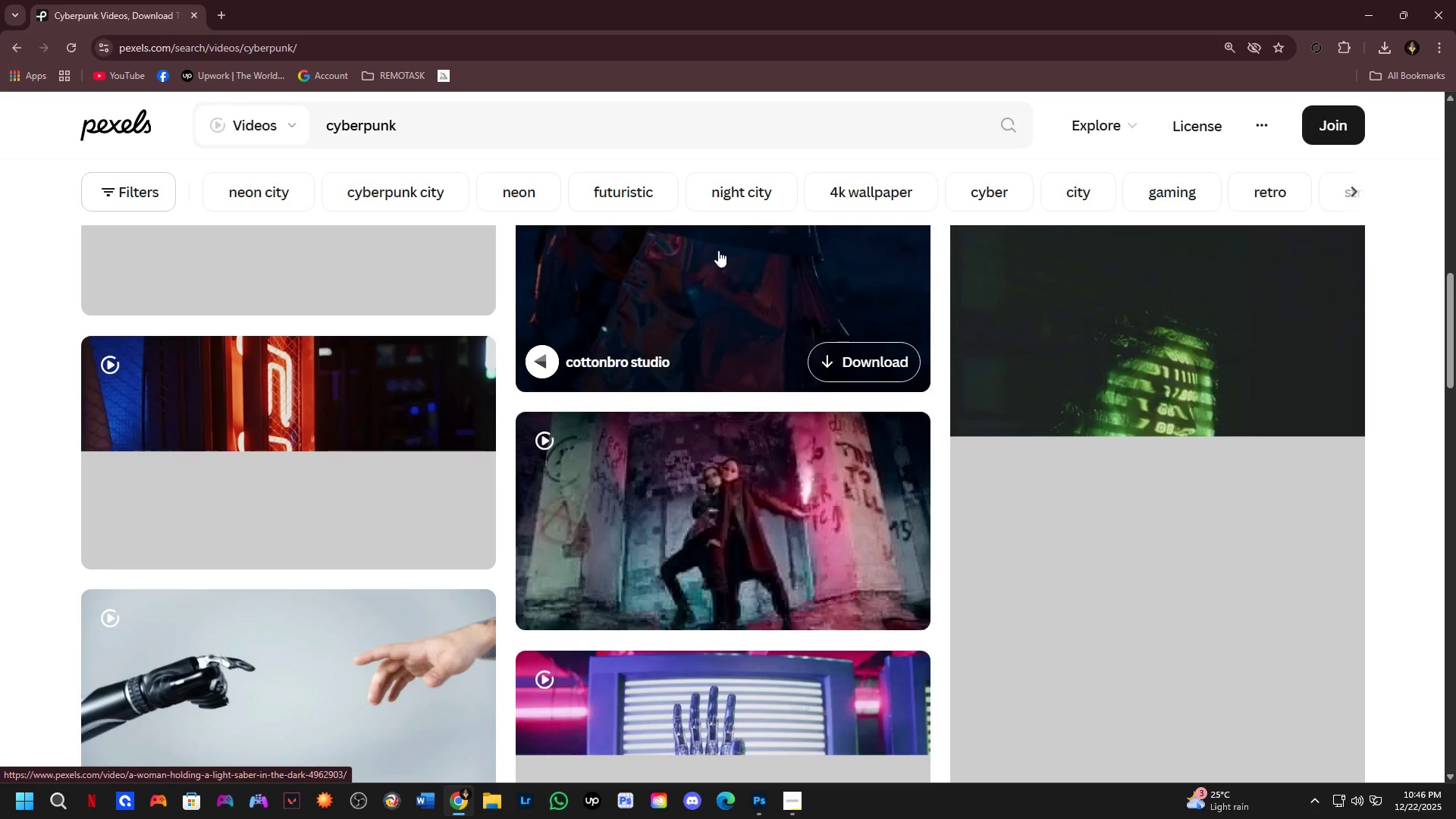 
scroll: coordinate [629, 569], scroll_direction: up, amount: 6.0
 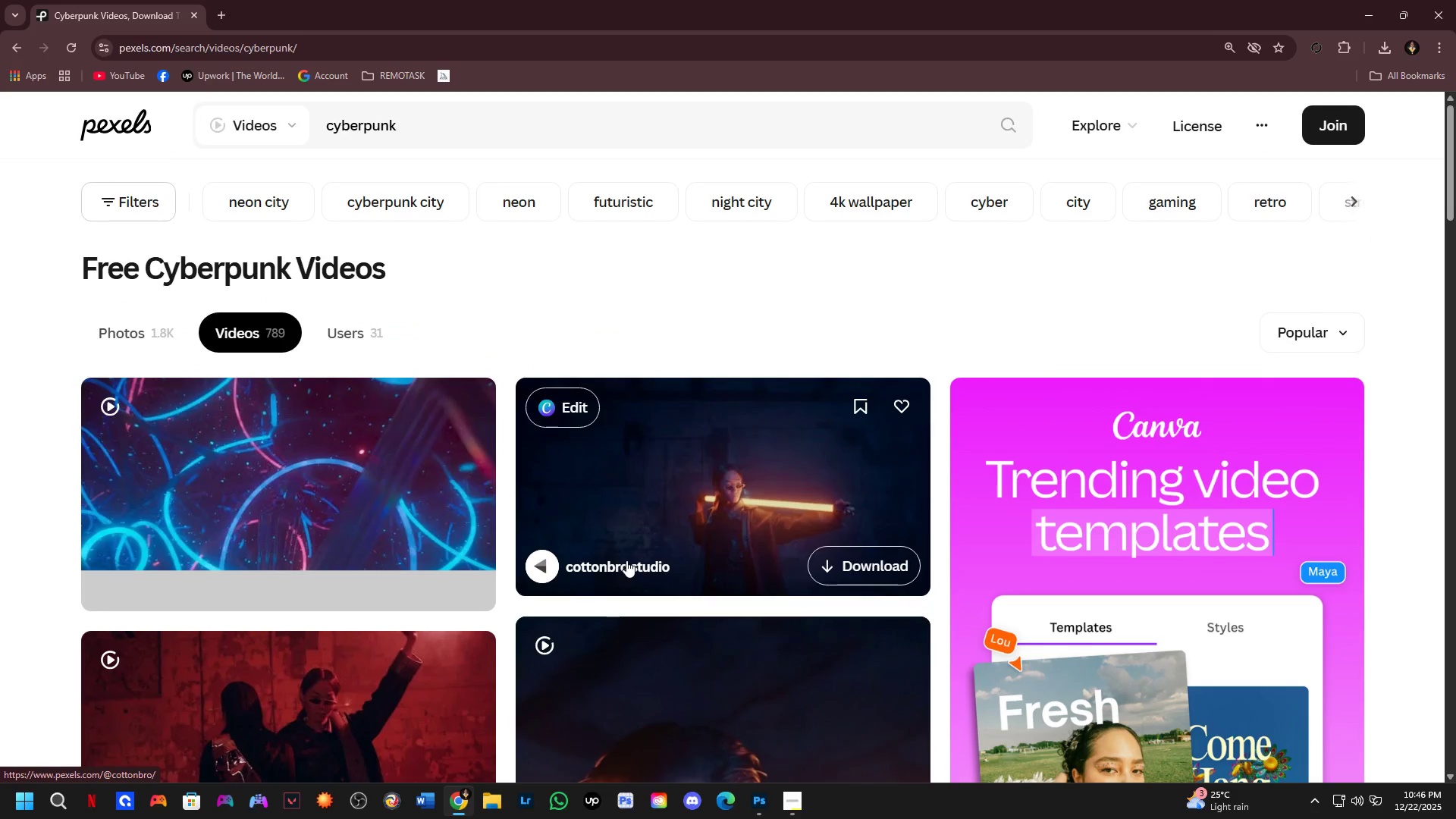 
scroll: coordinate [626, 555], scroll_direction: down, amount: 15.0
 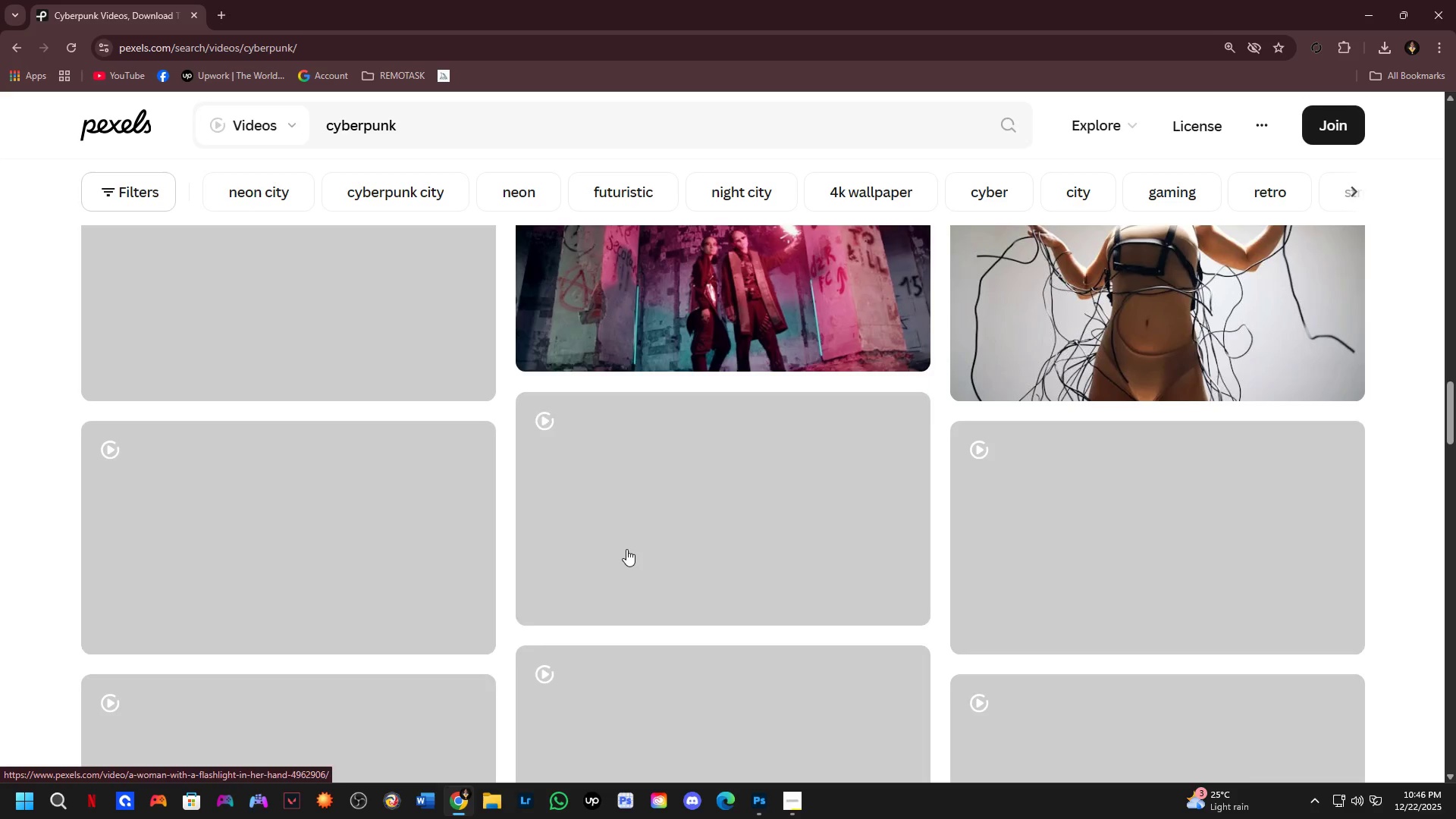 
mouse_move([623, 531])
 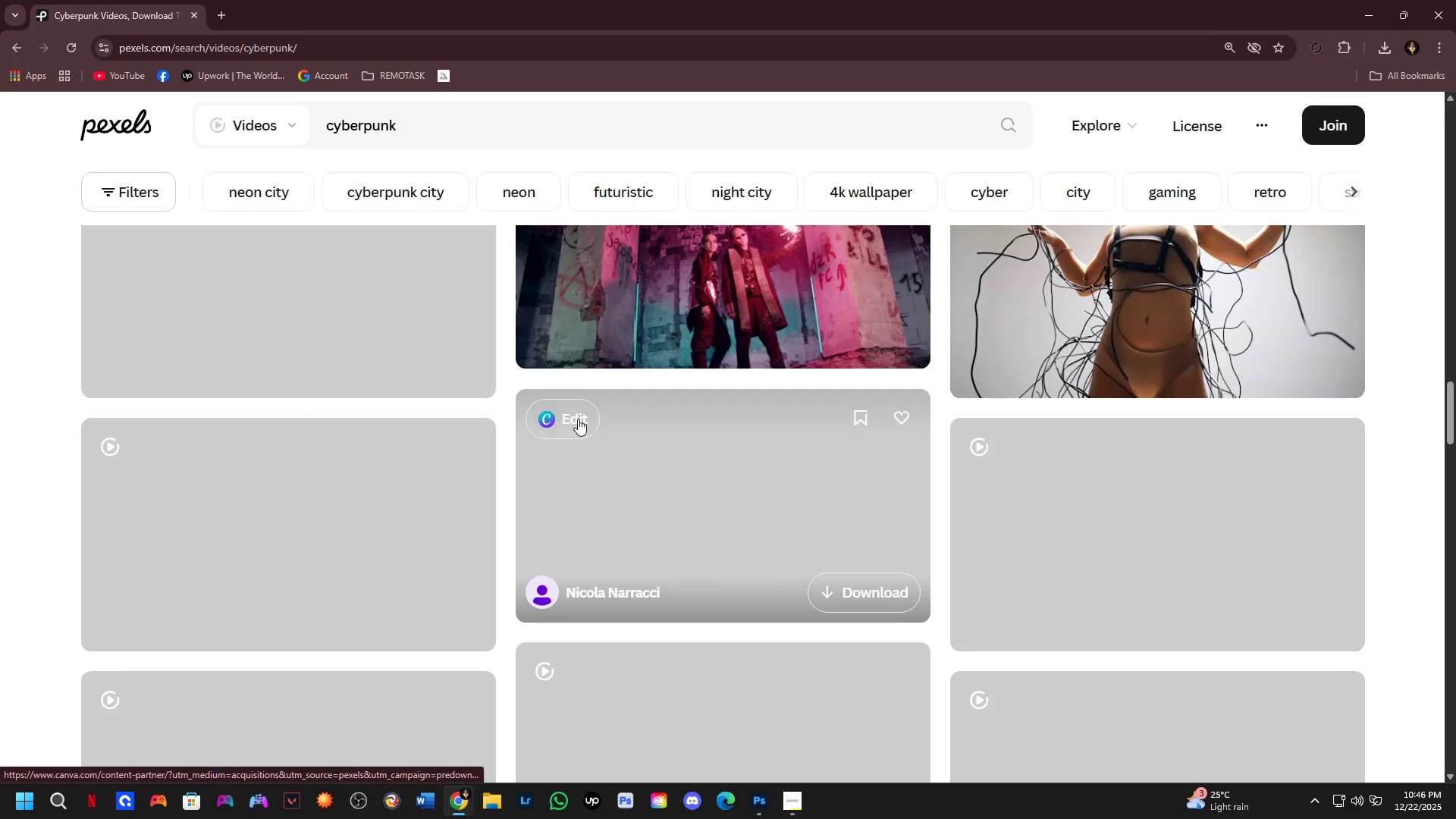 
mouse_move([576, 386])
 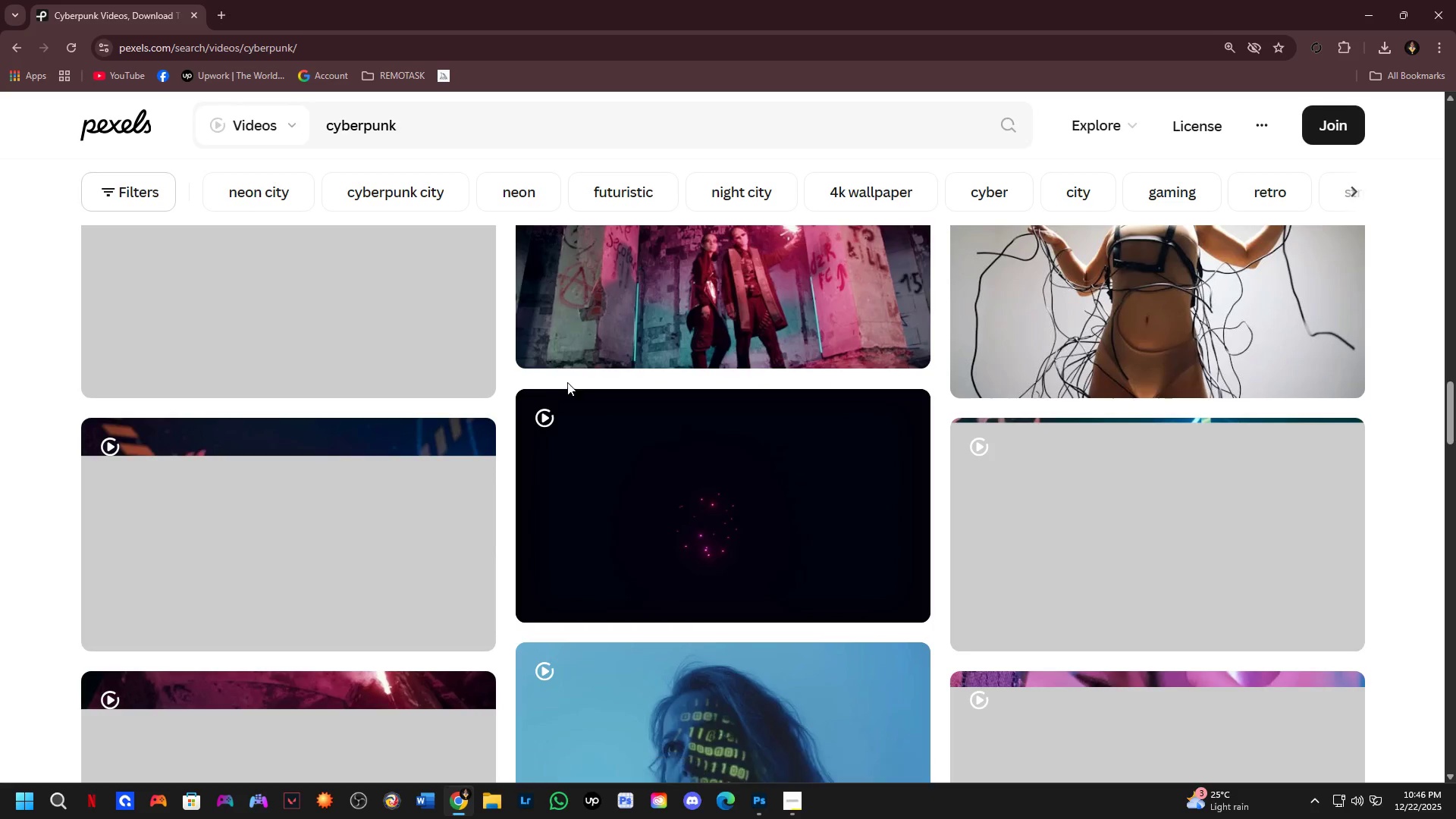 
scroll: coordinate [573, 426], scroll_direction: down, amount: 7.0
 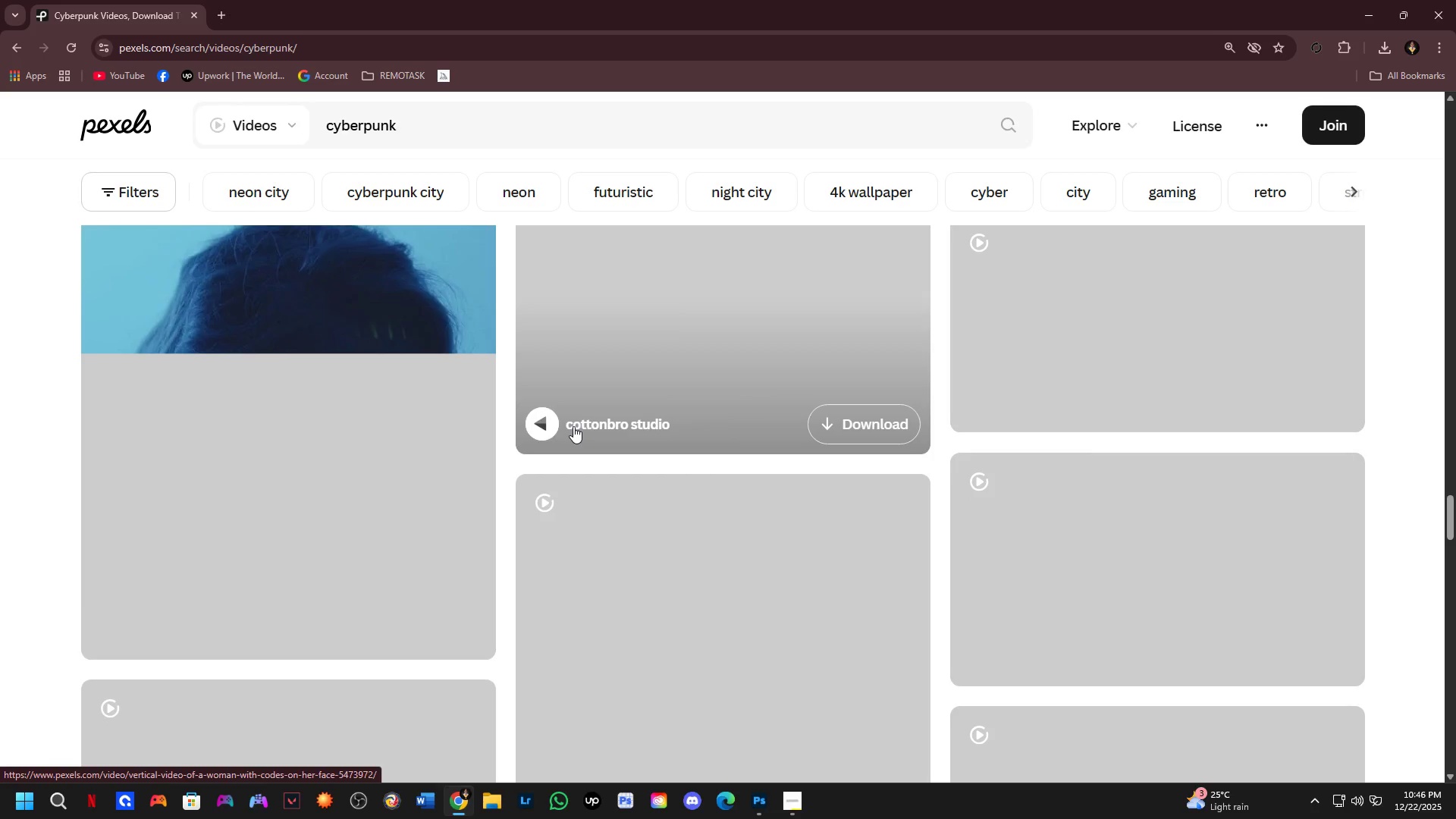 
scroll: coordinate [572, 422], scroll_direction: up, amount: 3.0
 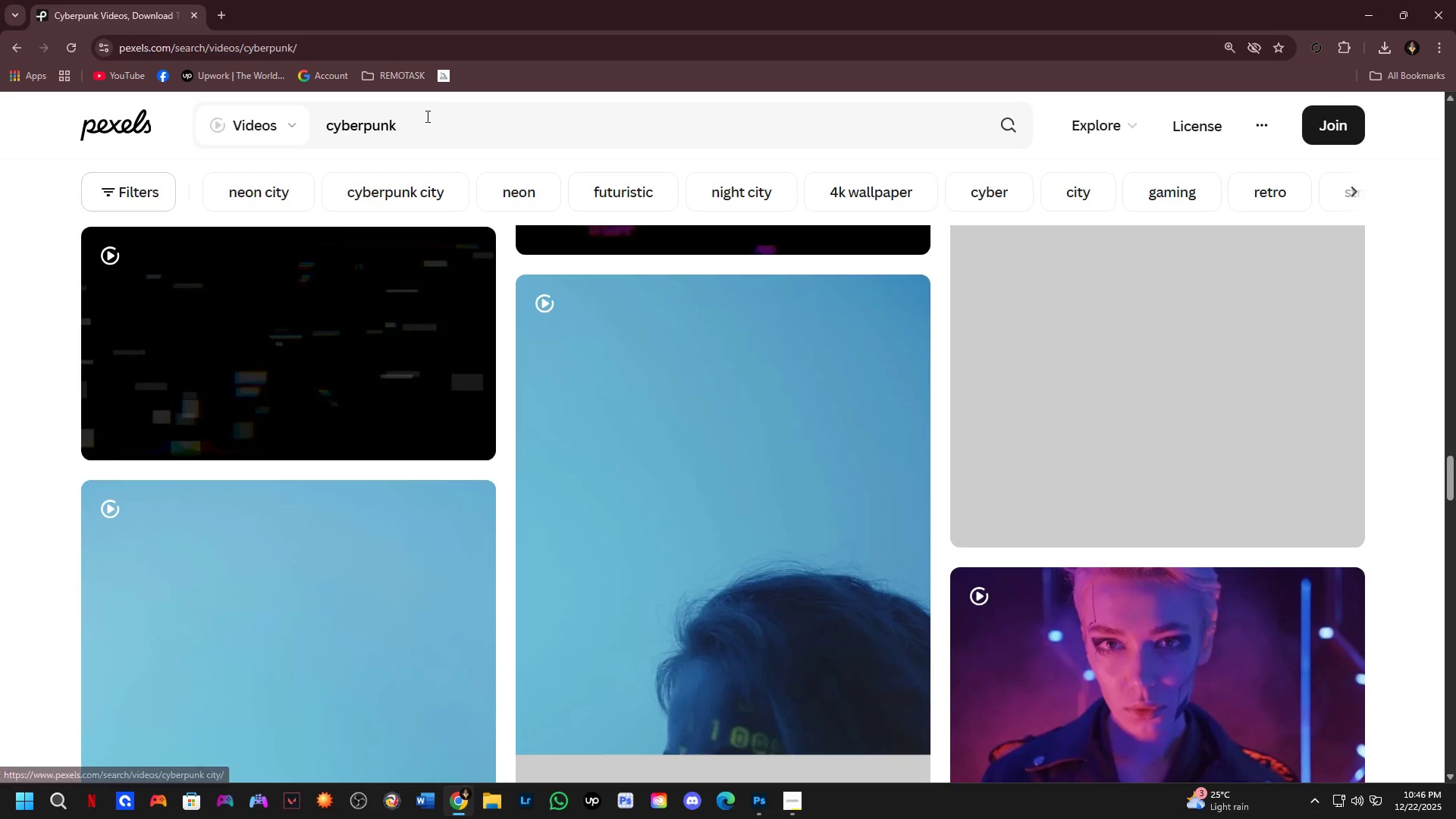 
left_click([426, 116])
 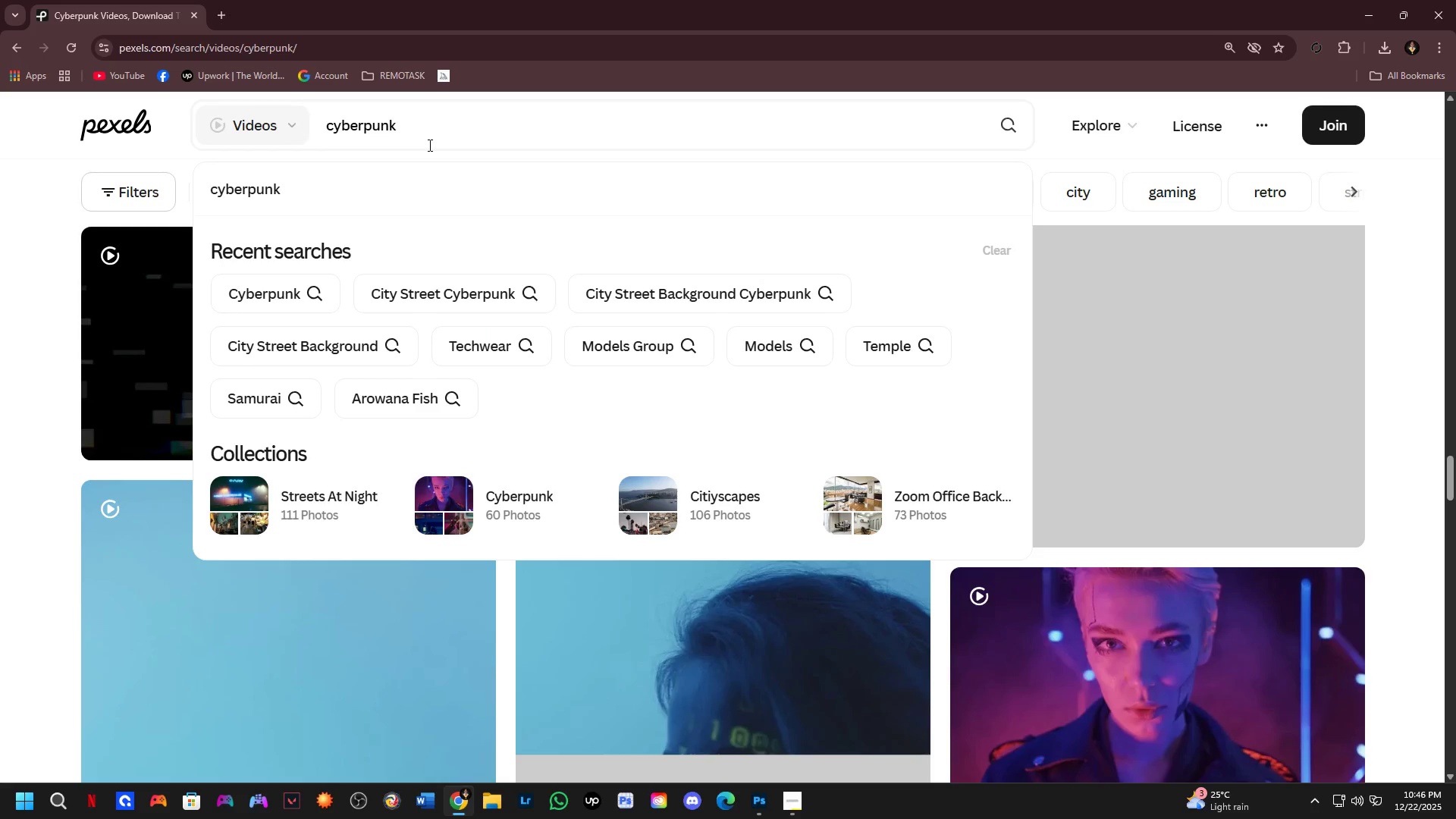 
type( CU)
key(Backspace)
type(ITY)
 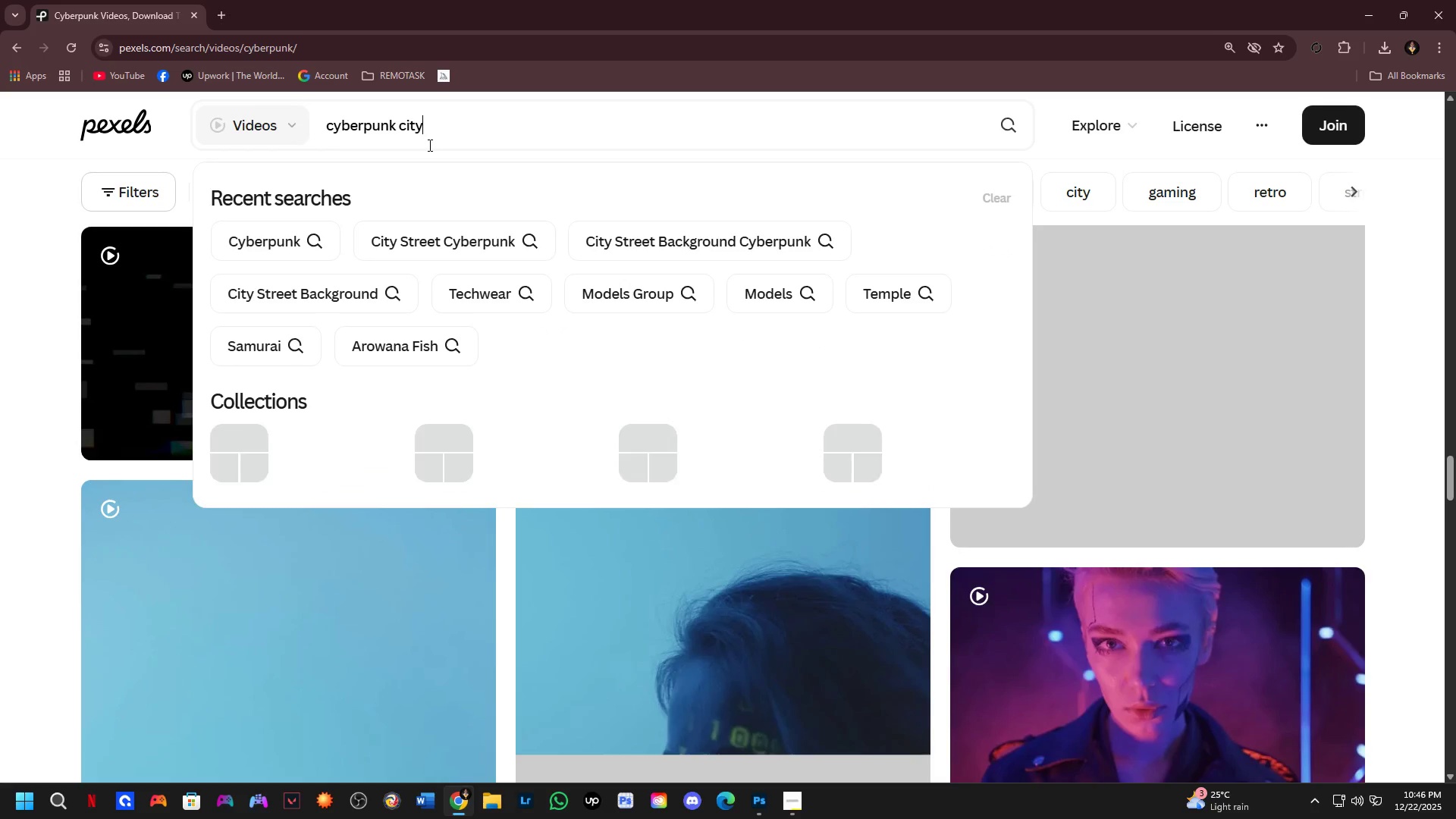 
key(Enter)
 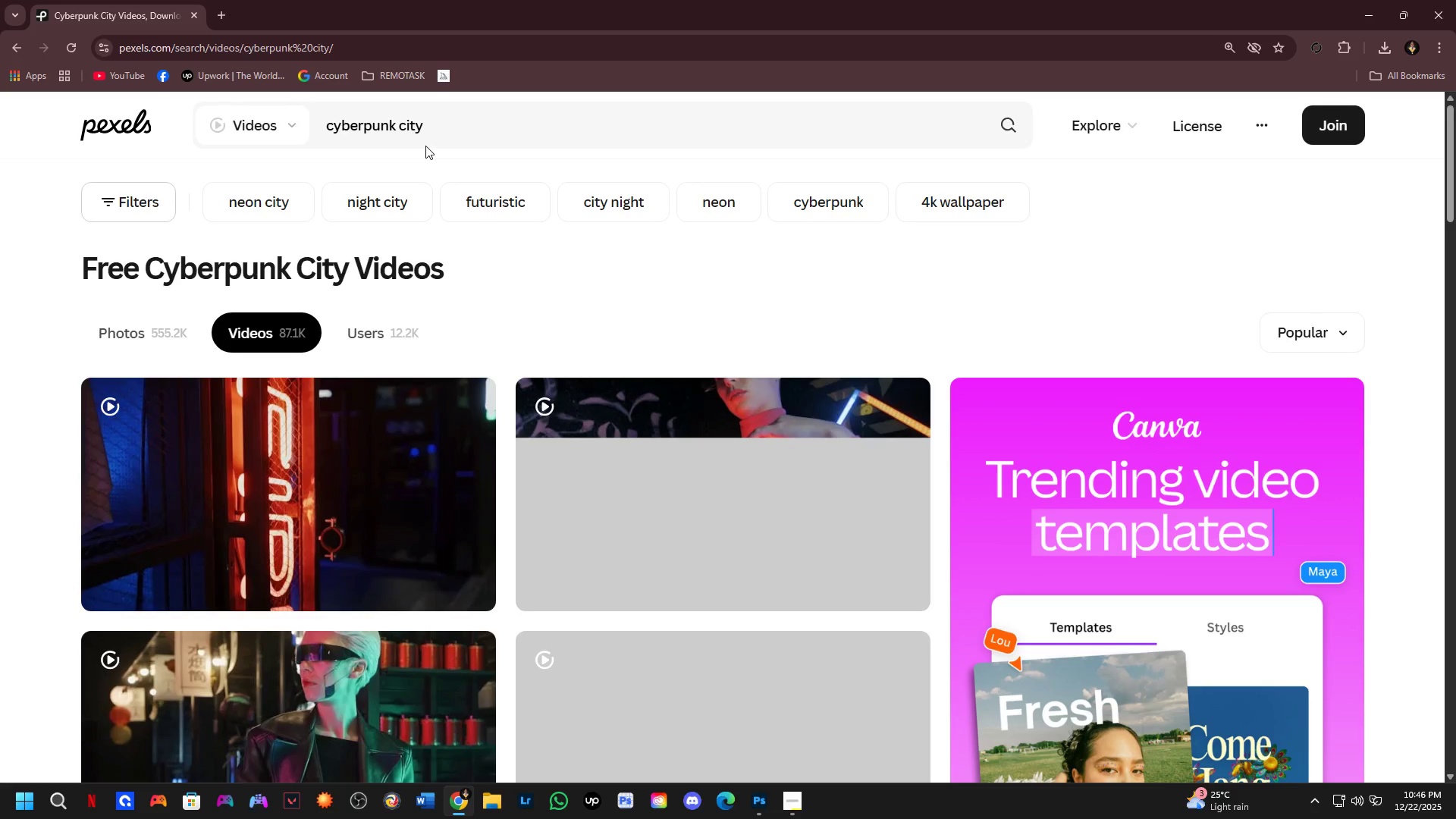 
scroll: coordinate [682, 450], scroll_direction: down, amount: 1.0
 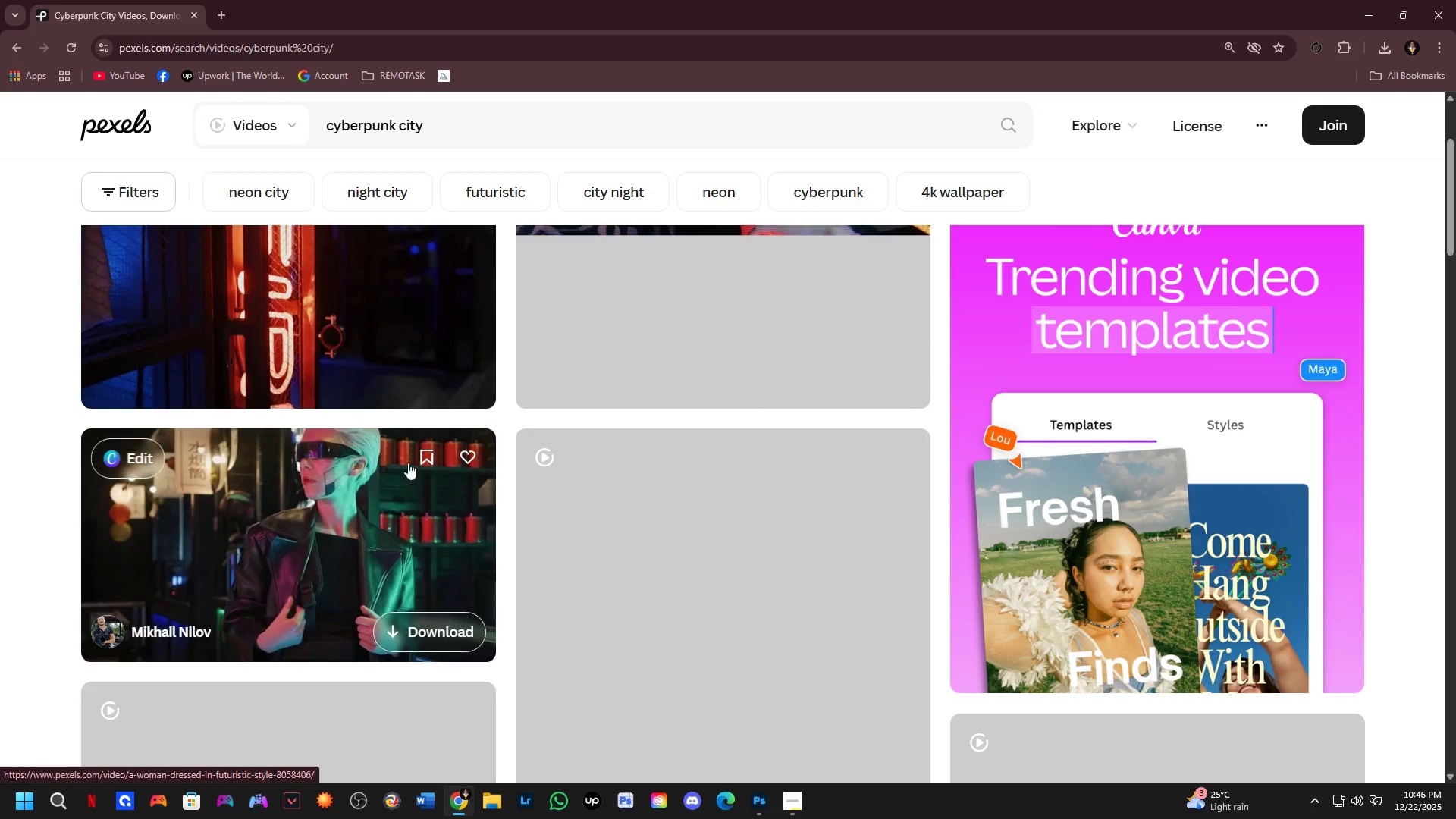 
left_click([318, 329])
 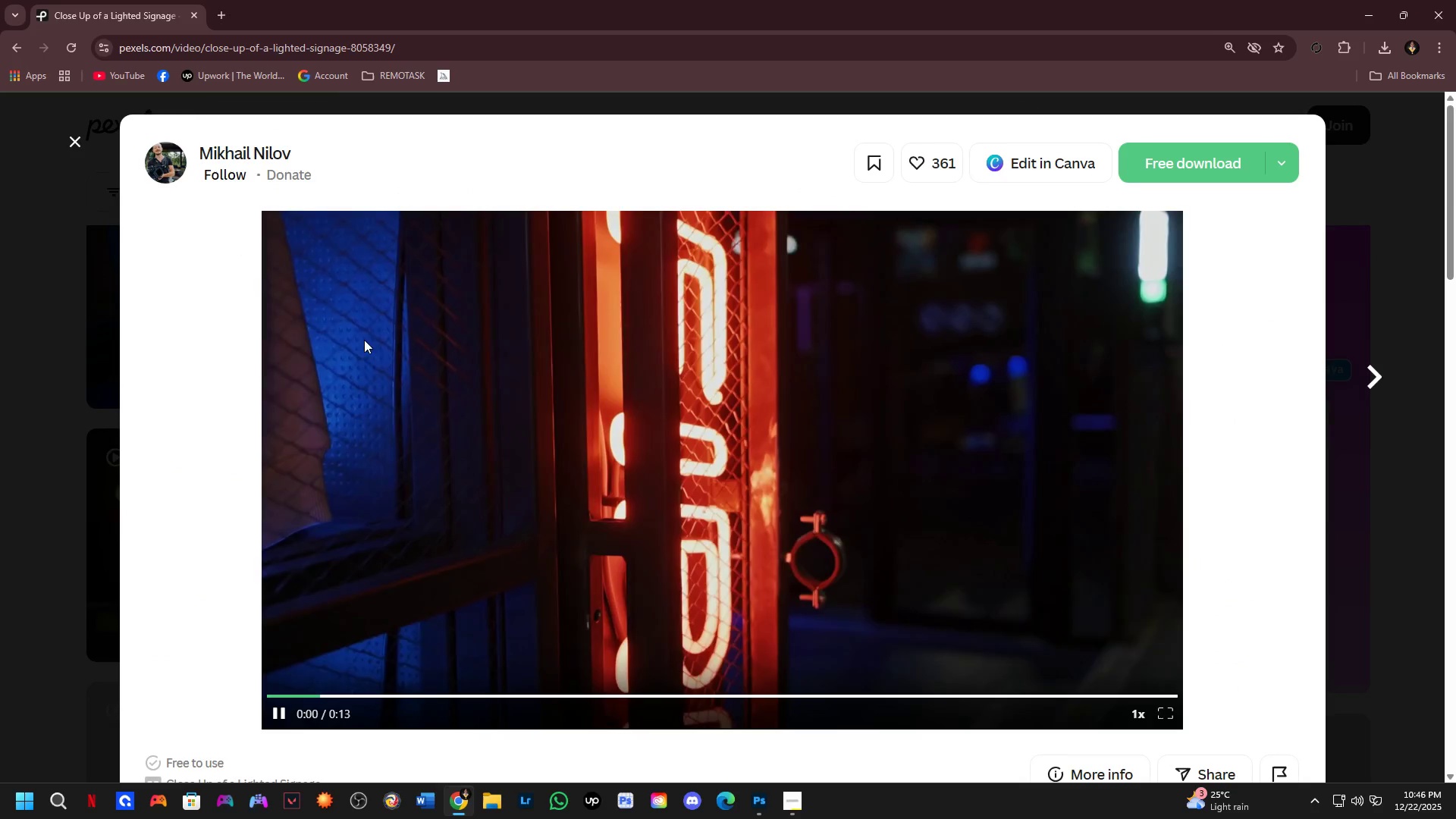 
left_click([62, 122])
 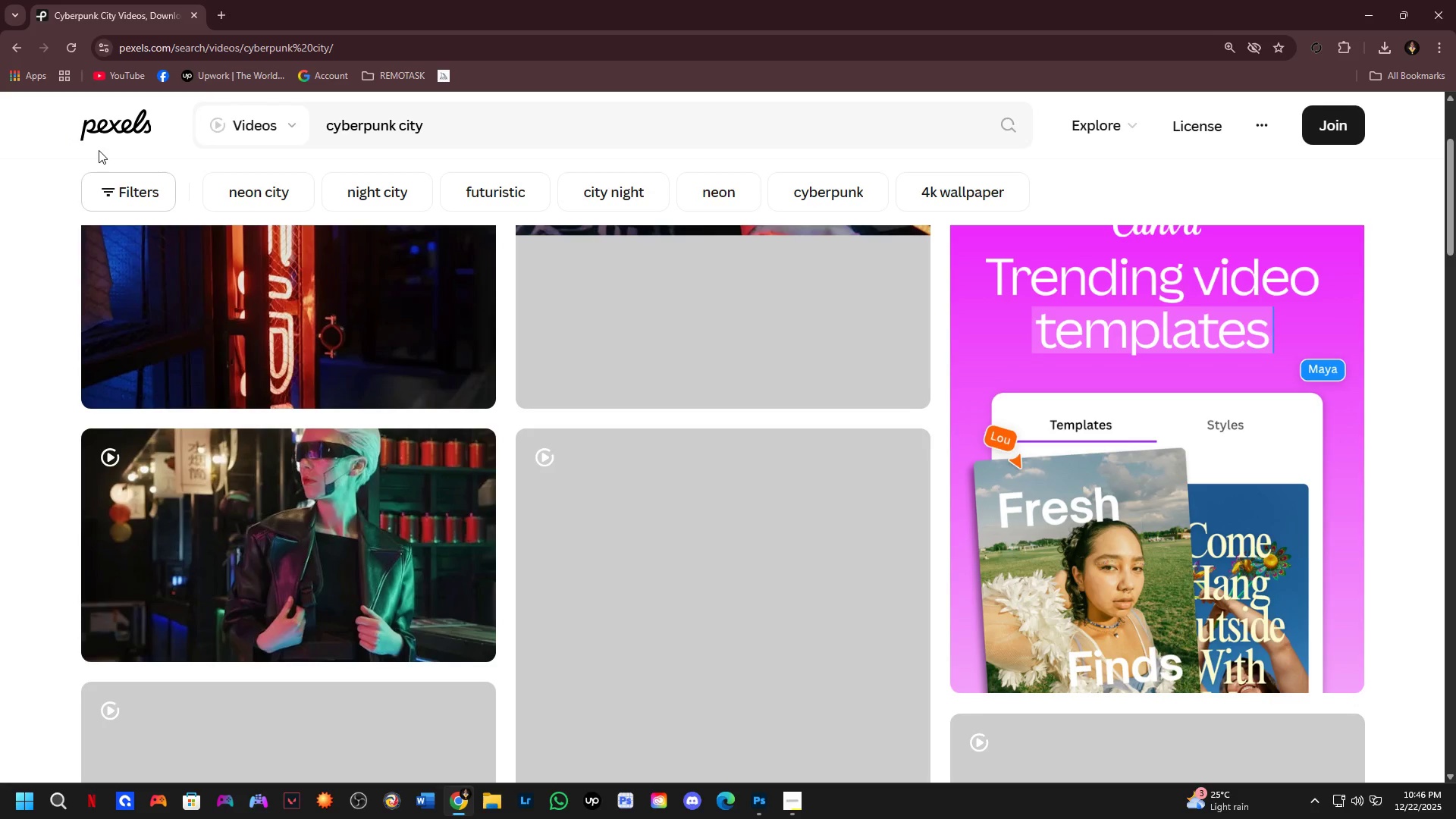 
scroll: coordinate [435, 325], scroll_direction: up, amount: 6.0
 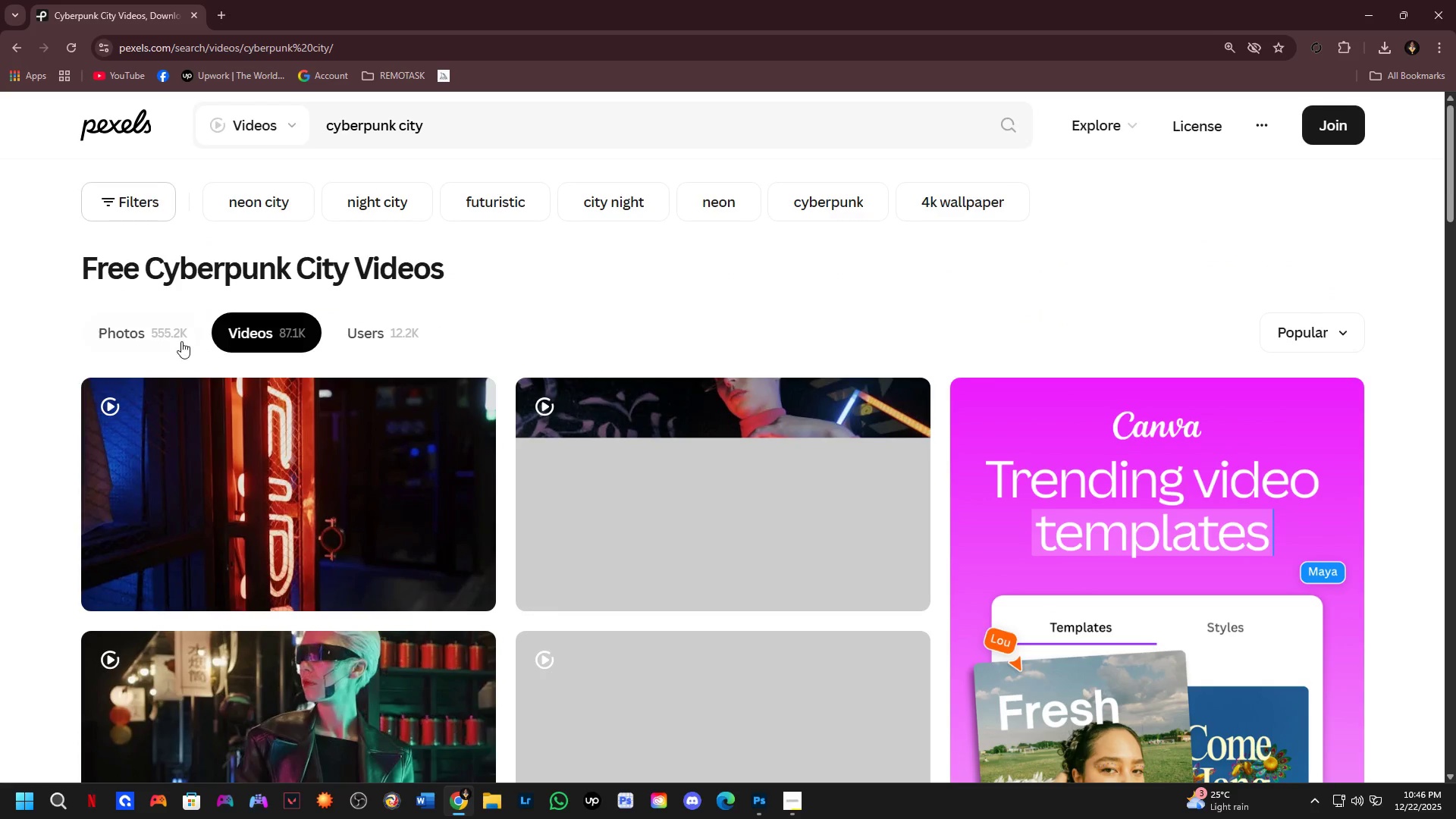 
left_click([140, 337])
 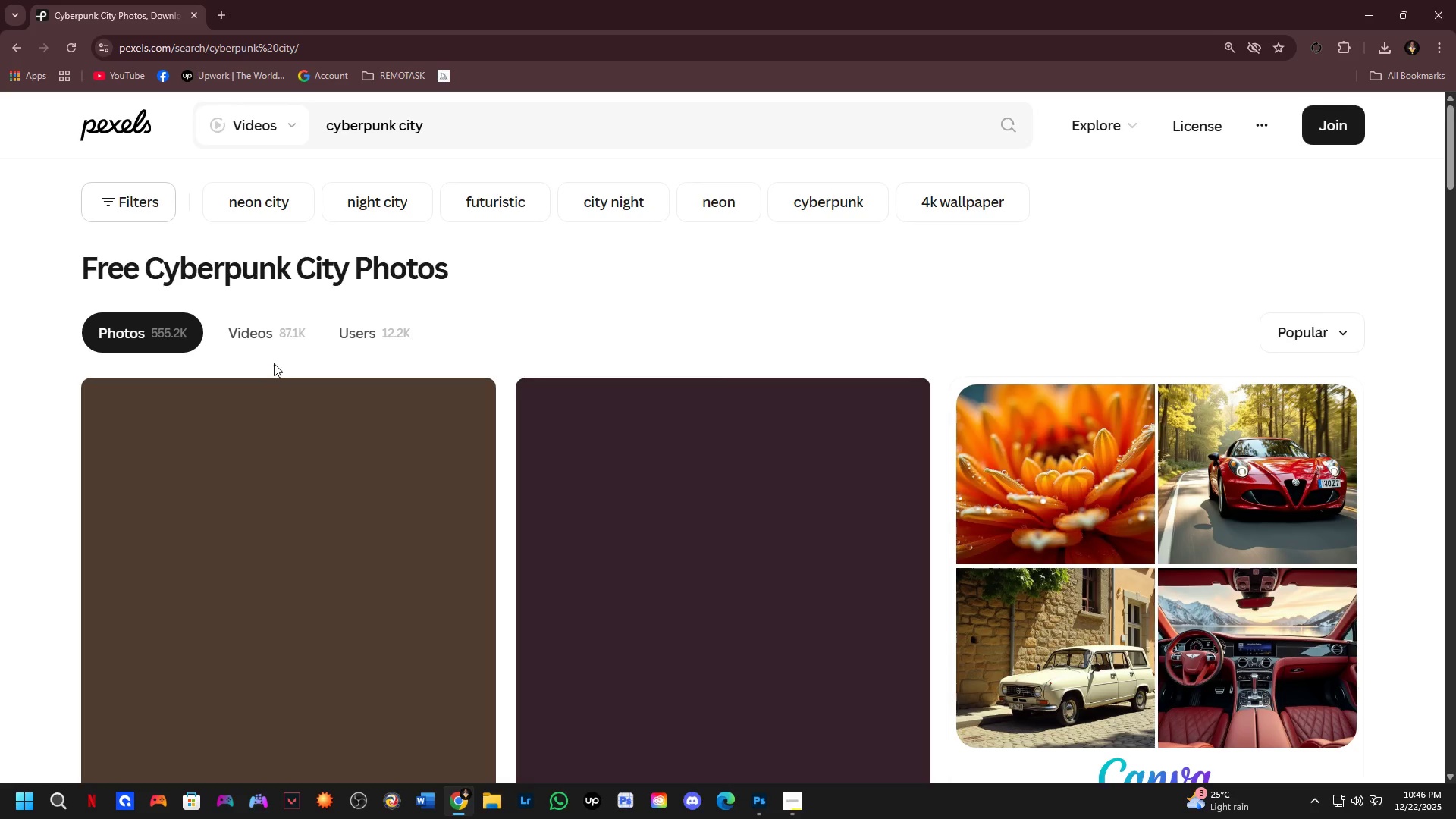 
scroll: coordinate [661, 428], scroll_direction: down, amount: 2.0
 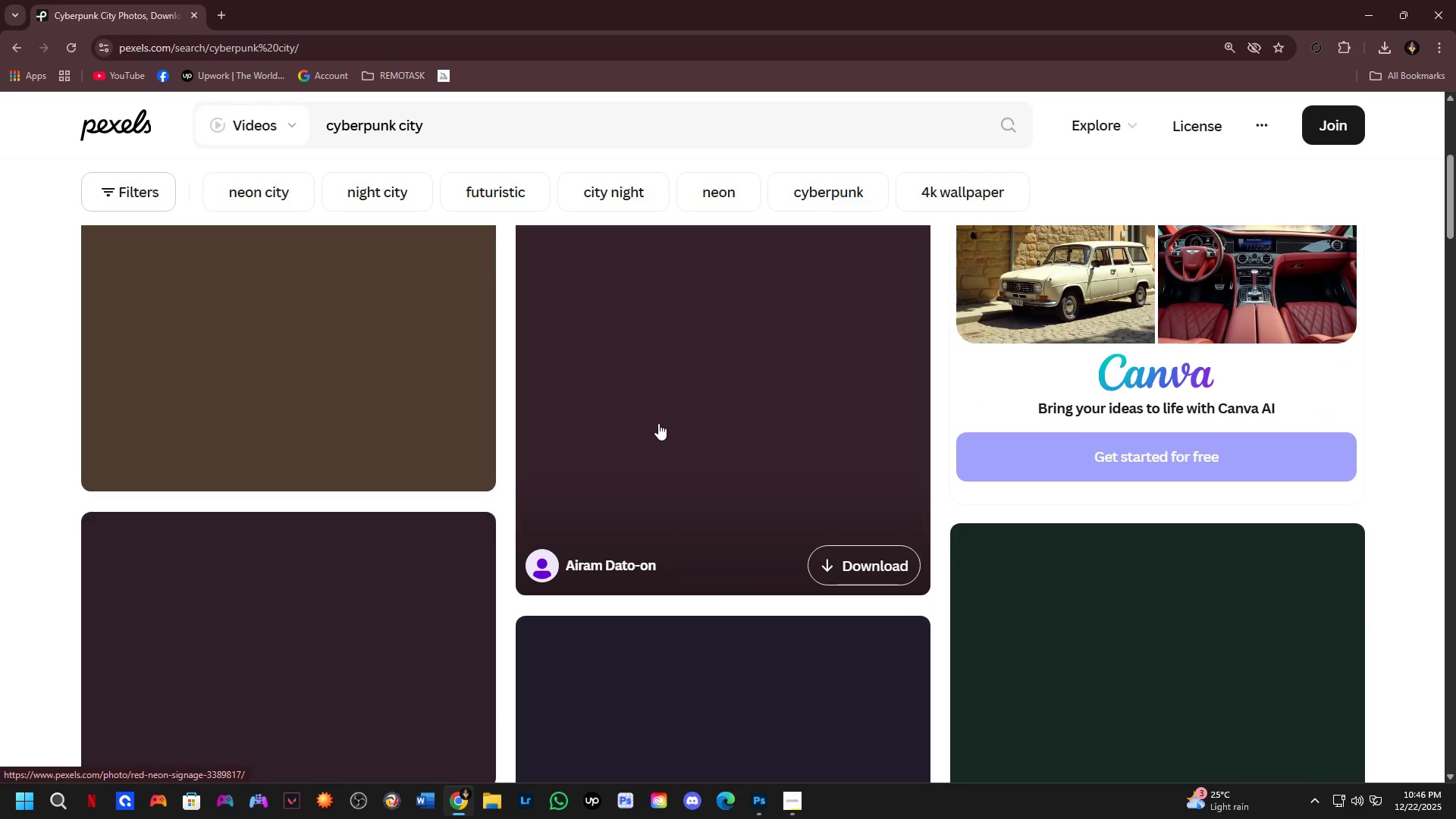 
scroll: coordinate [653, 404], scroll_direction: up, amount: 3.0
 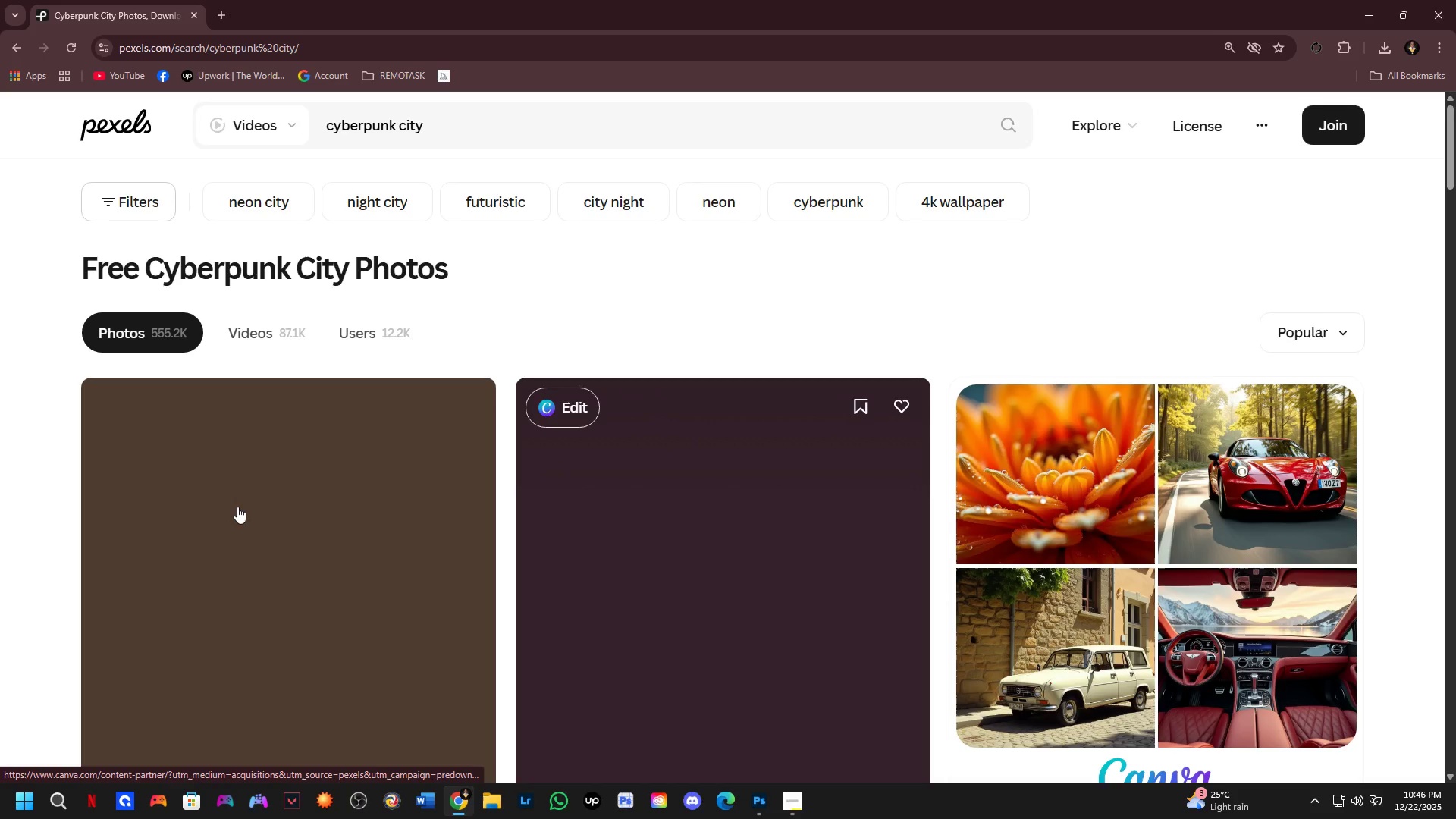 
left_click([0, 626])
 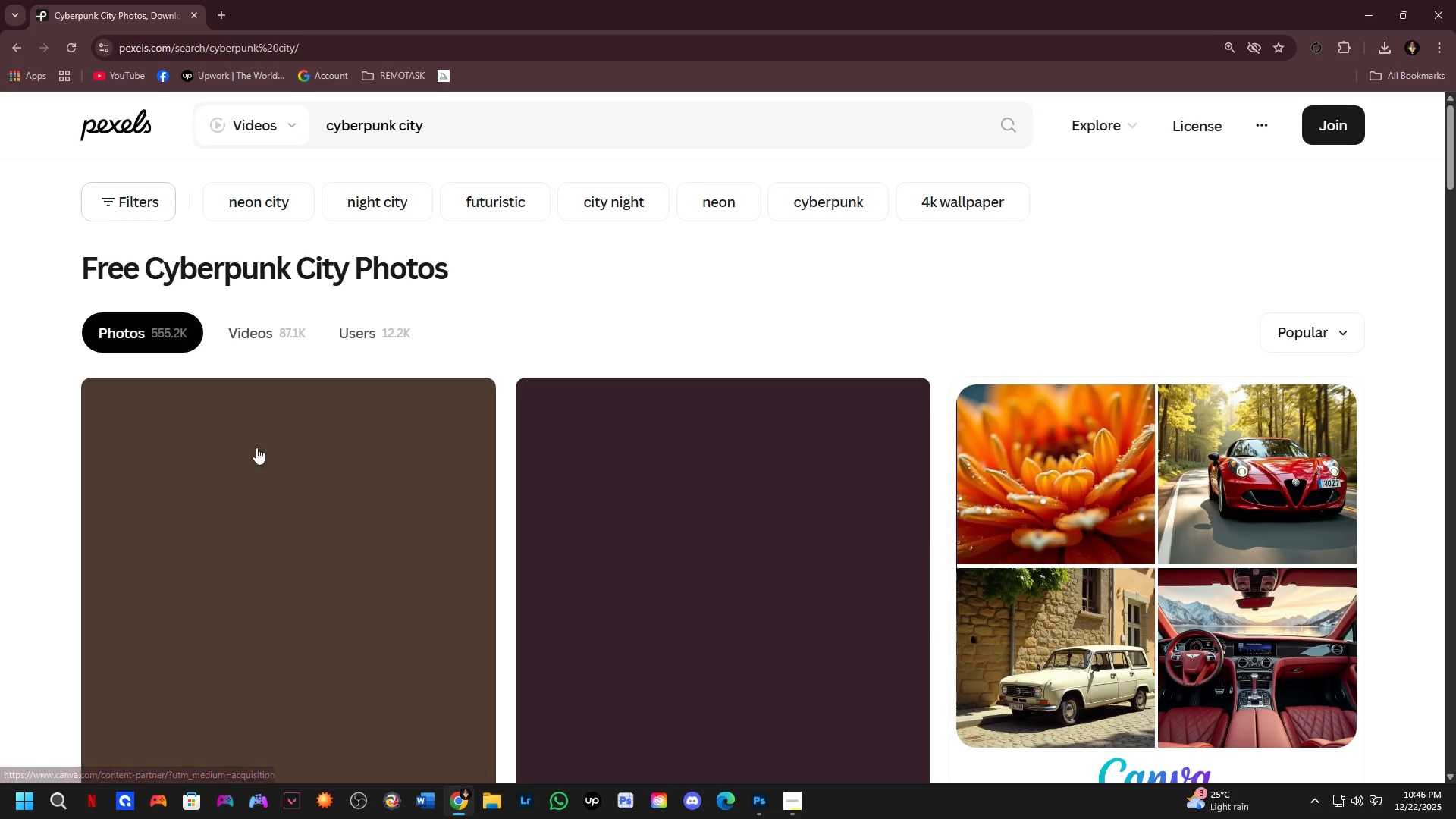 
scroll: coordinate [518, 352], scroll_direction: down, amount: 5.0
 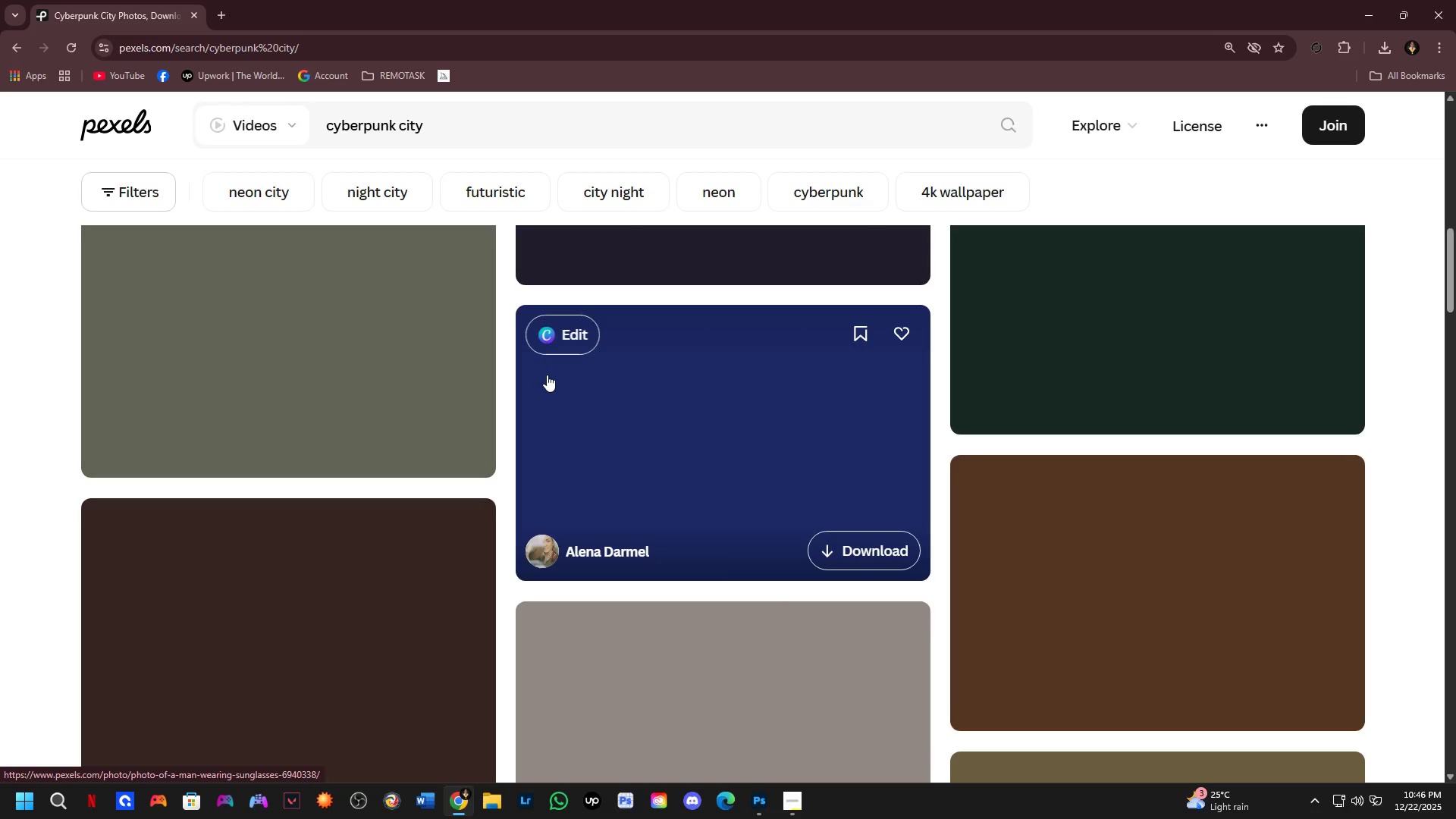 
scroll: coordinate [576, 371], scroll_direction: up, amount: 6.0
 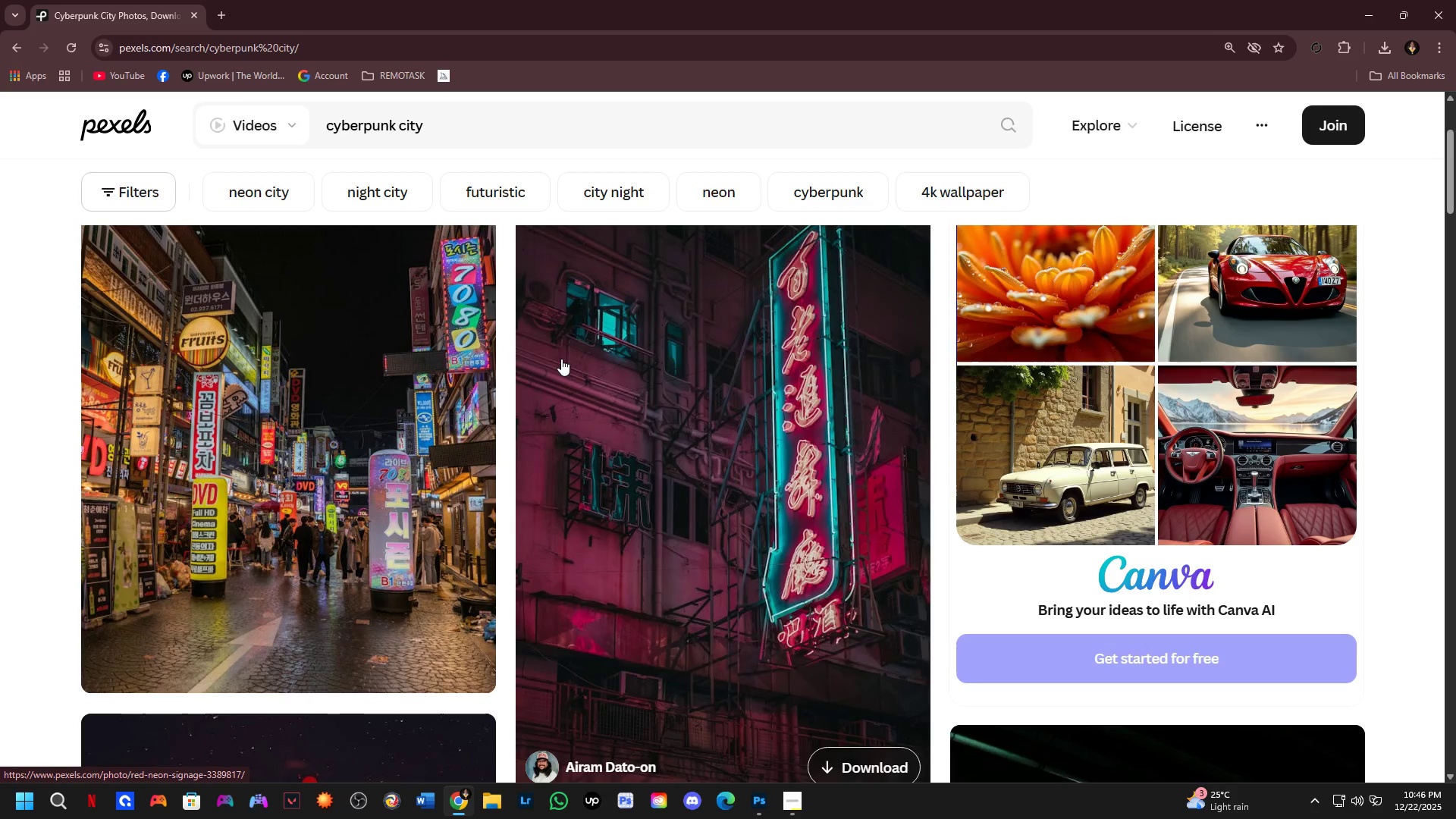 
scroll: coordinate [378, 391], scroll_direction: down, amount: 10.0
 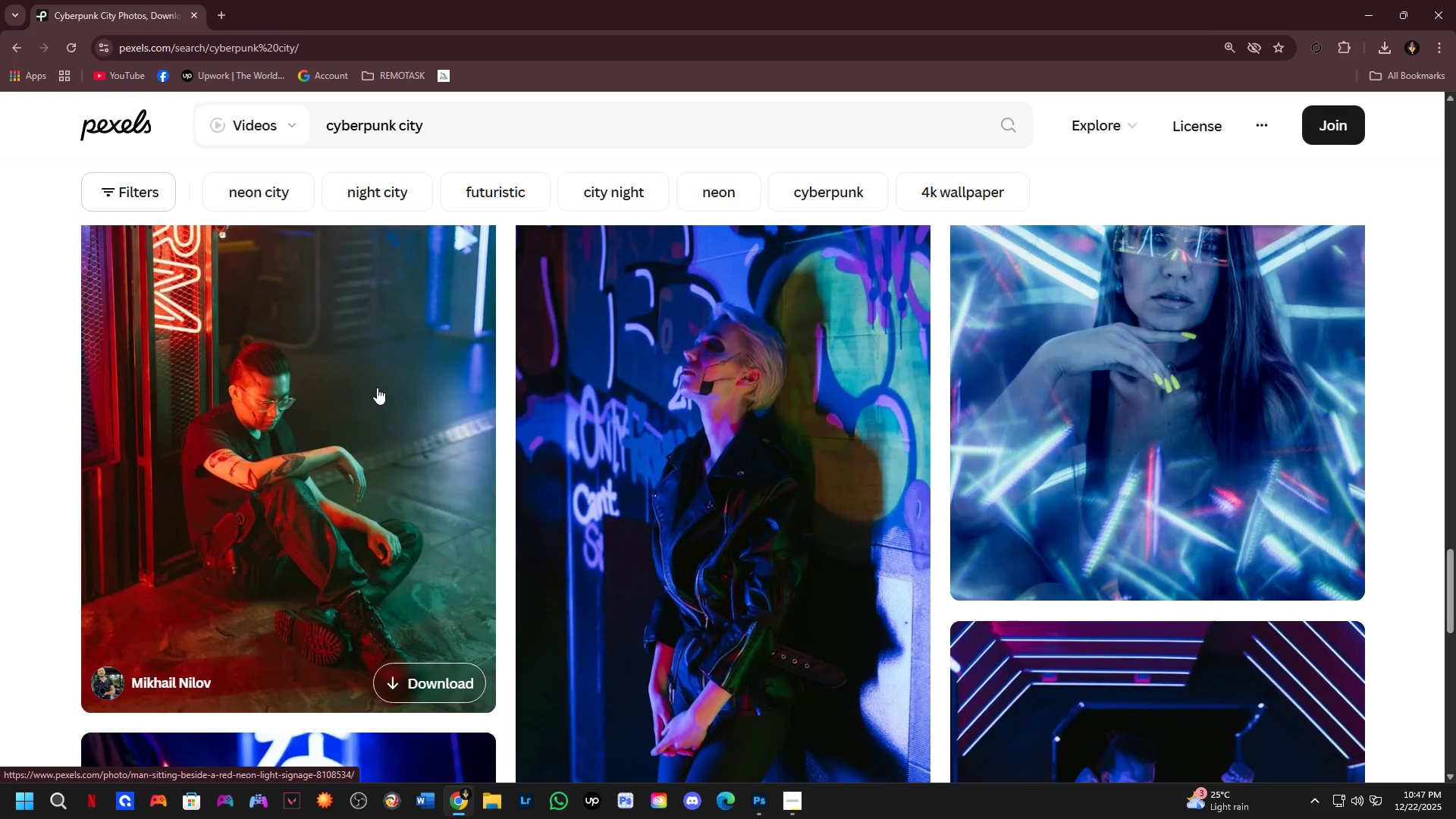 
scroll: coordinate [315, 441], scroll_direction: up, amount: 19.0
 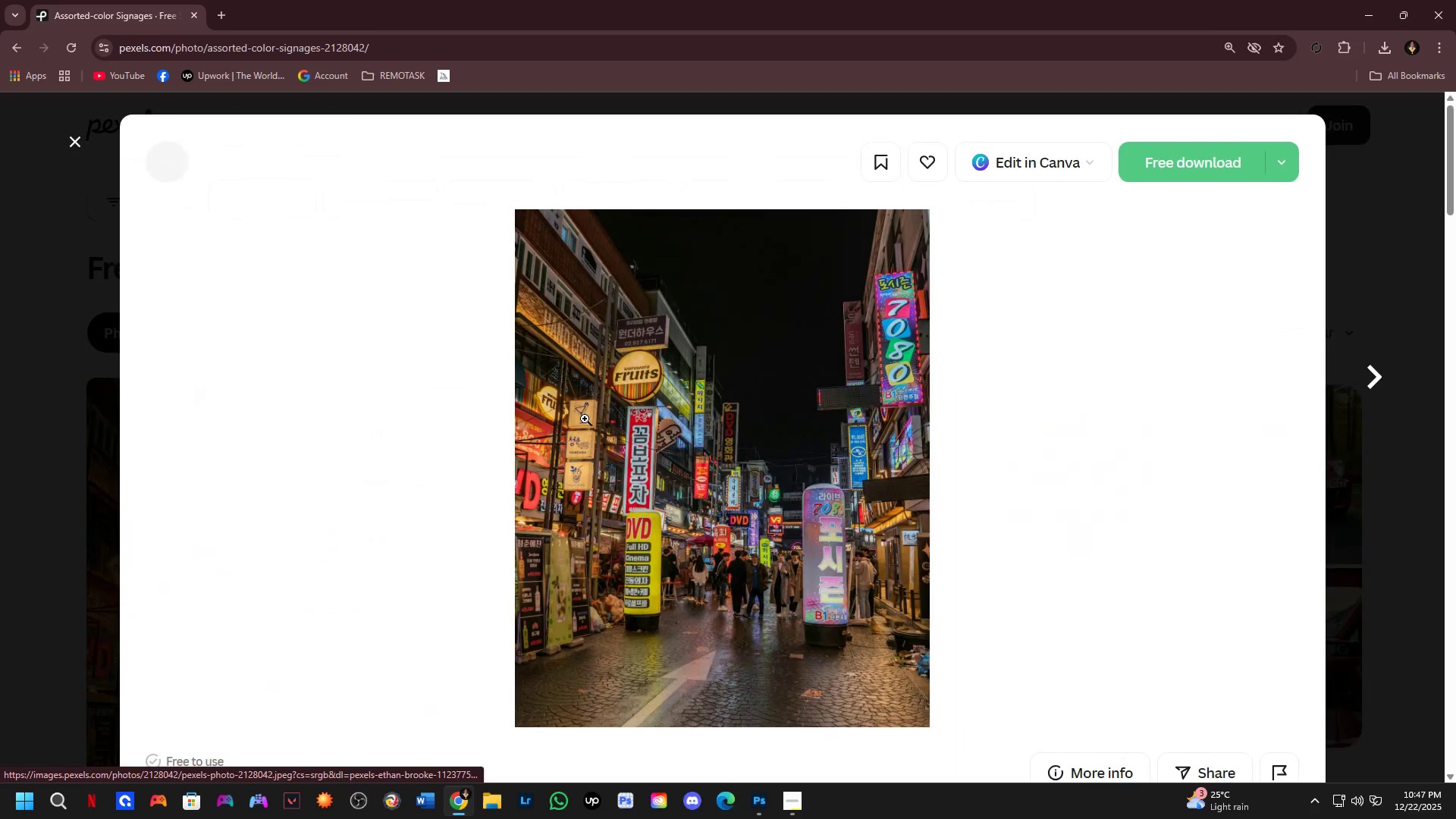 
right_click([745, 409])
 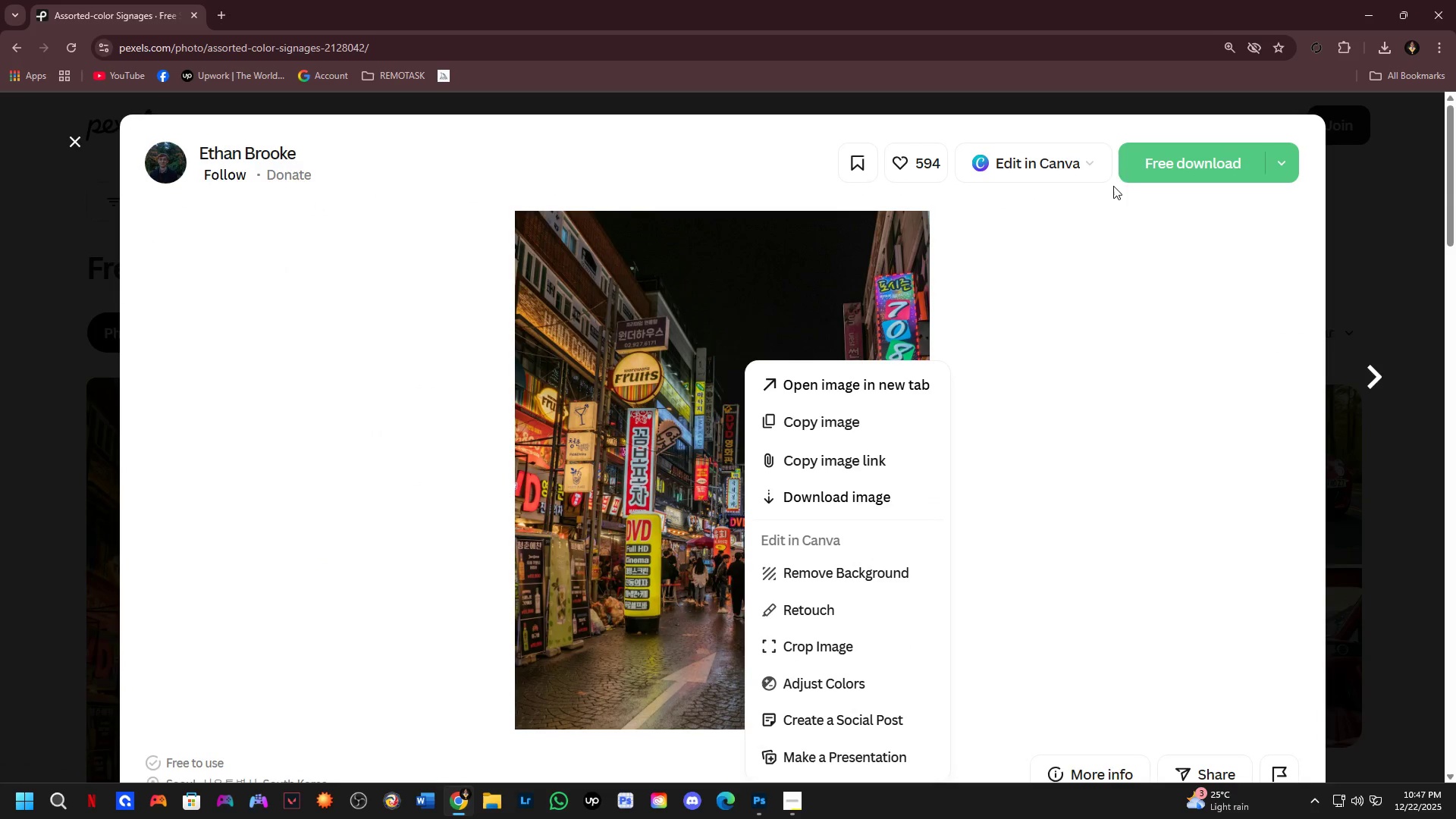 
left_click_drag(start_coordinate=[1155, 164], to_coordinate=[1153, 171])
 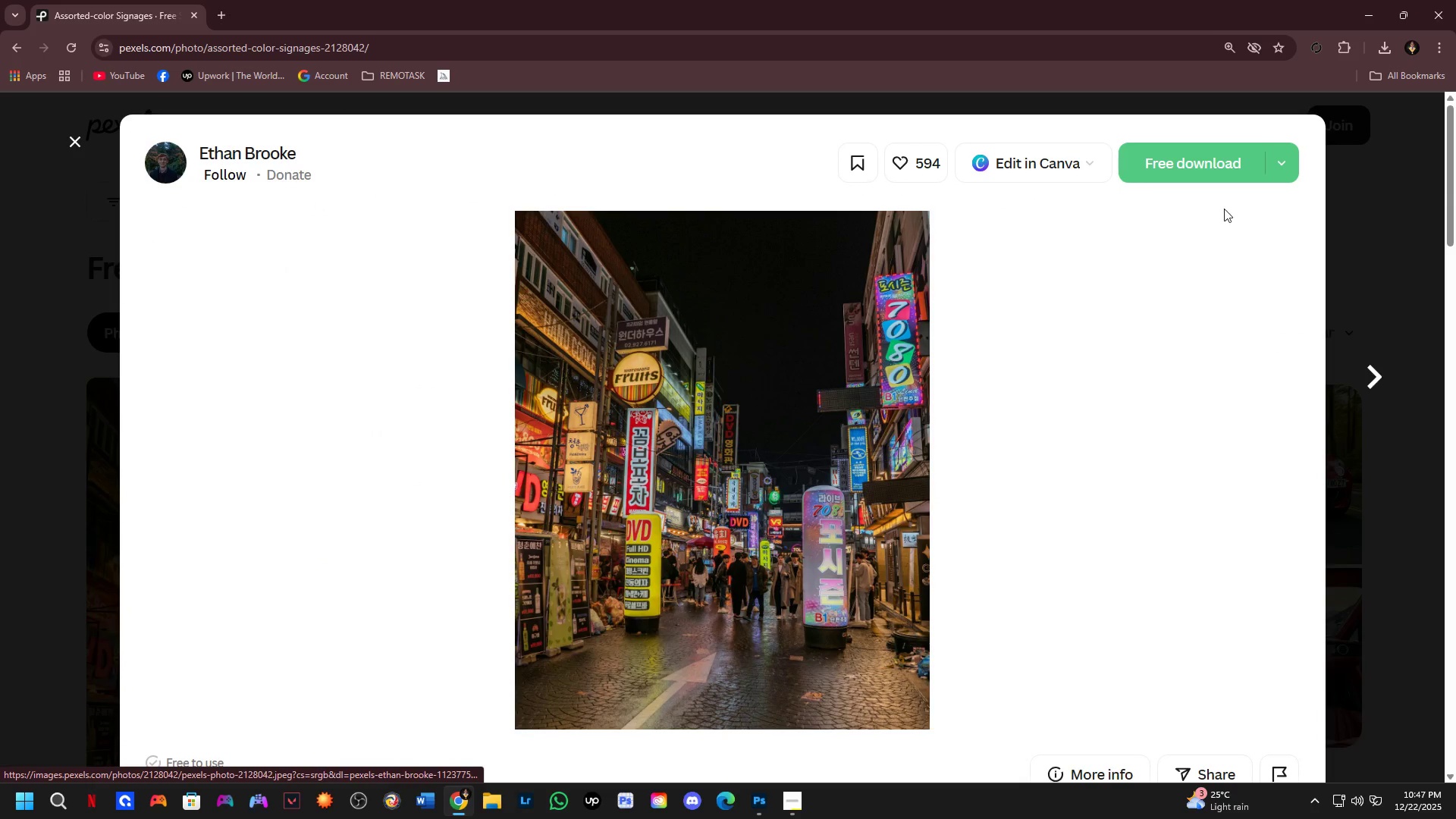 
left_click_drag(start_coordinate=[1141, 165], to_coordinate=[1137, 169])
 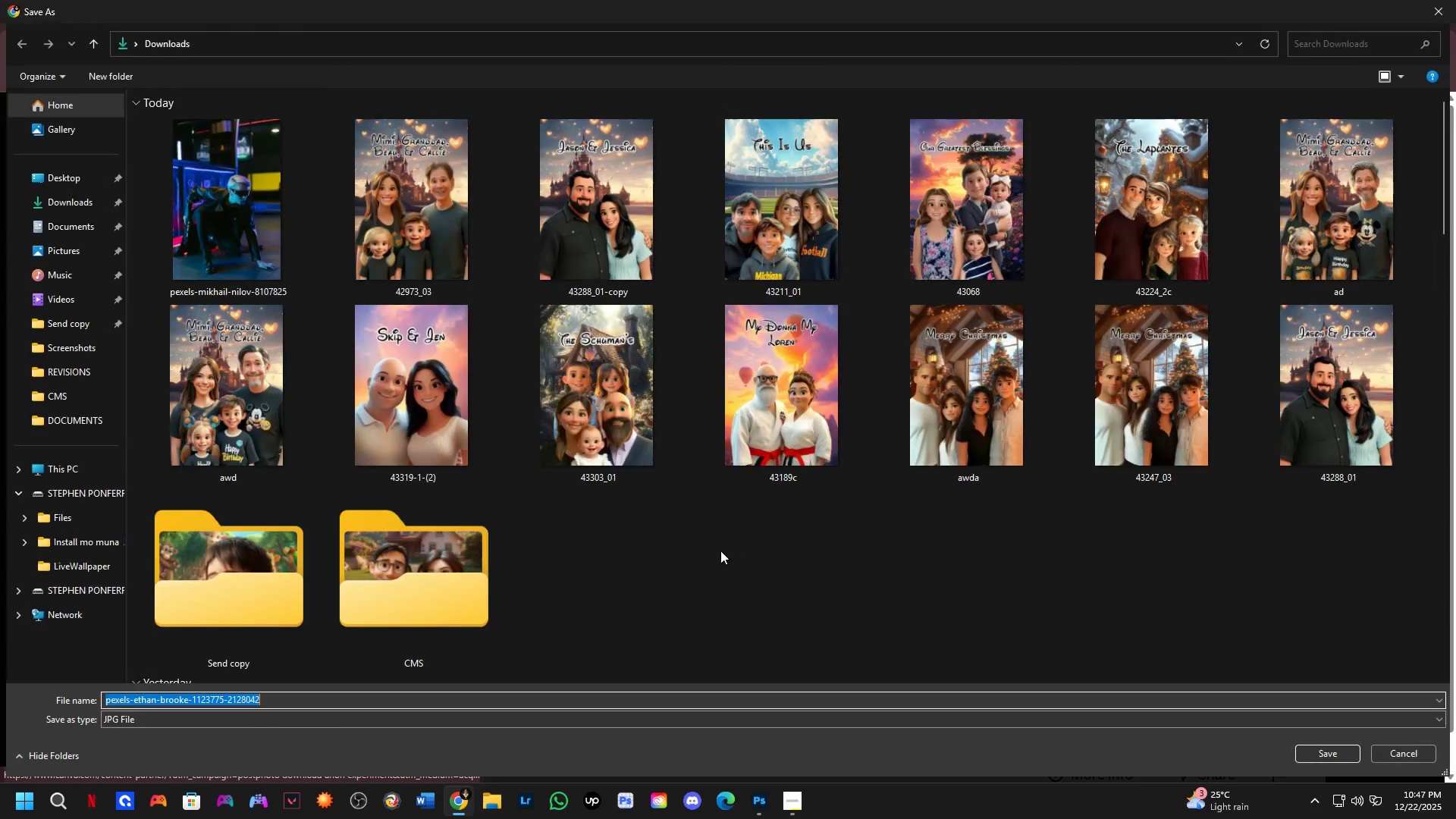 
left_click([1317, 736])
 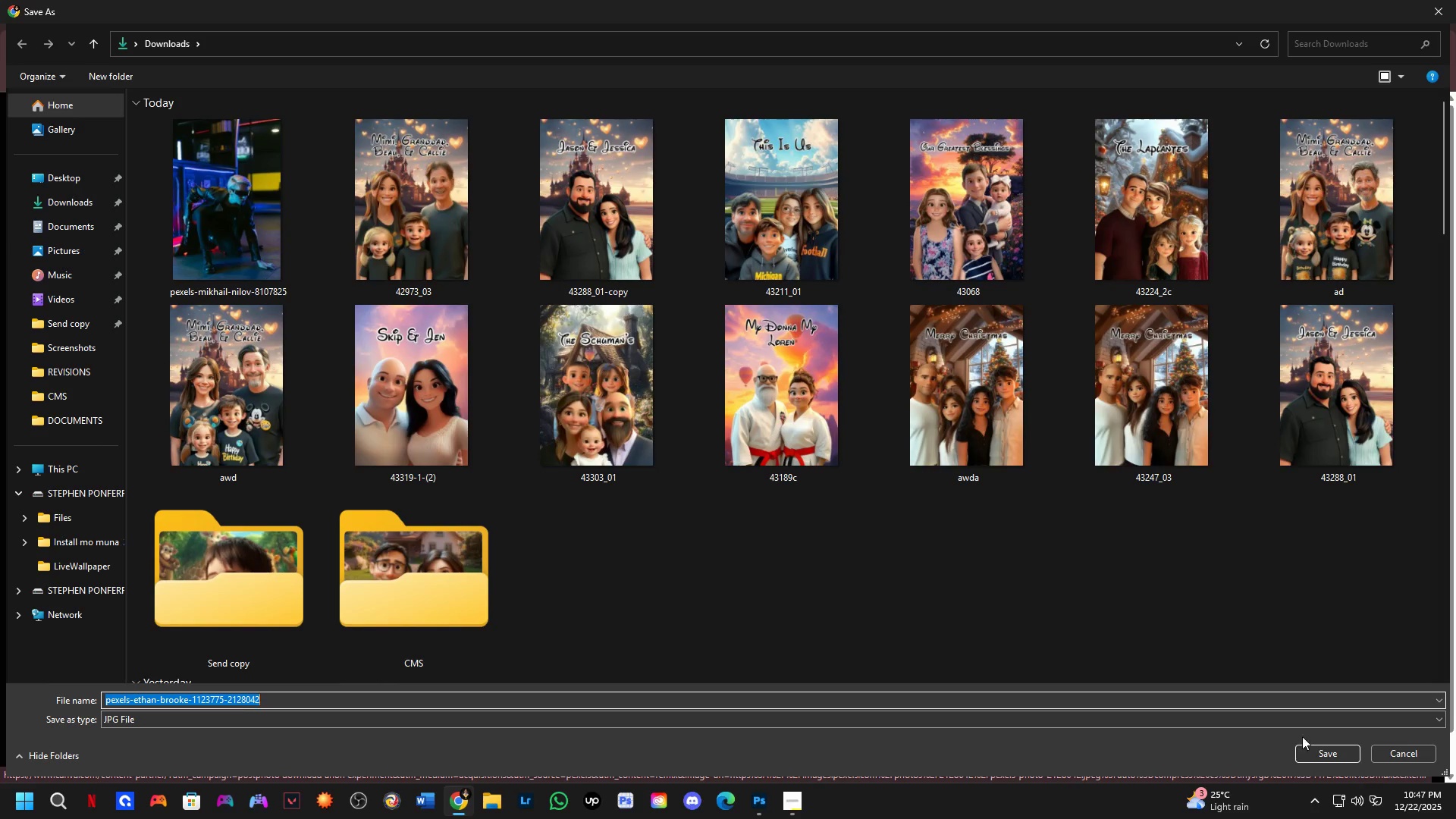 
key(Alt+Tab)
 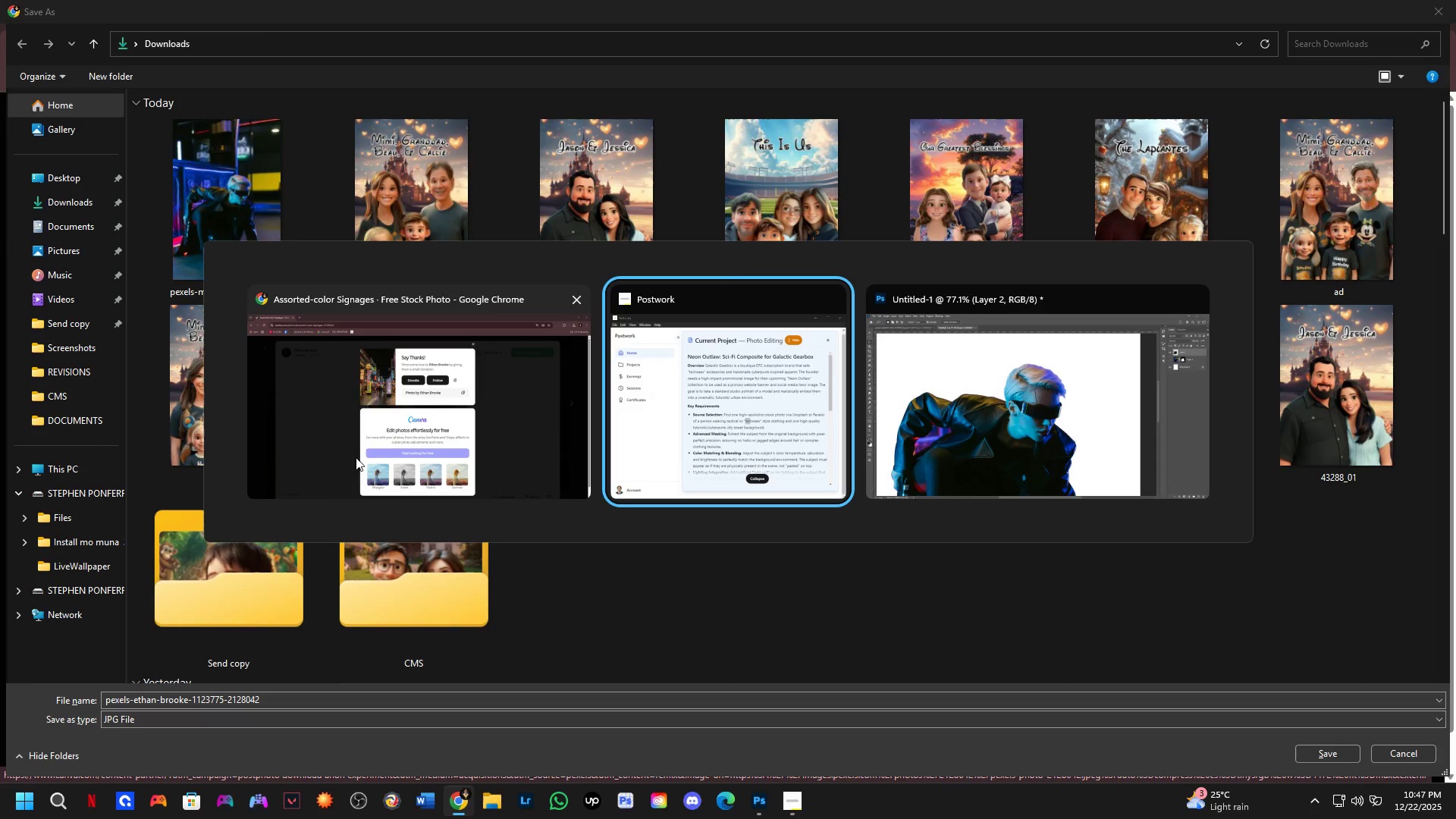 
left_click_drag(start_coordinate=[420, 389], to_coordinate=[420, 394])
 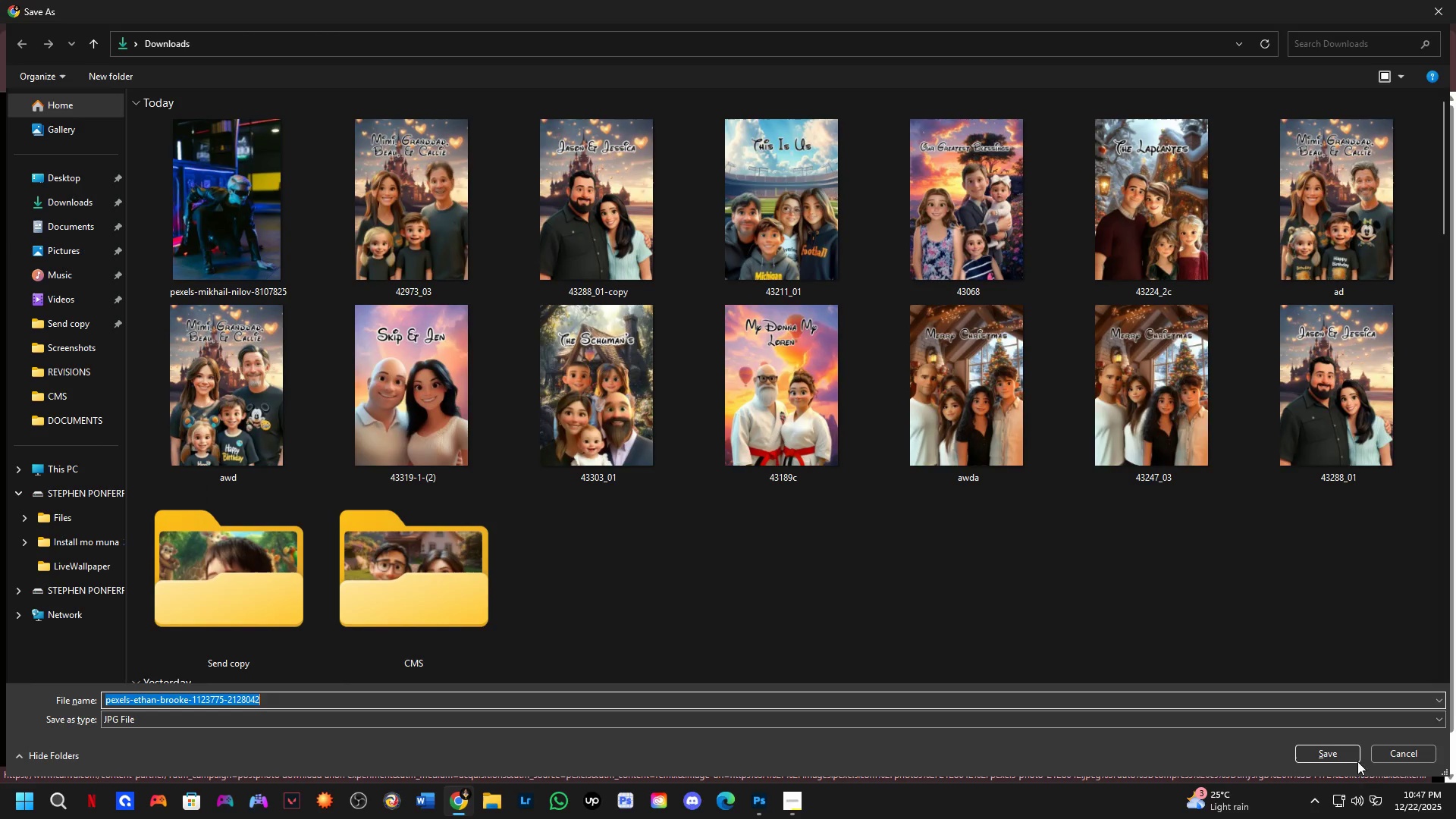 
left_click([1323, 746])
 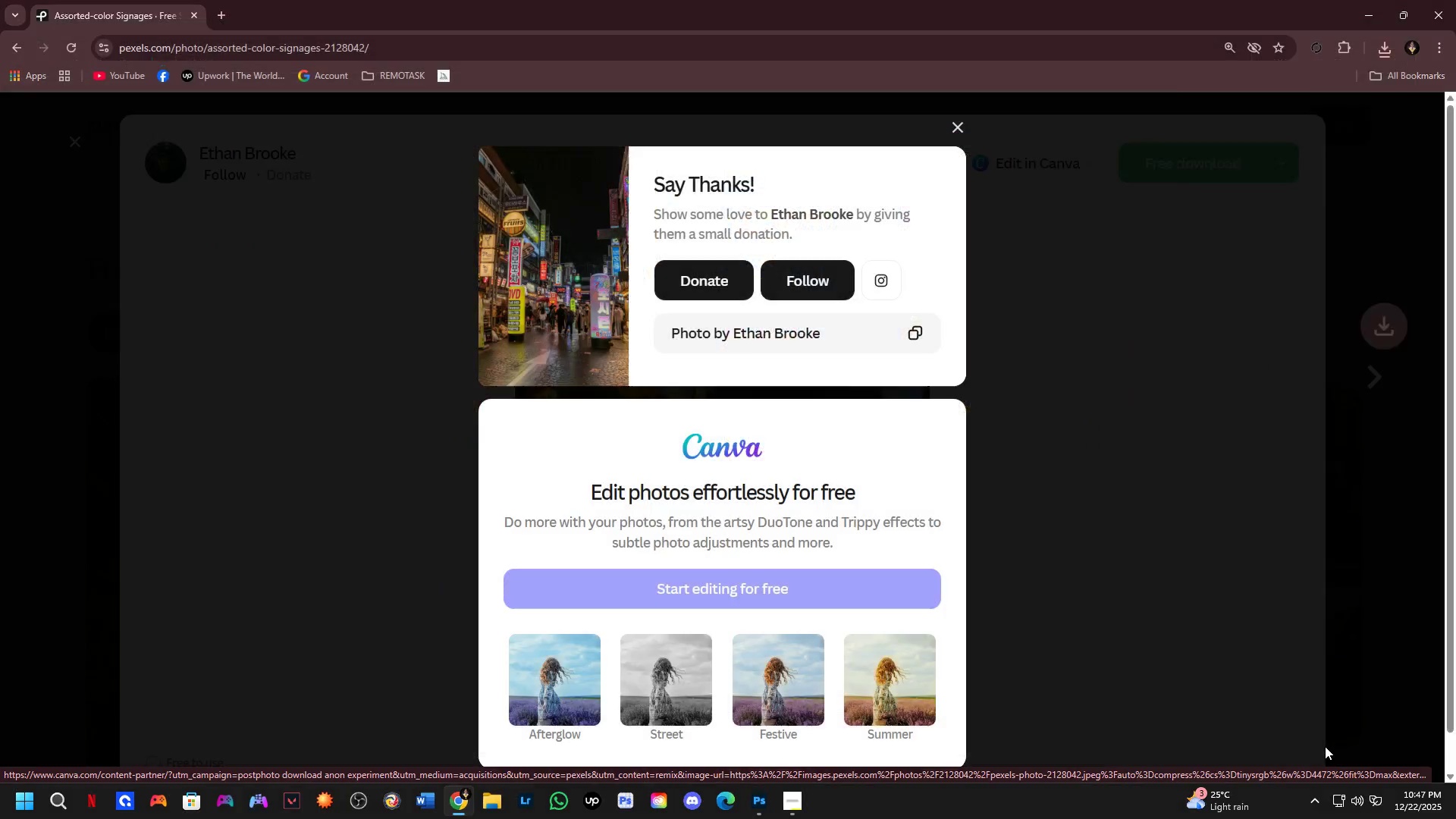 
key(Alt+Tab)
 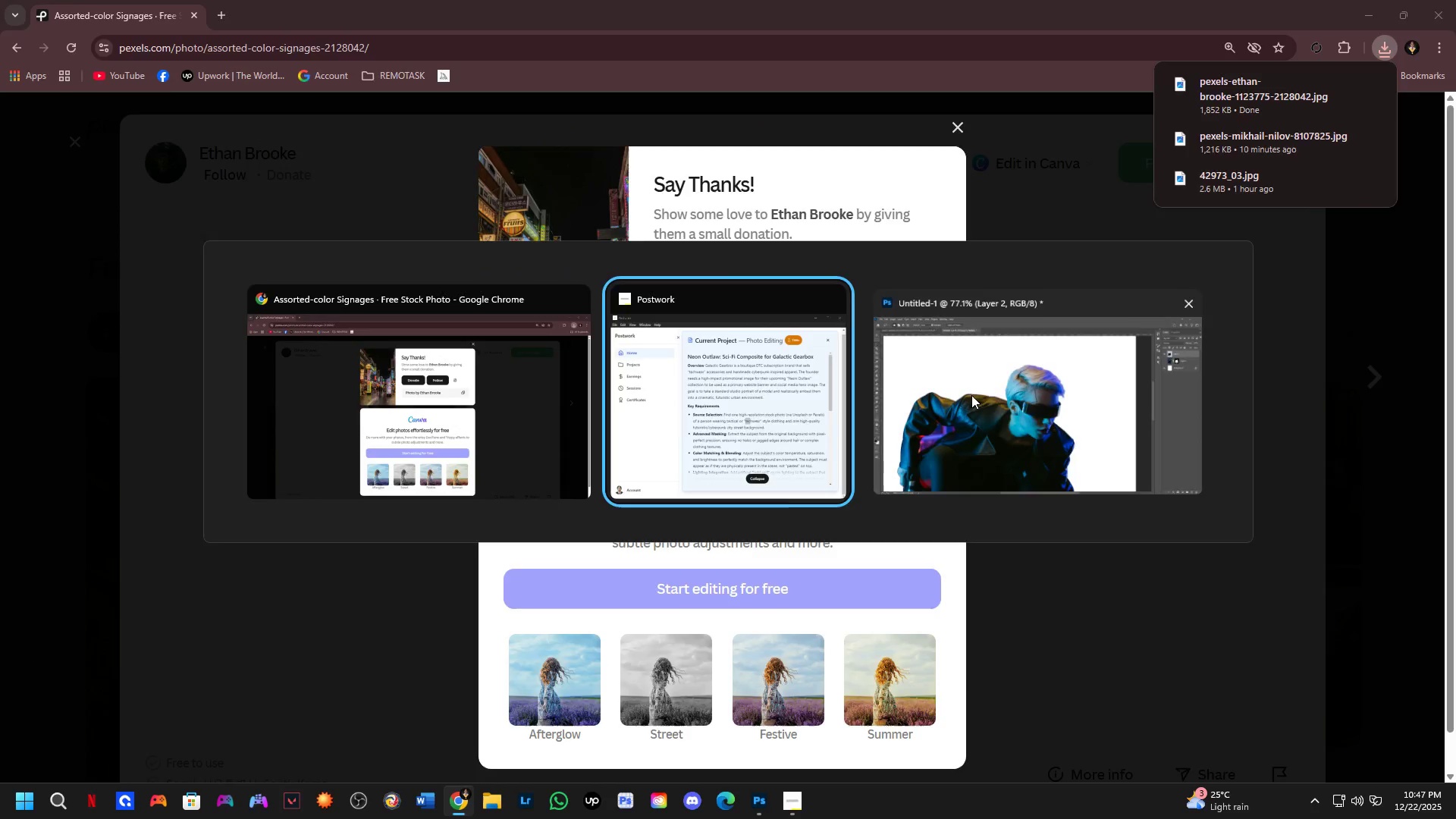 
hold_key(key=Space, duration=0.39)
 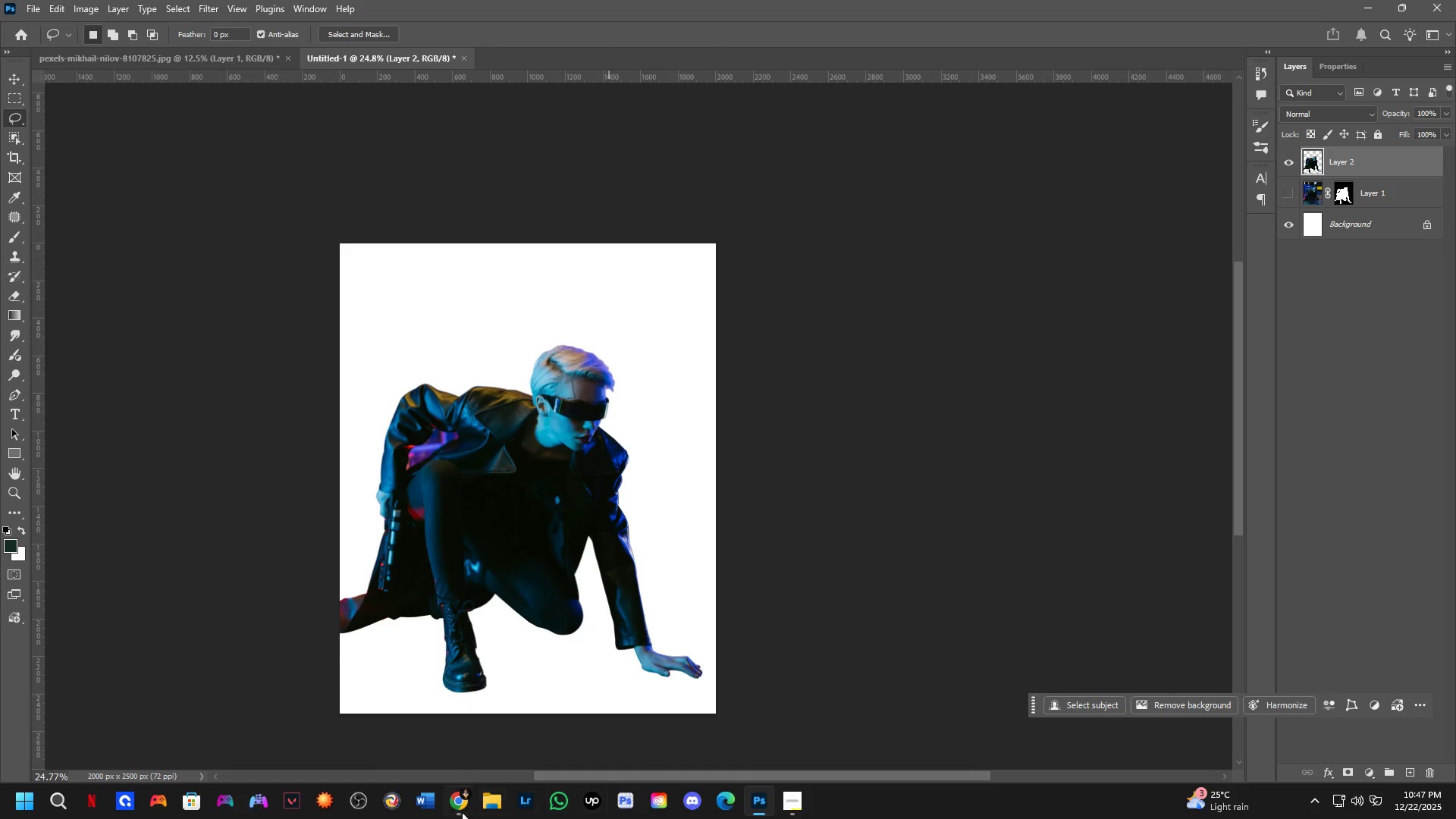 
left_click_drag(start_coordinate=[502, 518], to_coordinate=[504, 489])
 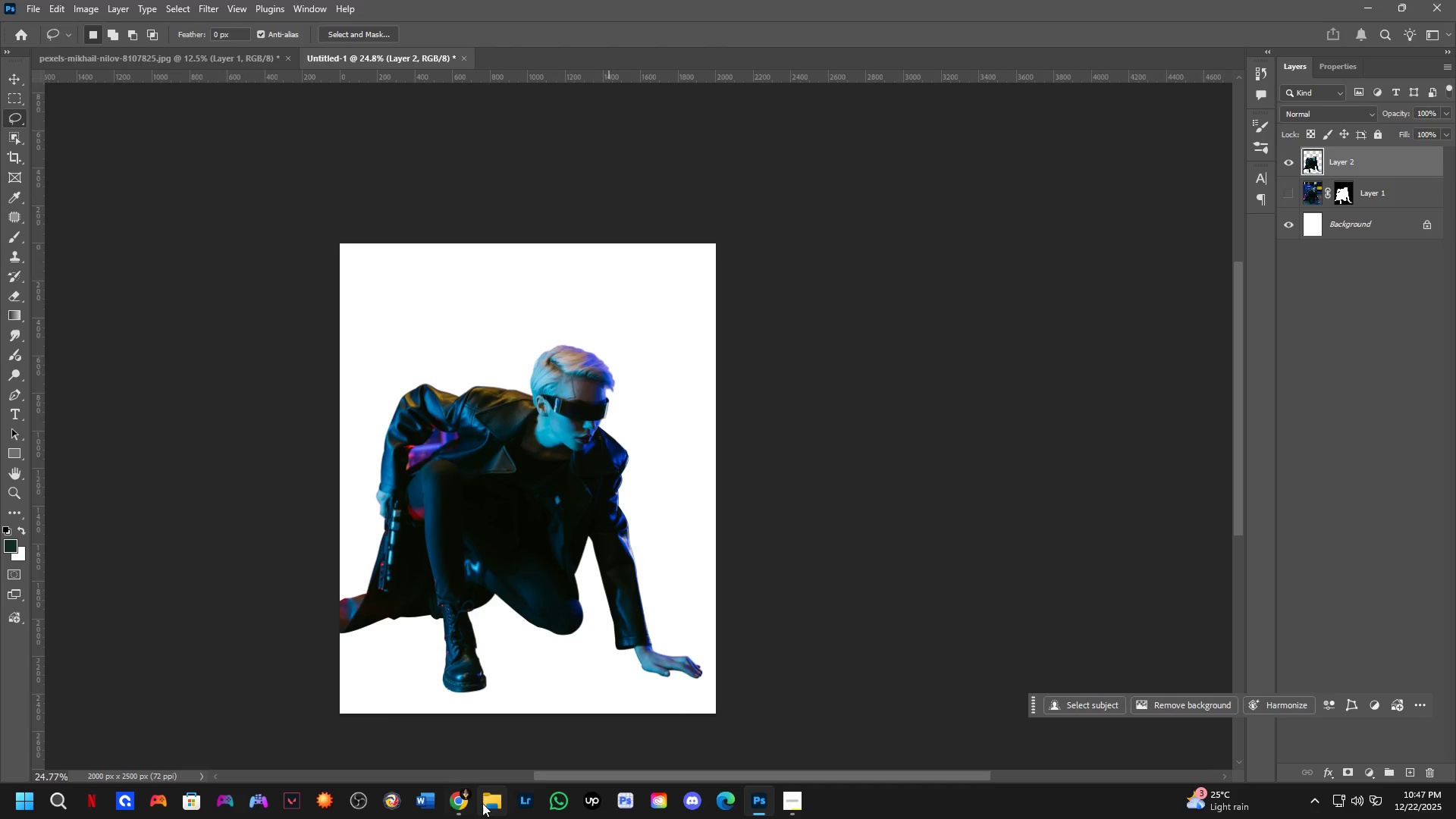 
scroll: coordinate [483, 450], scroll_direction: down, amount: 12.0
 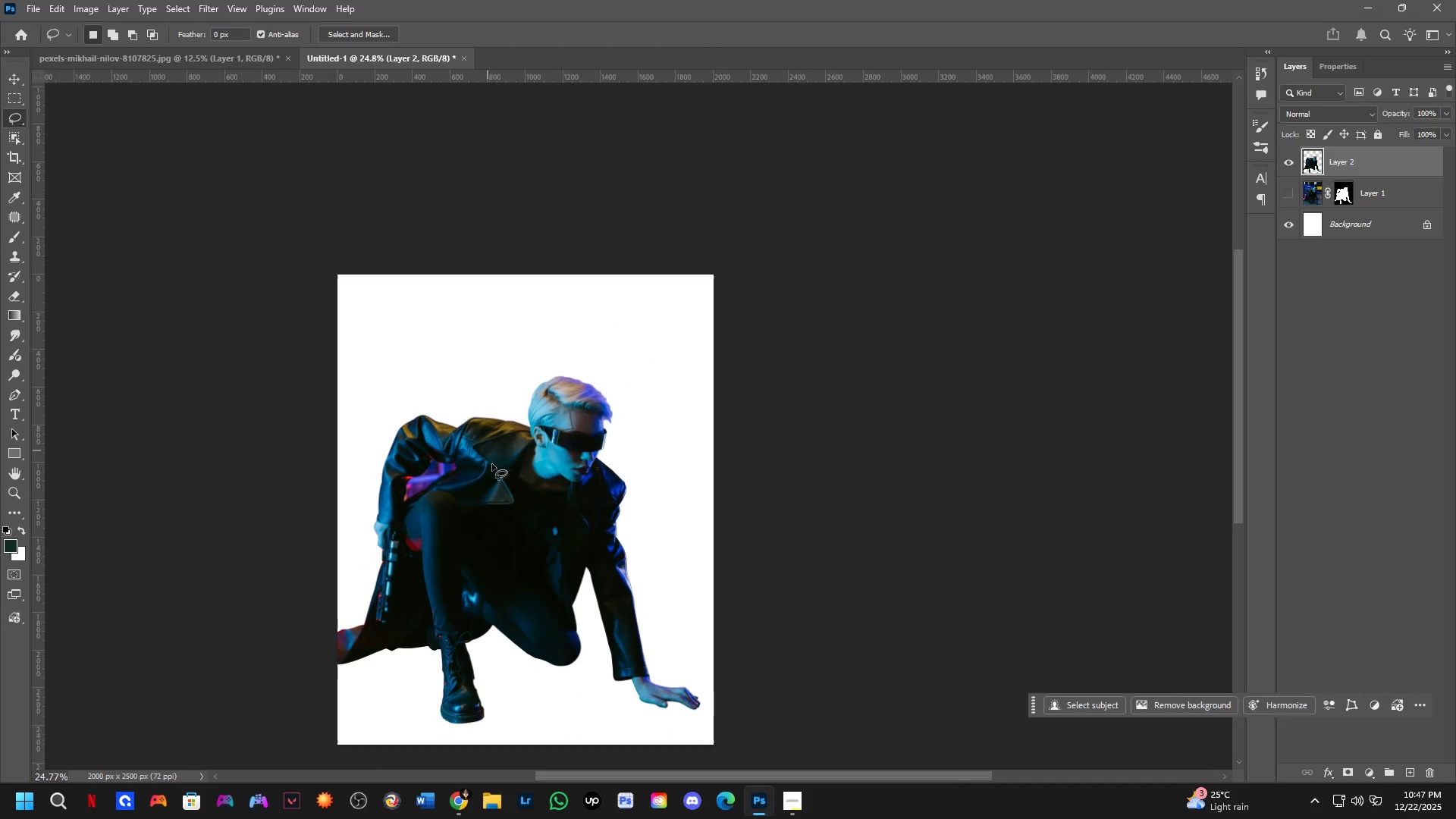 
left_click([482, 803])
 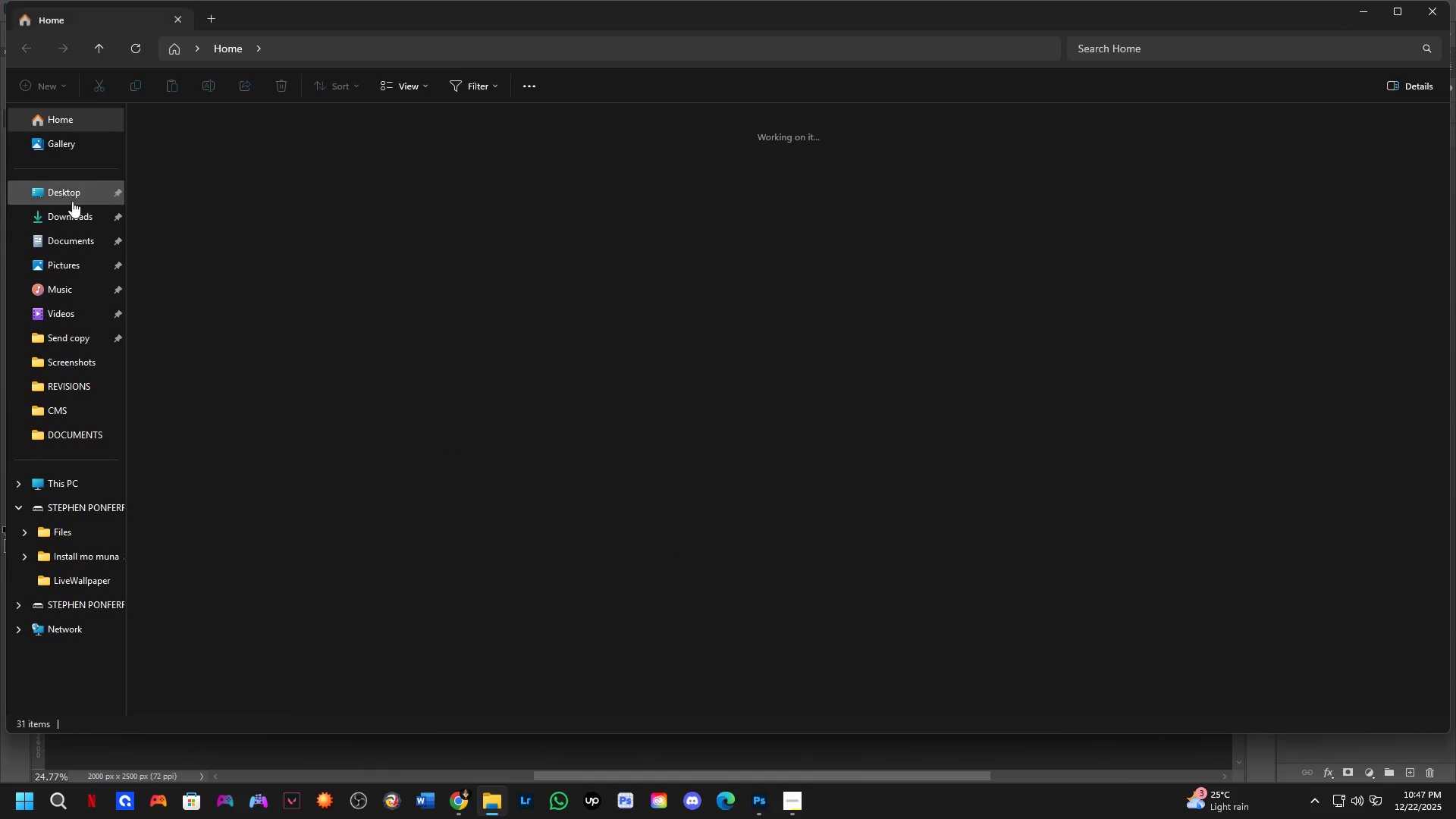 
double_click([72, 215])
 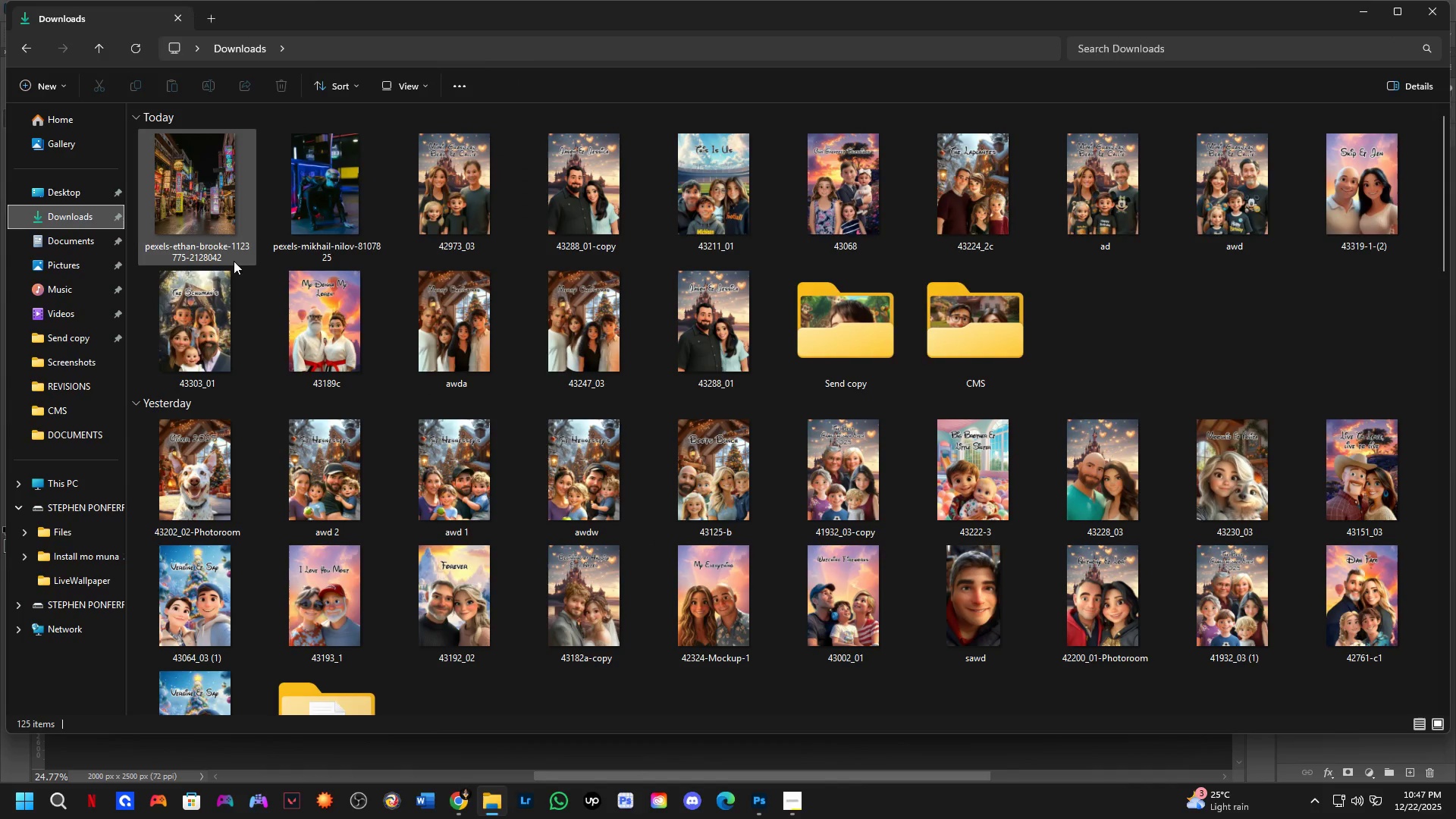 
left_click_drag(start_coordinate=[209, 191], to_coordinate=[535, 492])
 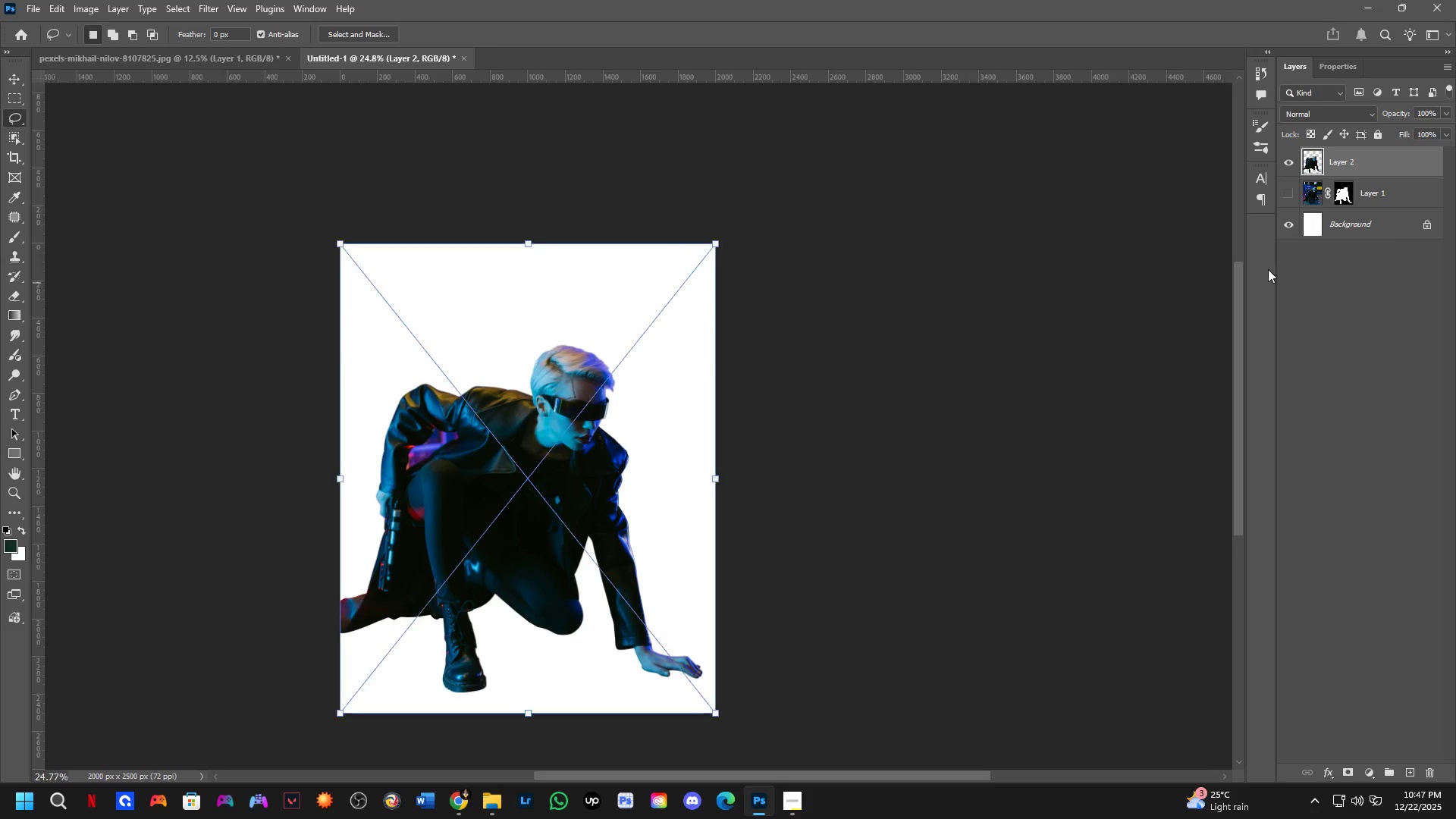 
key(Alt+AltLeft)
 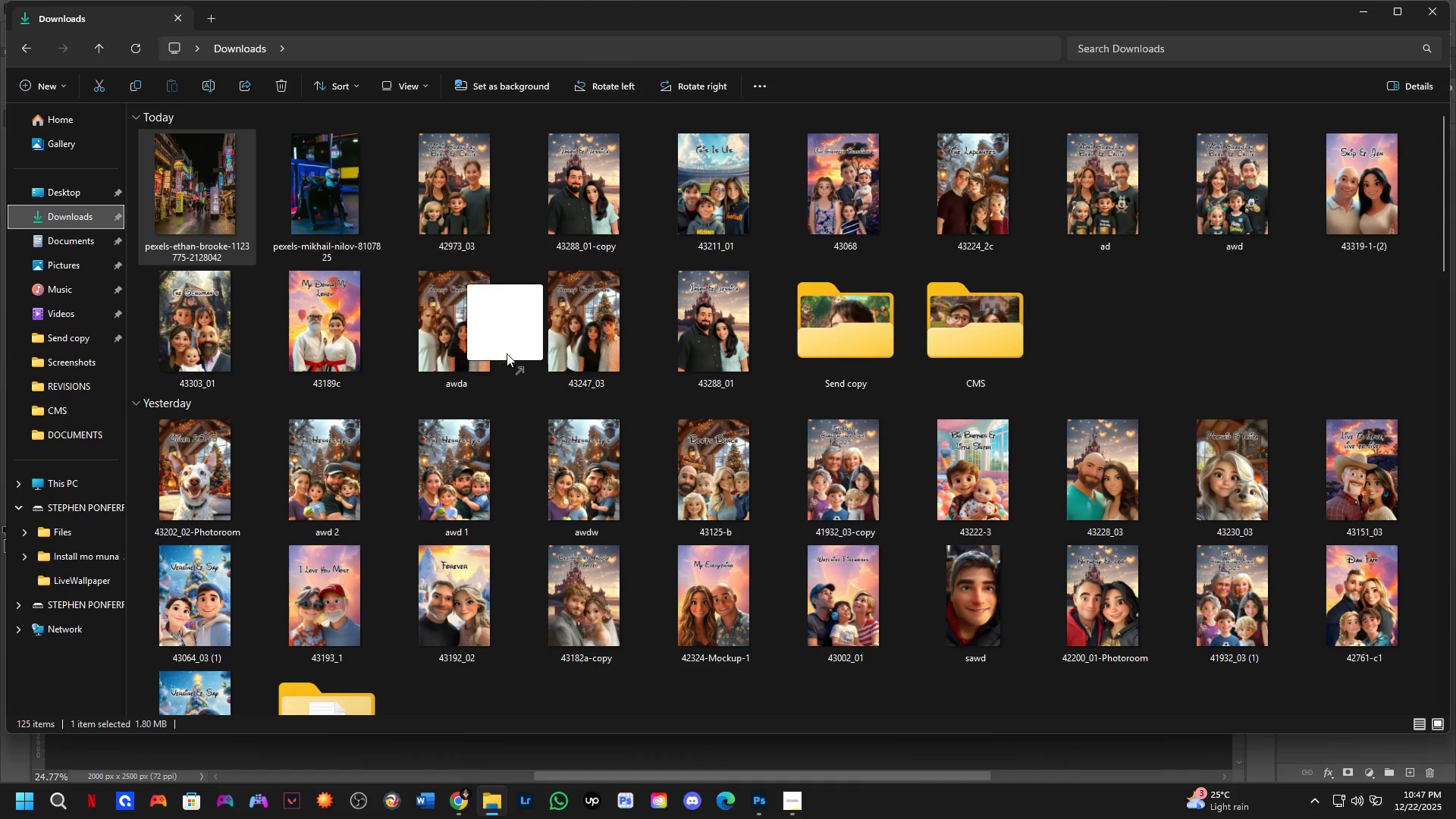 
key(CapsLock)
 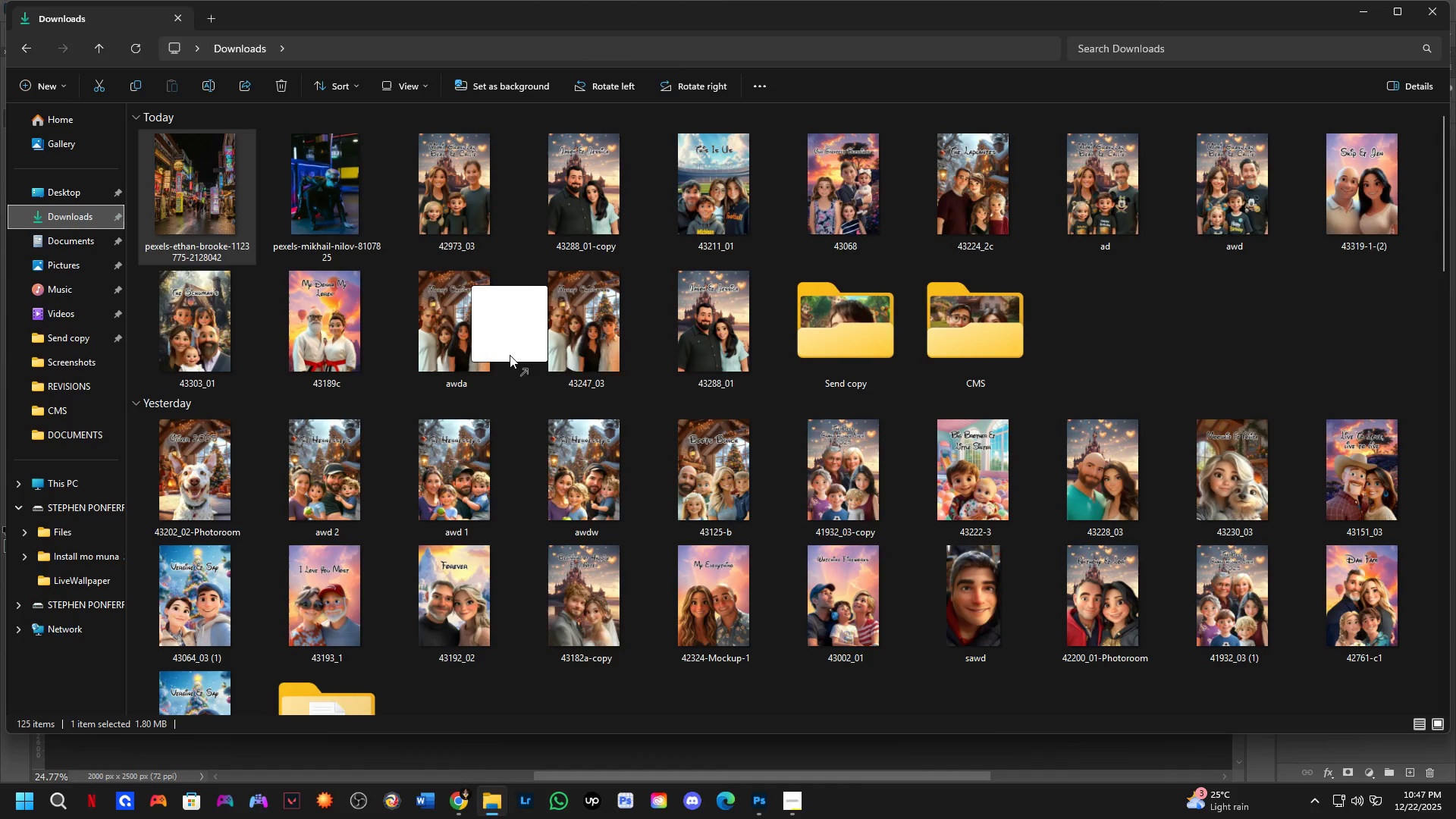 
key(Shift+ShiftLeft)
 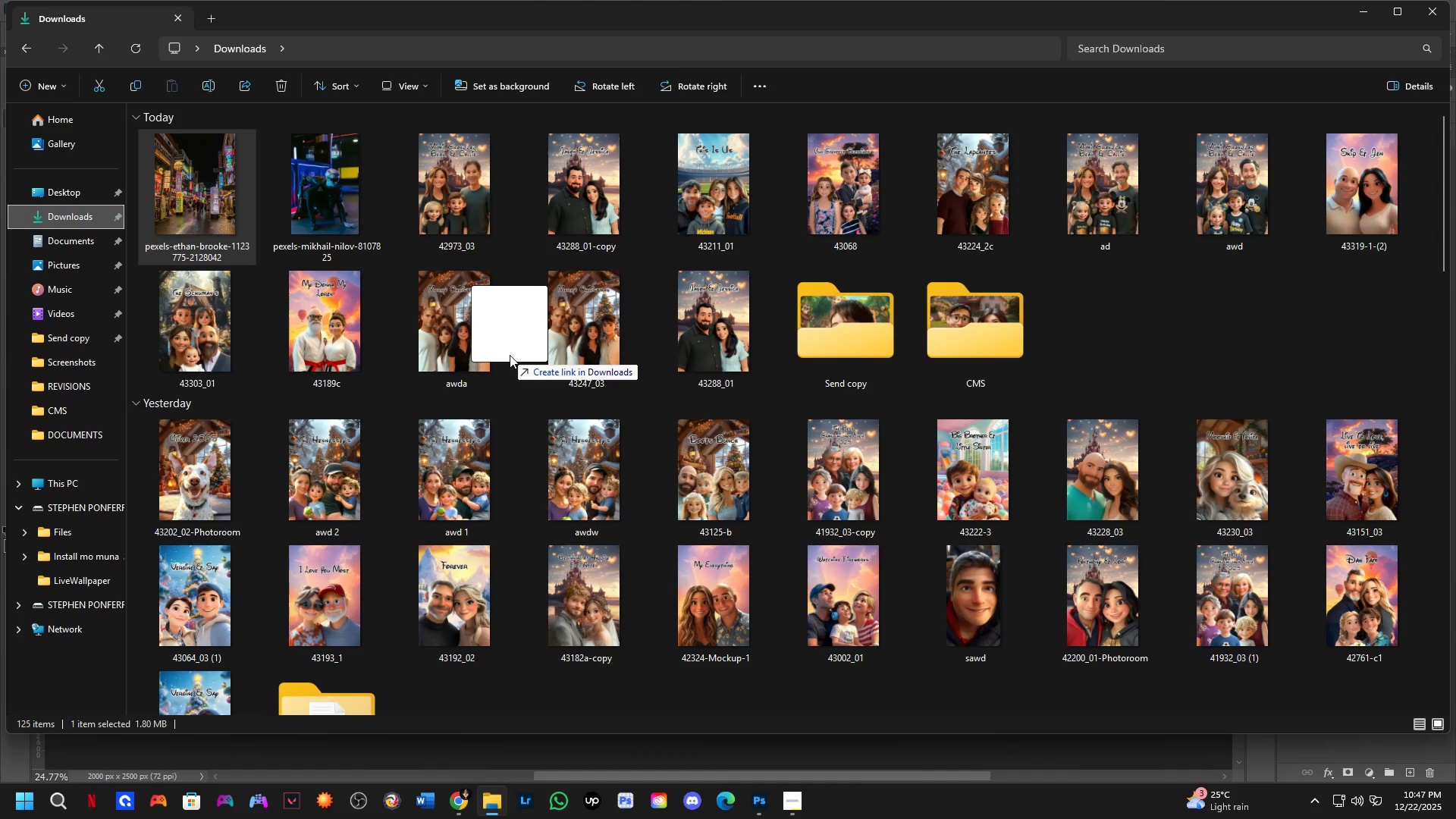 
key(Alt+AltLeft)
 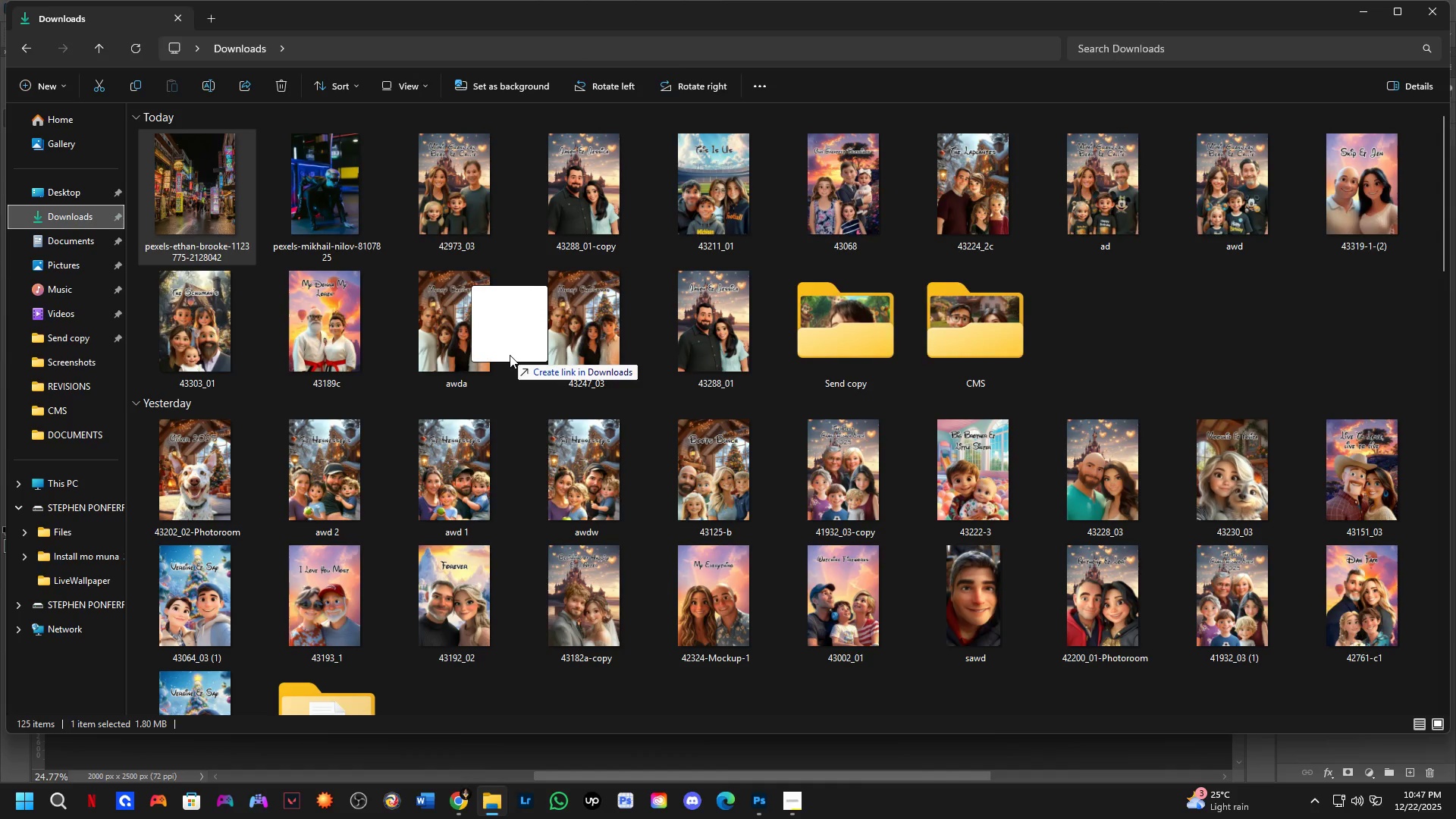 
key(Alt+Tab)
 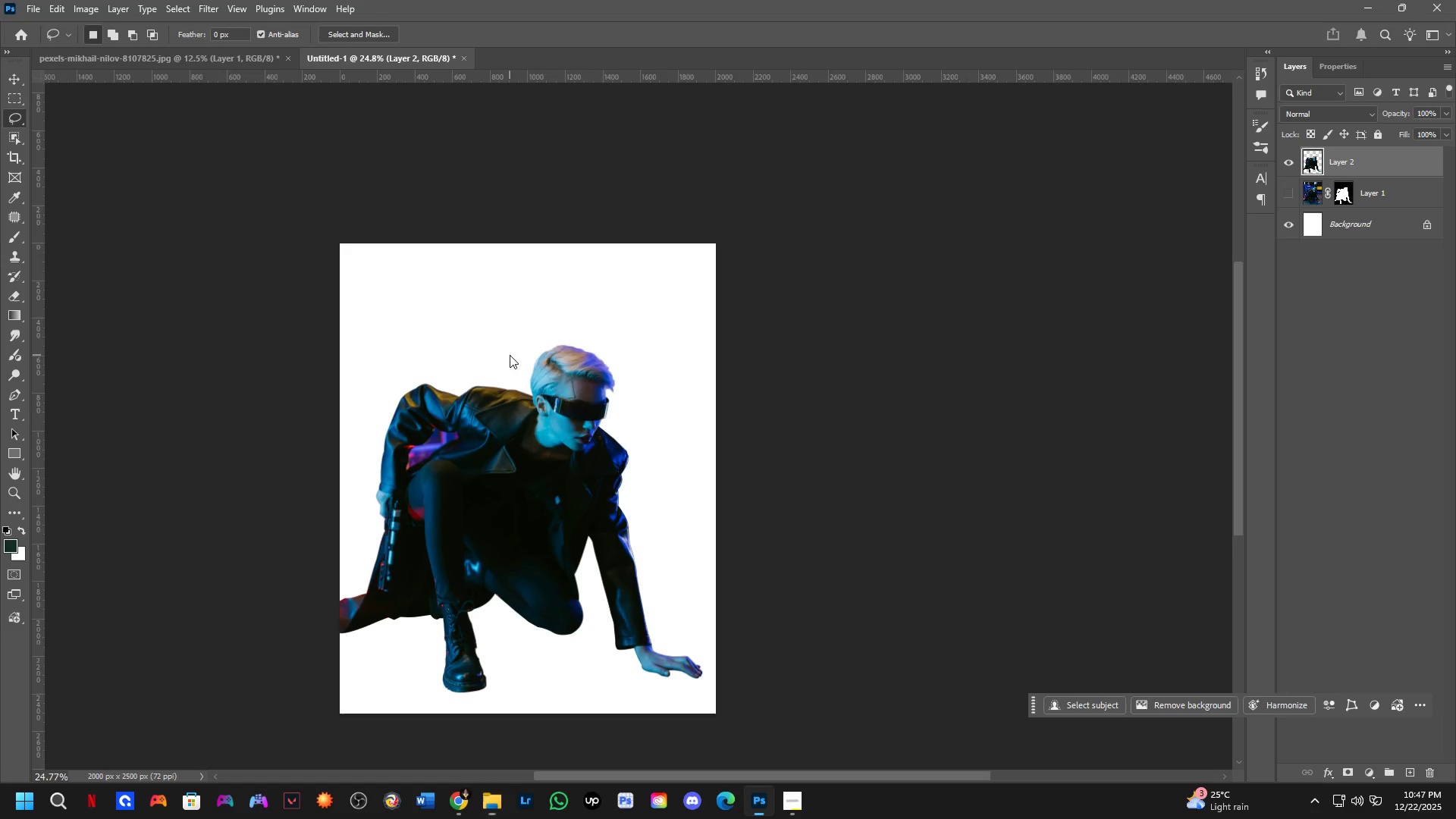 
hold_key(key=ShiftLeft, duration=0.75)
 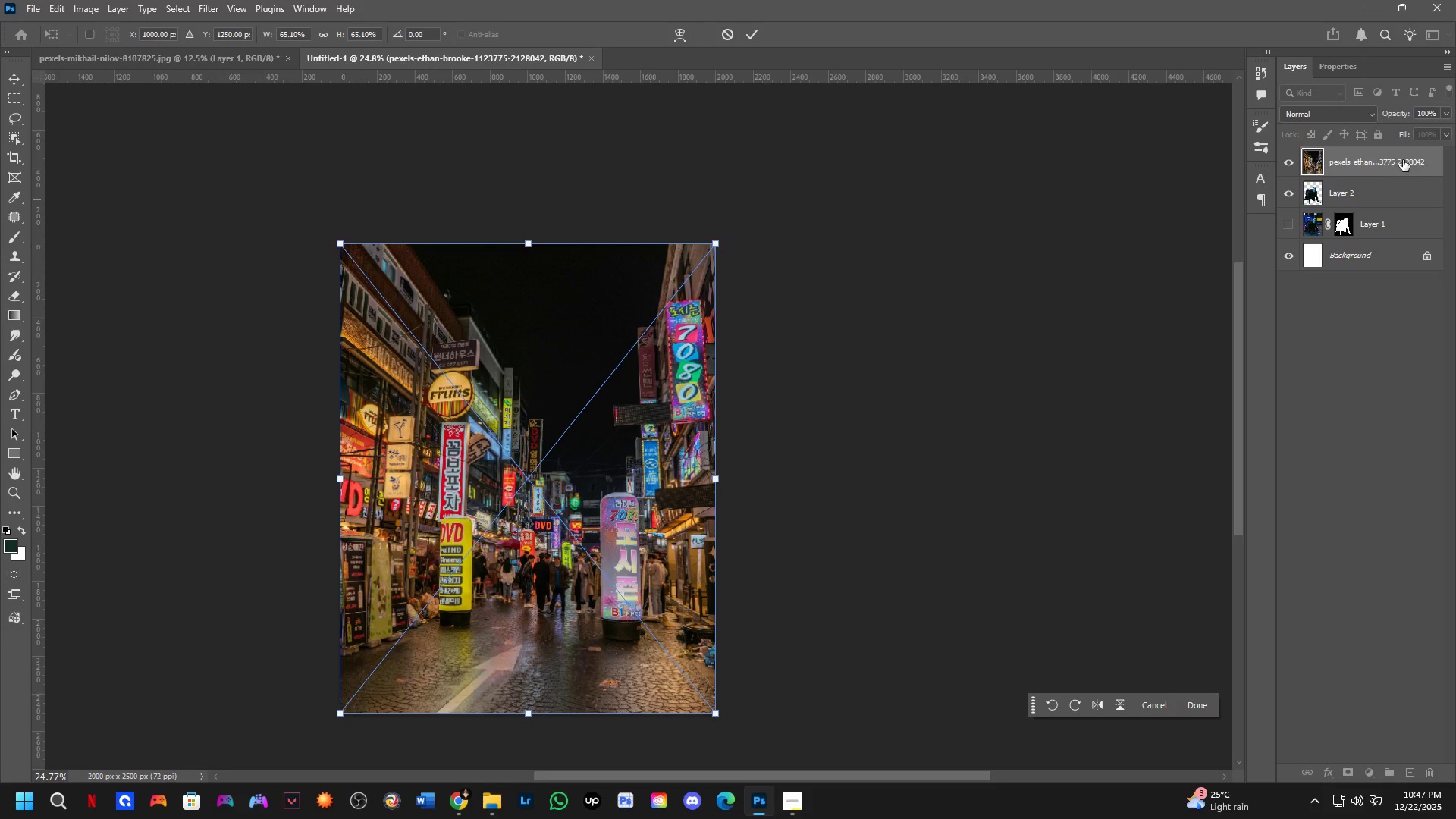 
left_click_drag(start_coordinate=[1403, 160], to_coordinate=[1401, 207])
 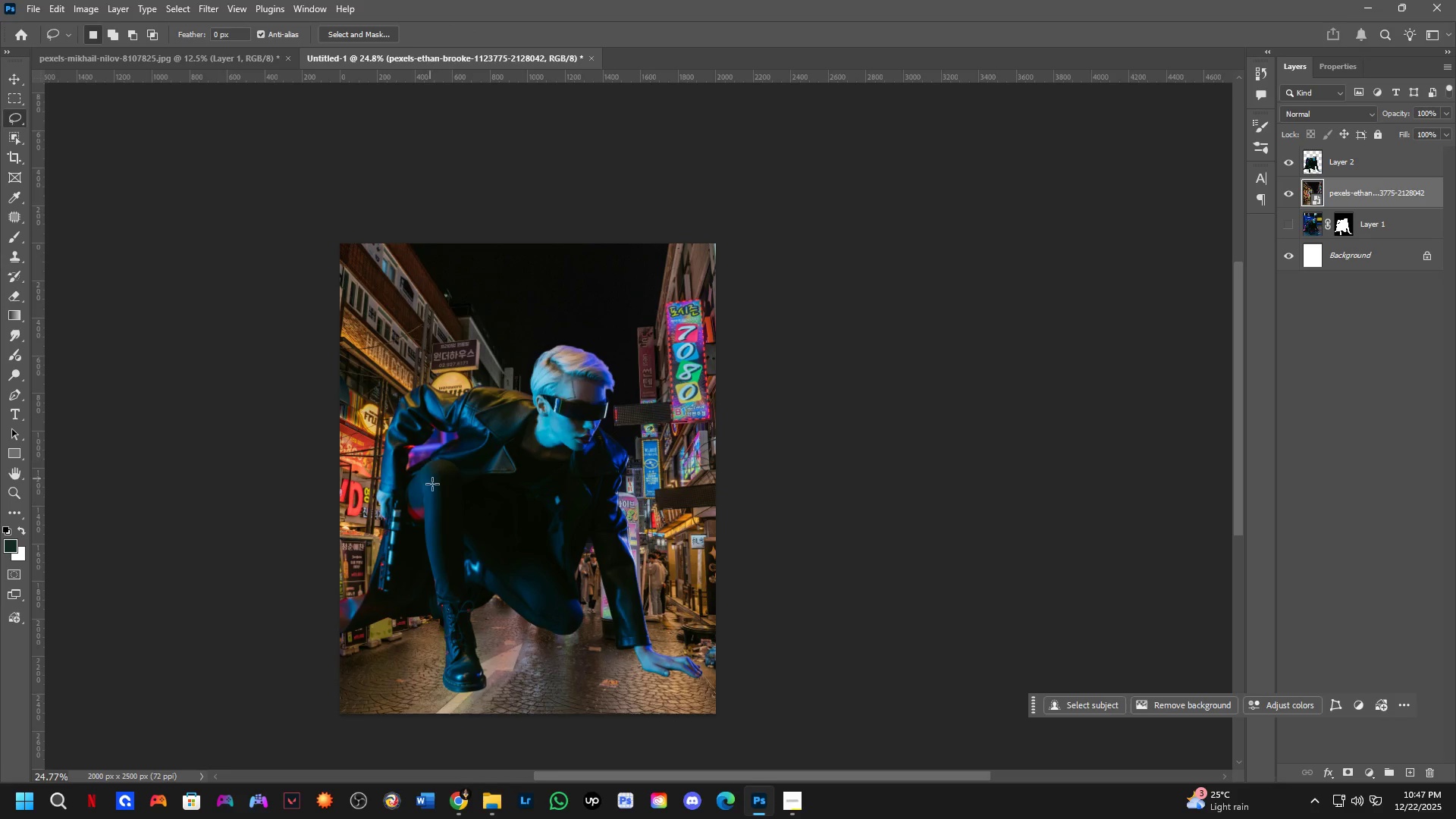 
key(Control+ControlLeft)
 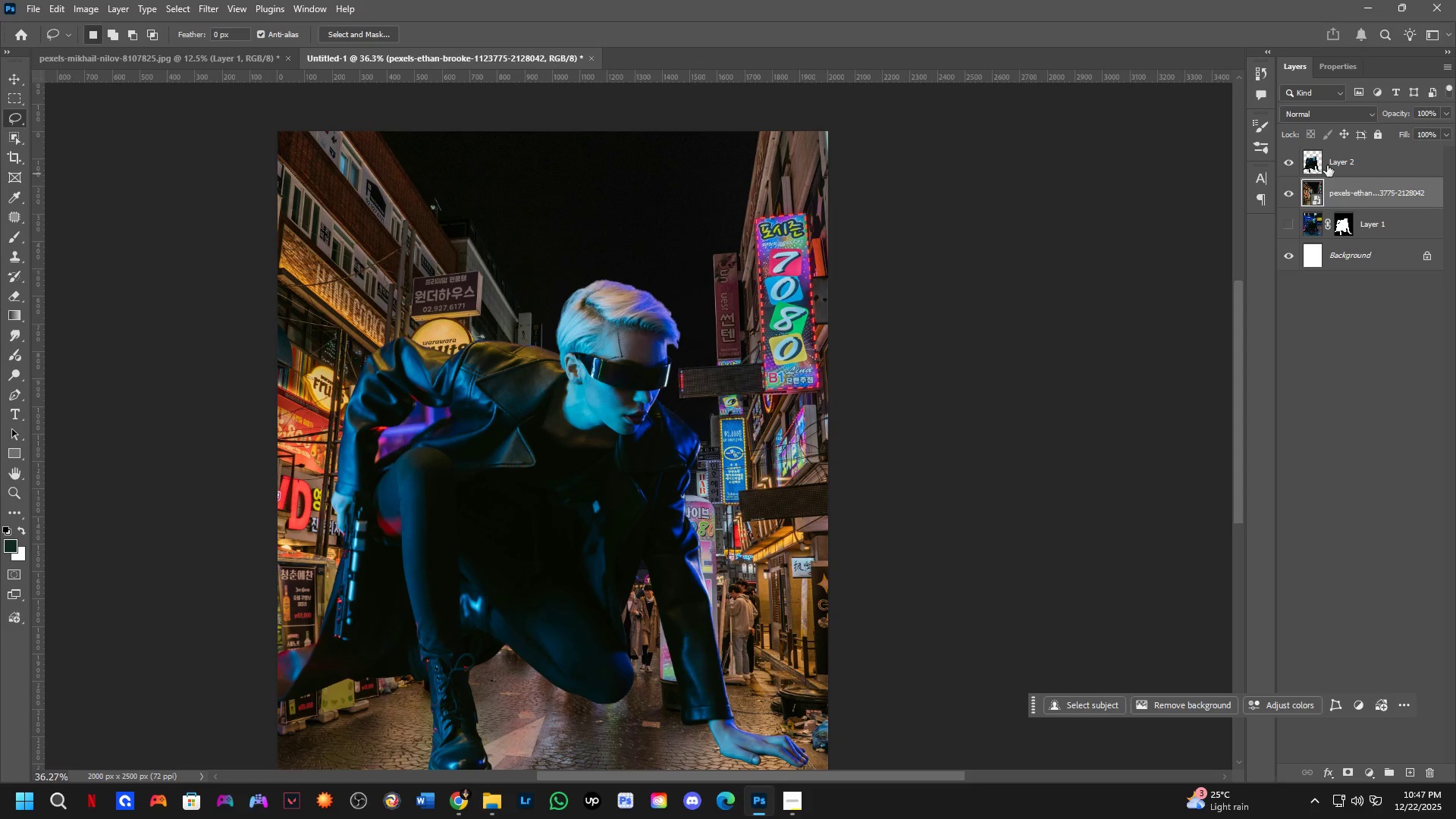 
scroll: coordinate [529, 476], scroll_direction: up, amount: 4.0
 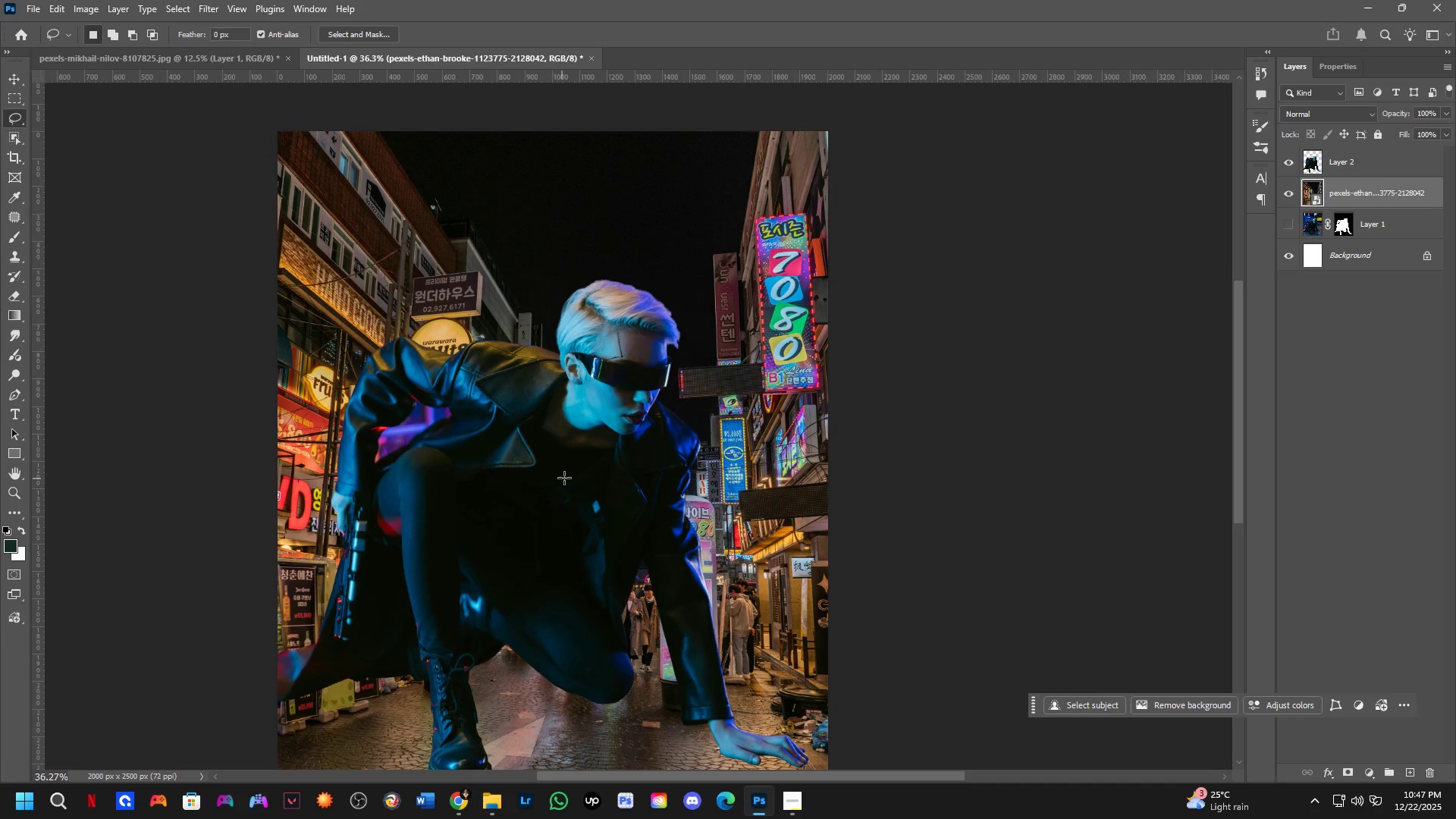 
left_click([1362, 174])
 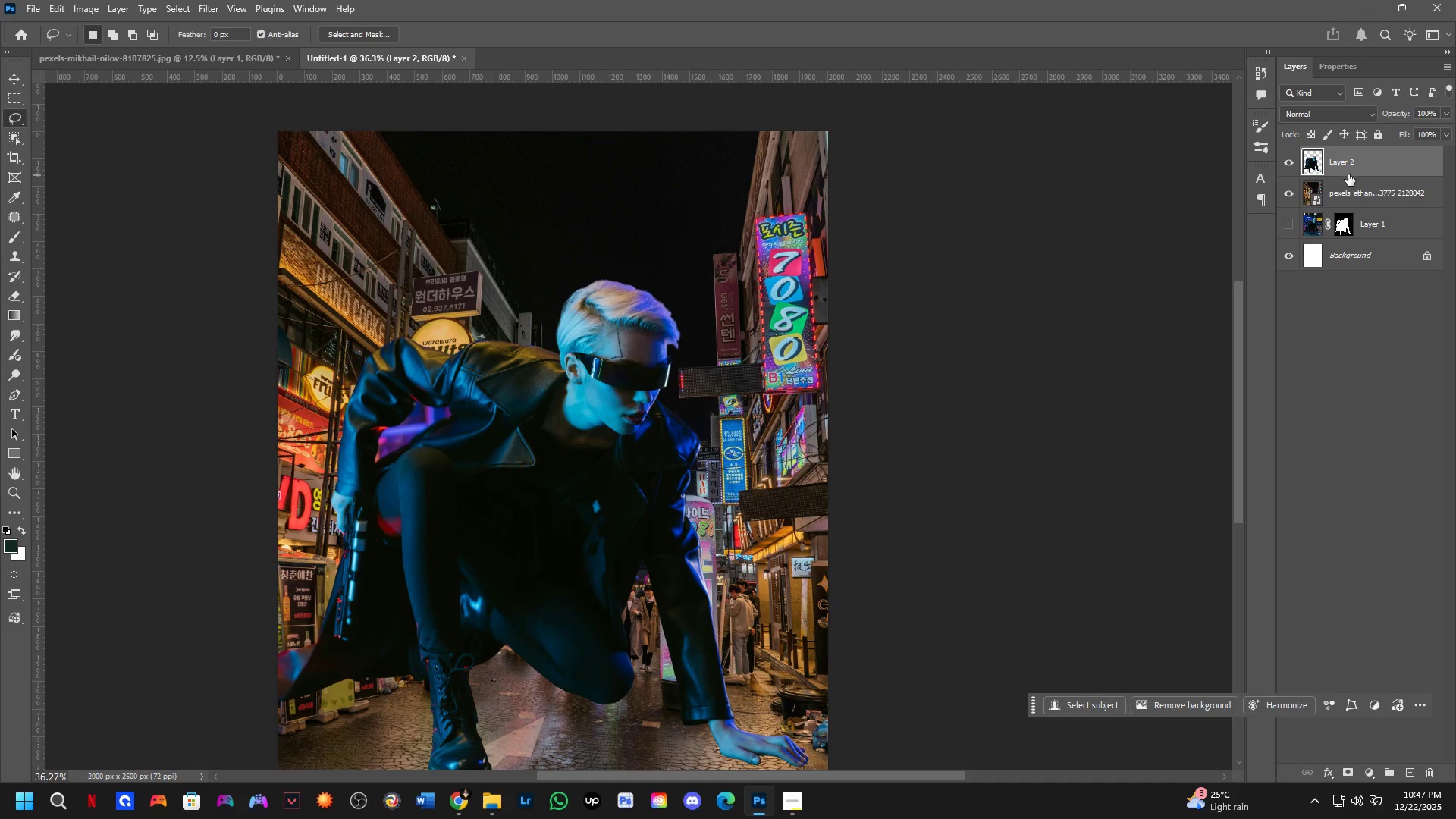 
key(Control+T)
 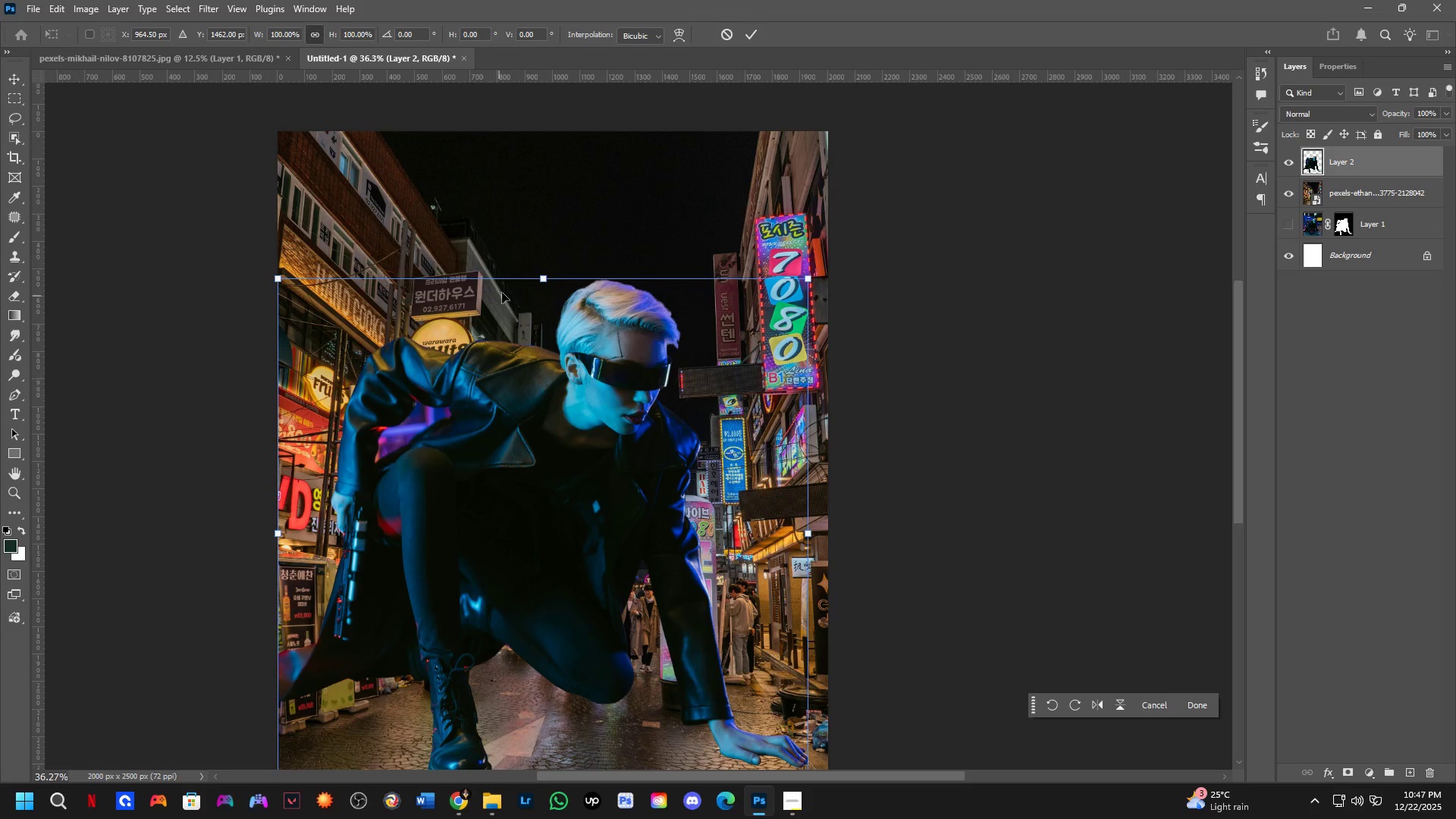 
scroll: coordinate [532, 277], scroll_direction: down, amount: 6.0
 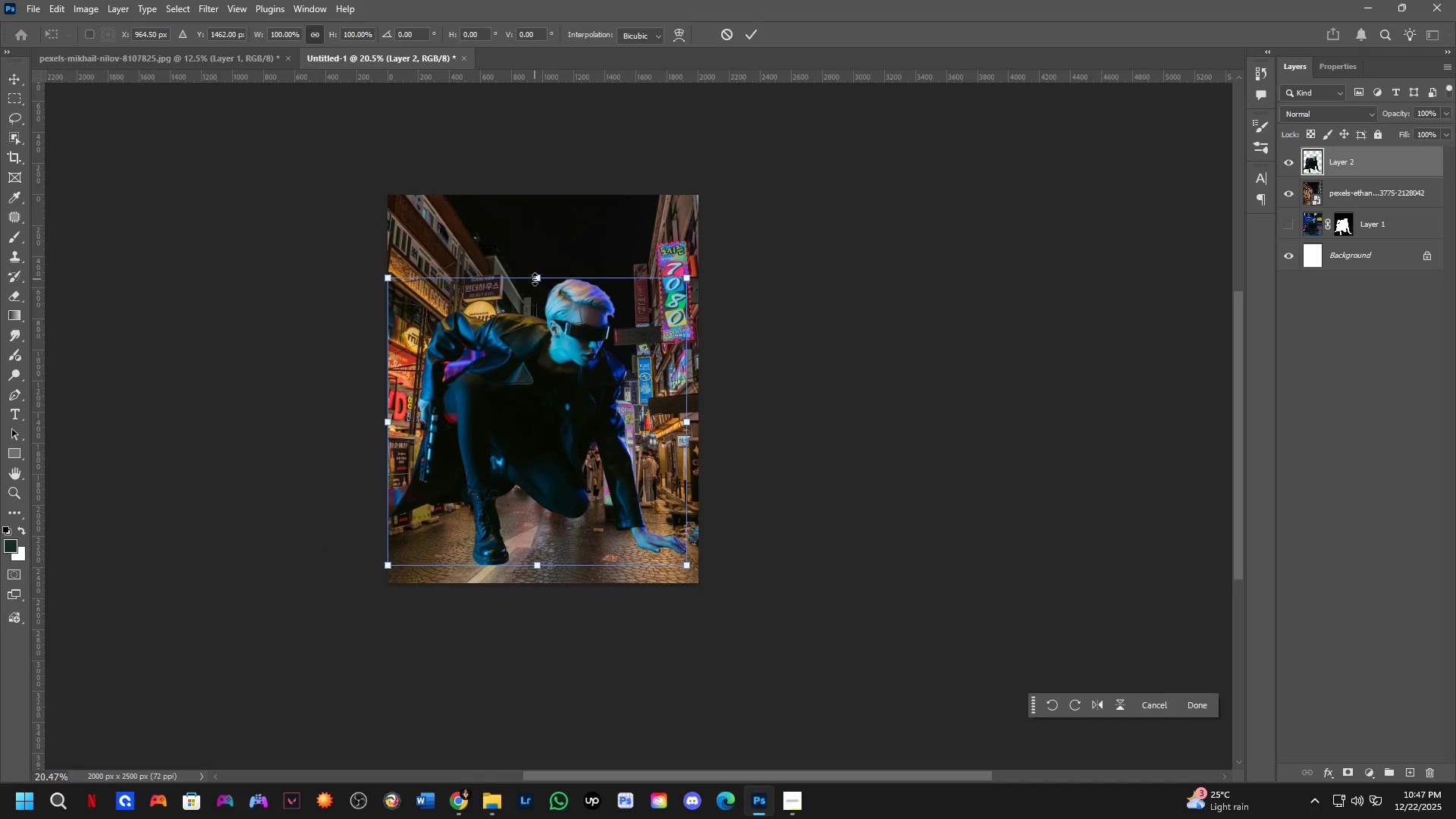 
left_click_drag(start_coordinate=[535, 279], to_coordinate=[533, 390])
 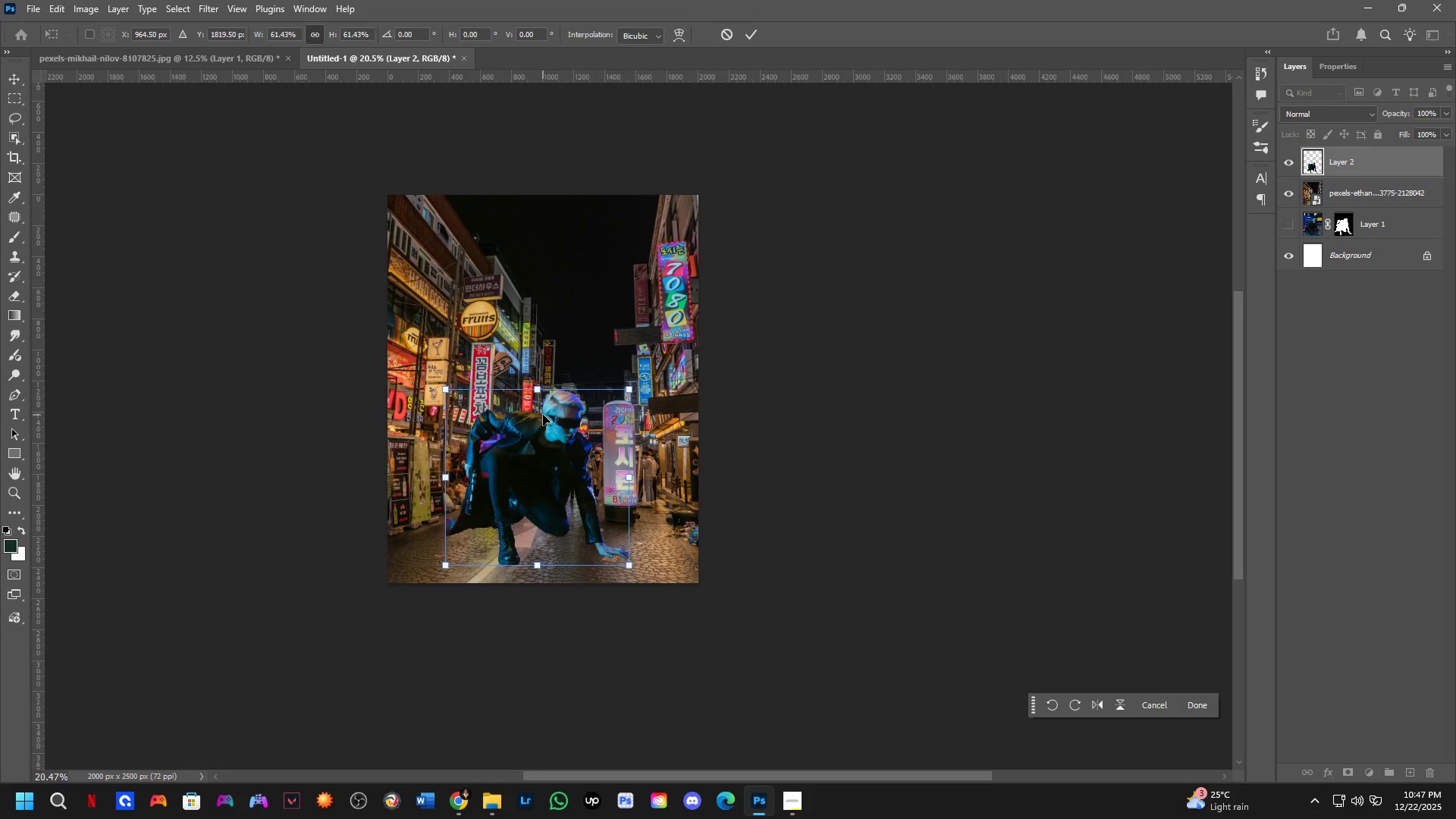 
scroll: coordinate [544, 415], scroll_direction: up, amount: 6.0
 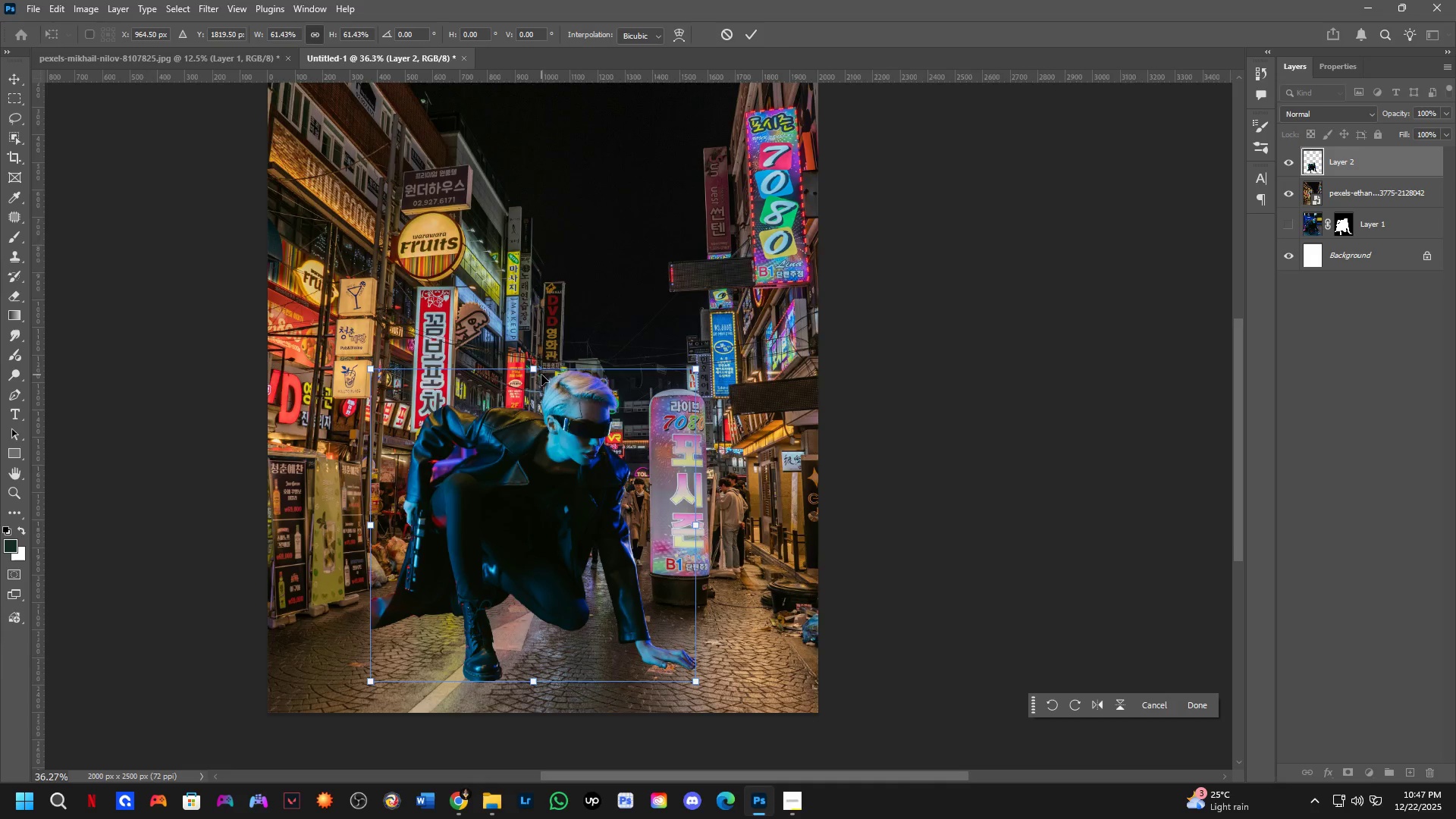 
scroll: coordinate [541, 376], scroll_direction: down, amount: 4.0
 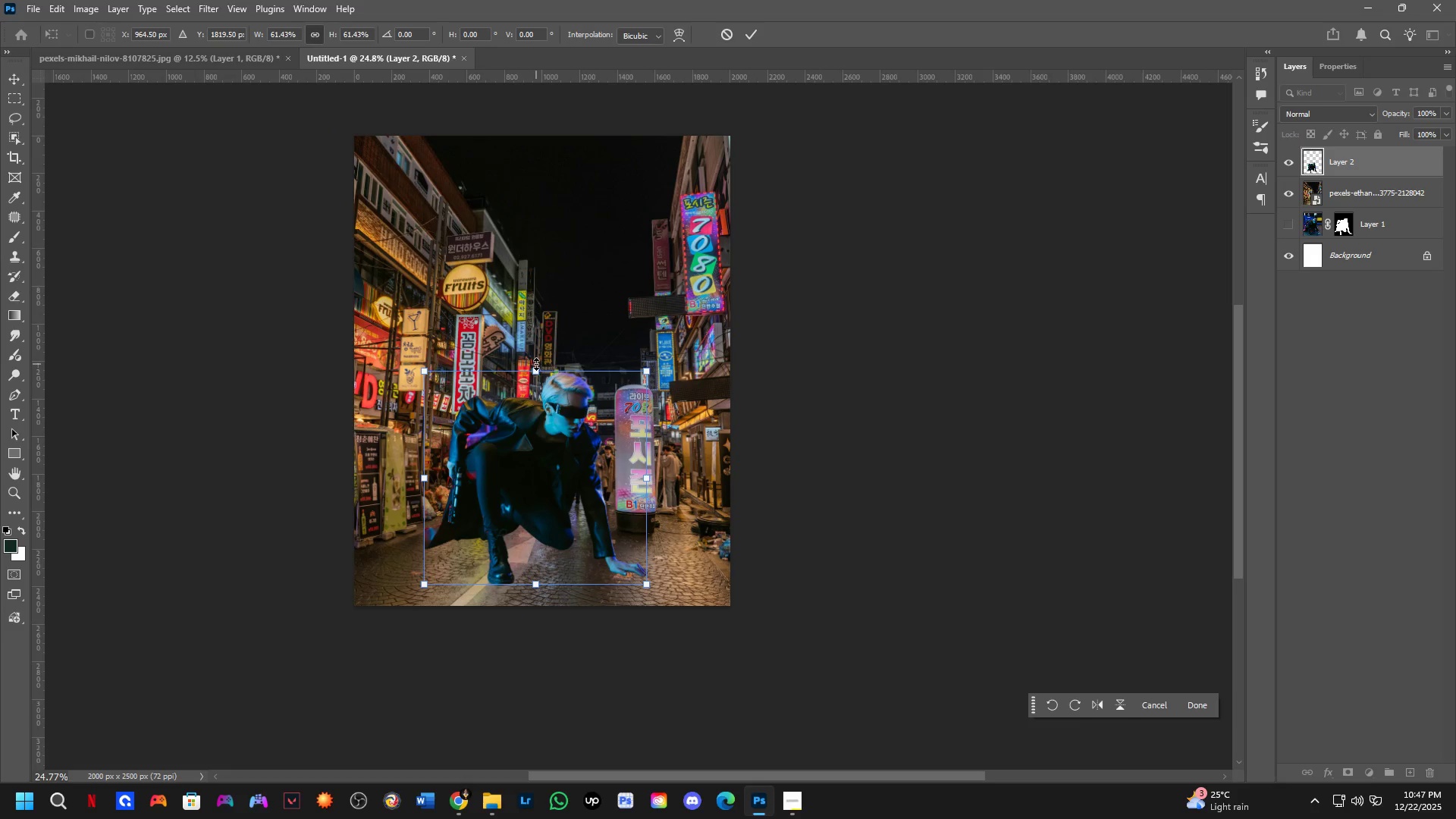 
left_click_drag(start_coordinate=[536, 364], to_coordinate=[533, 212])
 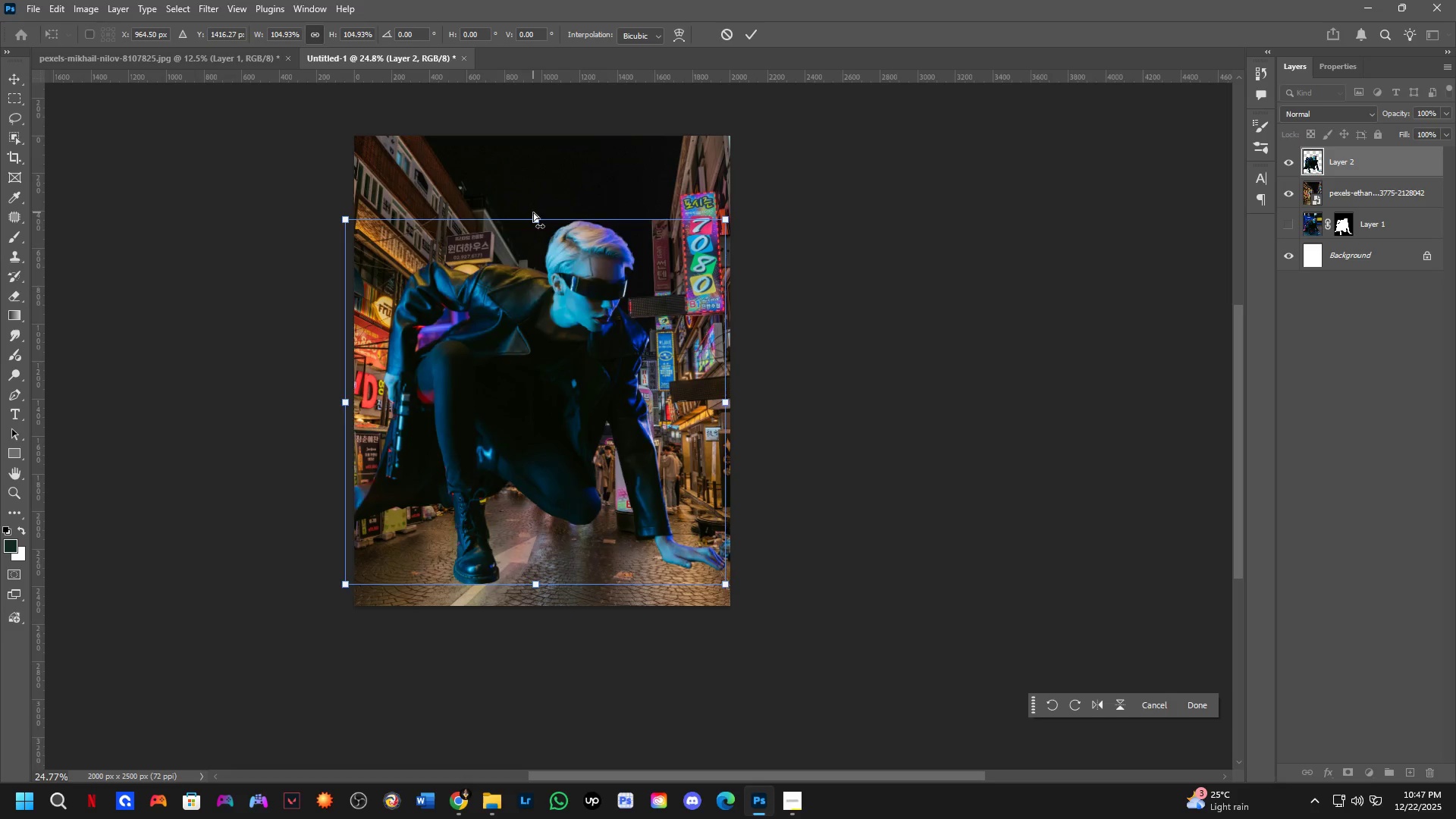 
key(Control+Z)
 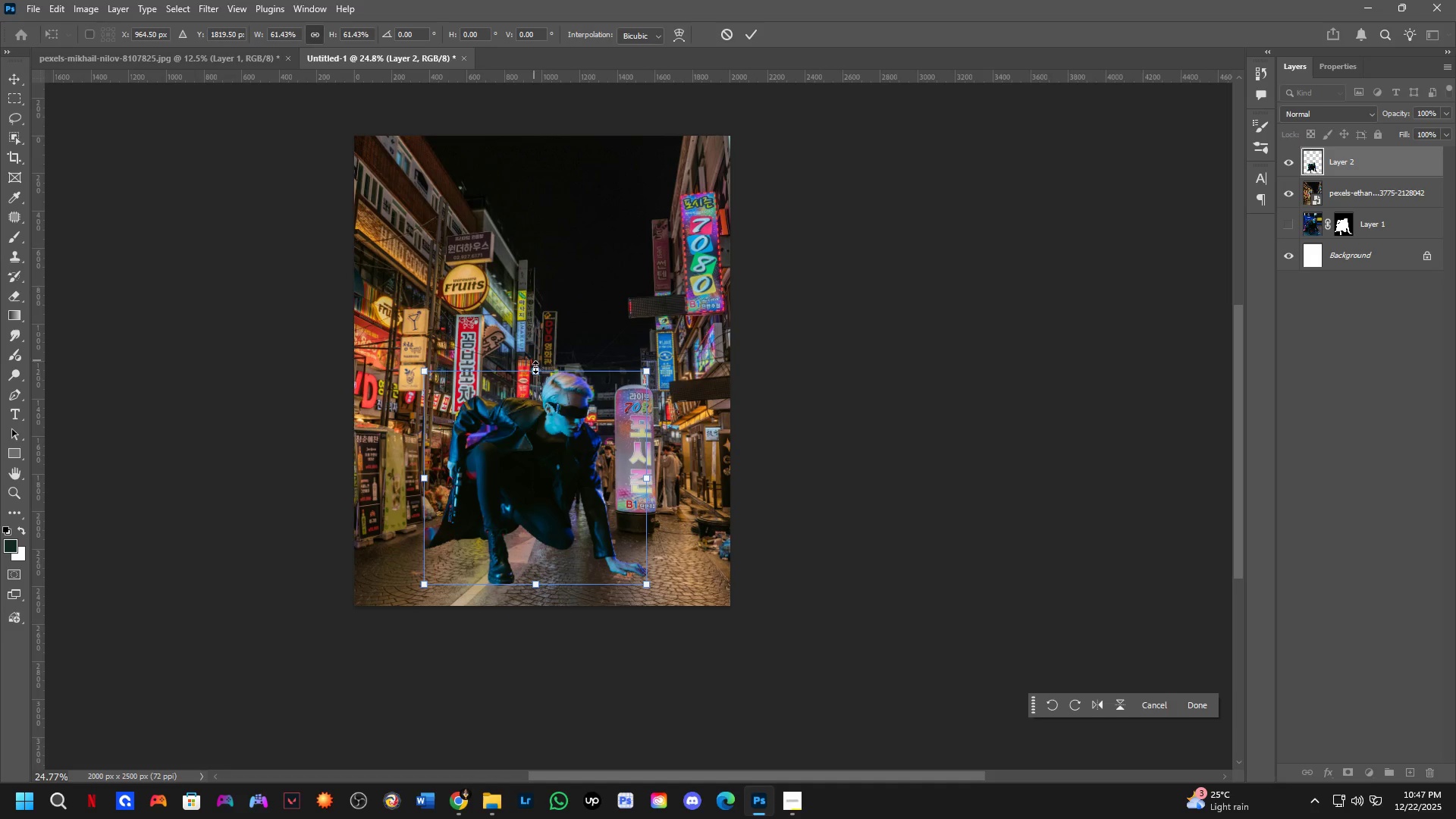 
left_click_drag(start_coordinate=[538, 385], to_coordinate=[538, 405])
 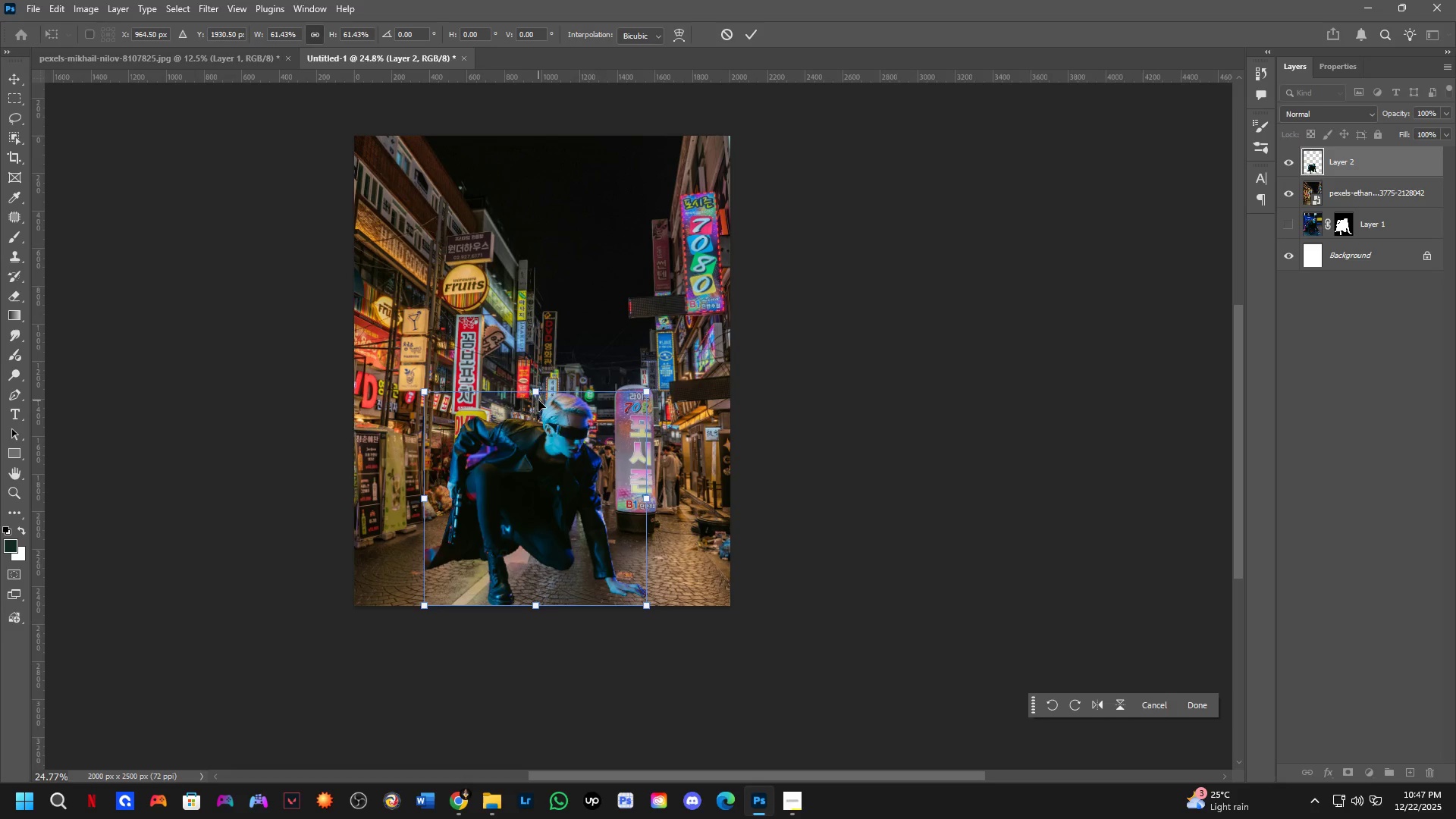 
key(Control+ControlLeft)
 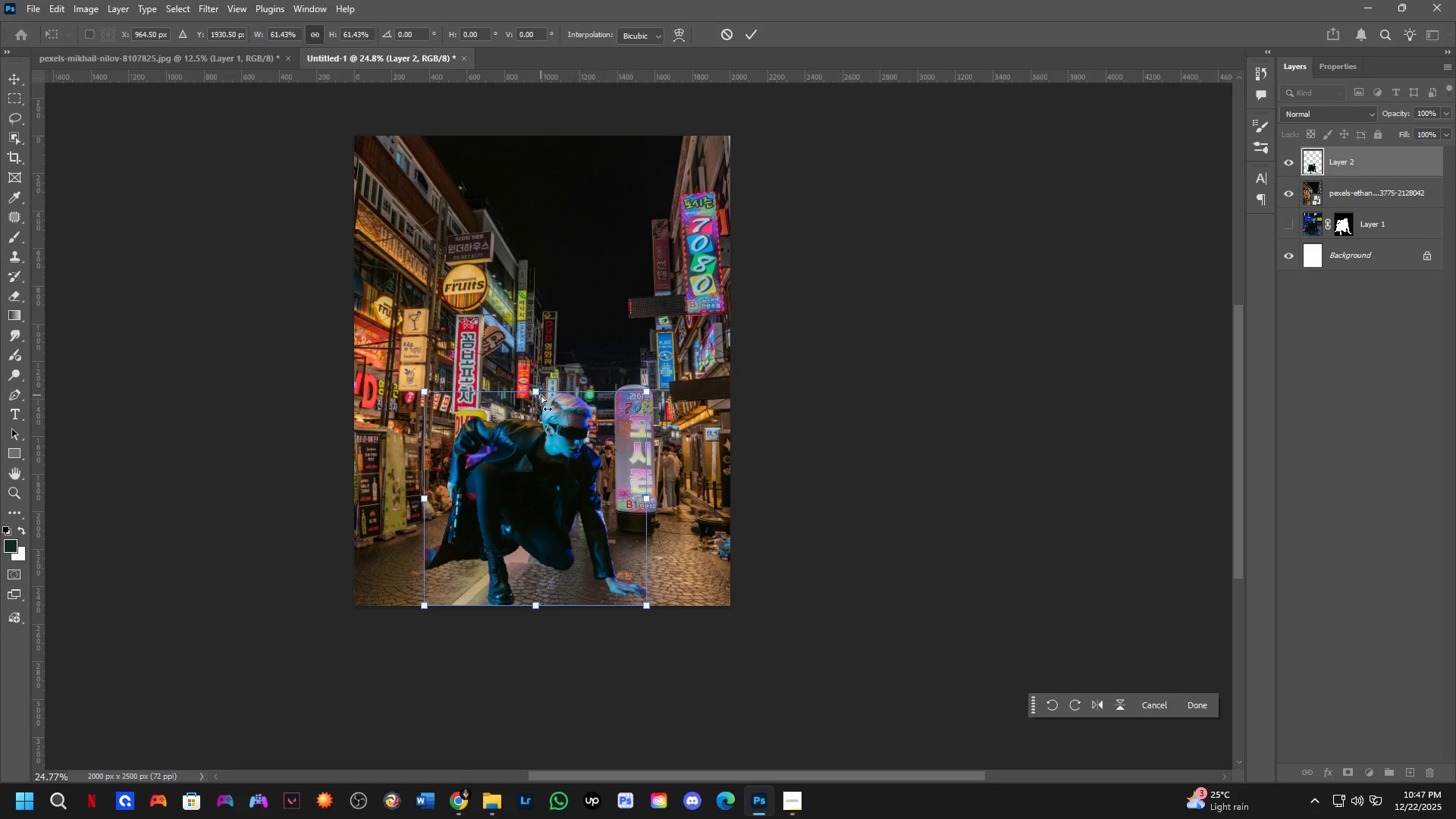 
key(Control+Z)
 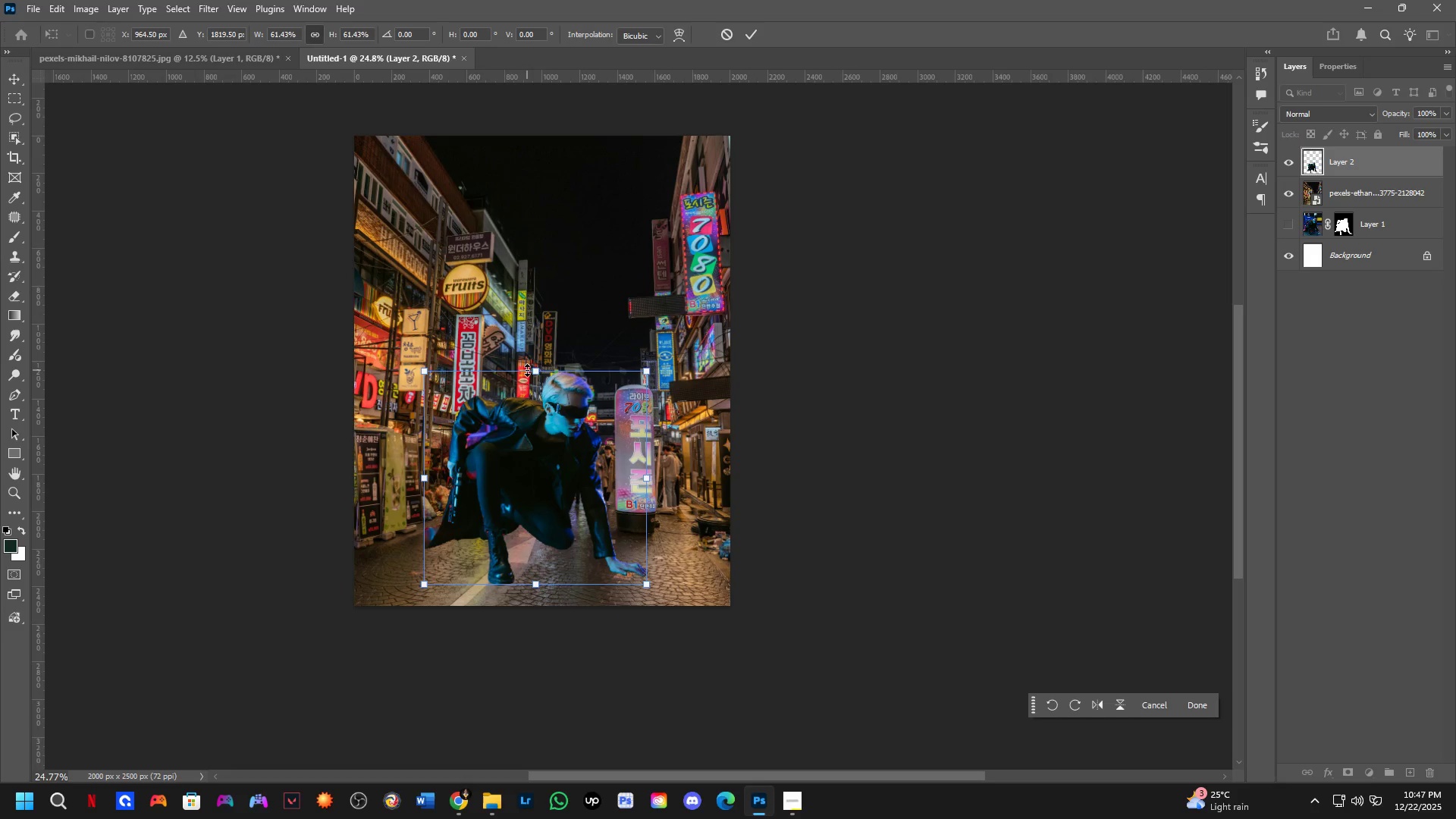 
key(NumpadEnter)
 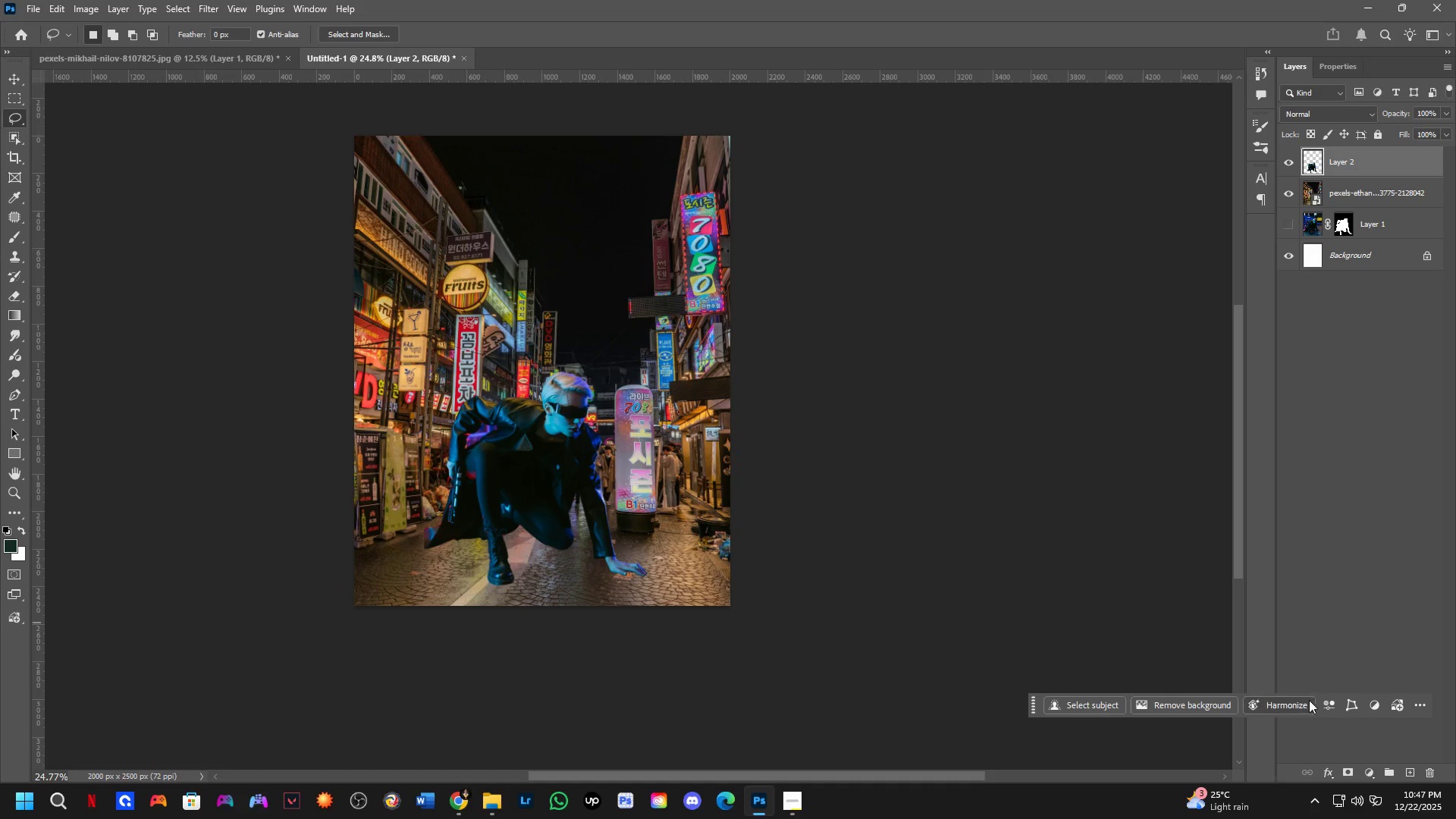 
left_click([1283, 704])
 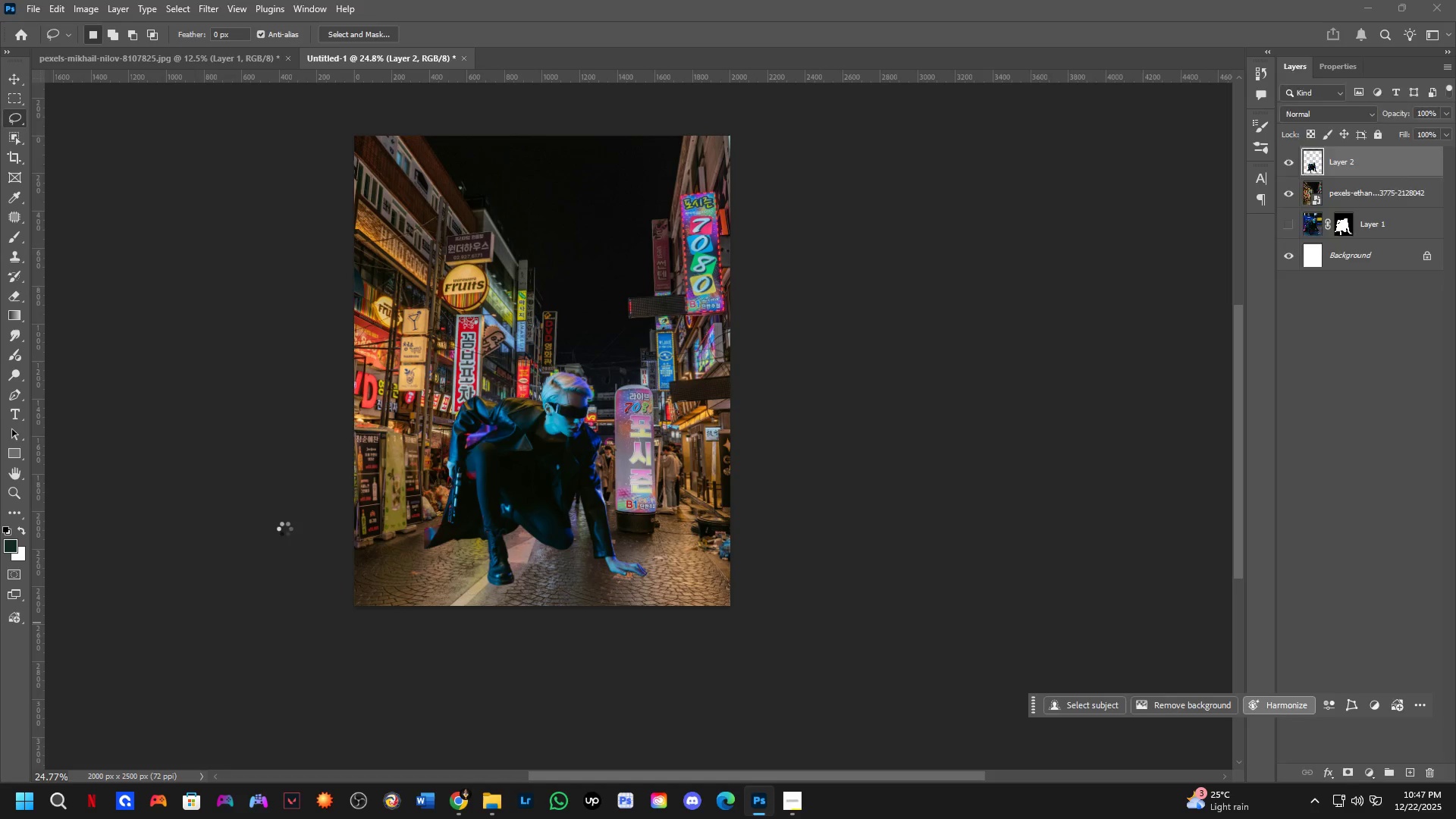 
scroll: coordinate [538, 472], scroll_direction: none, amount: 0.0
 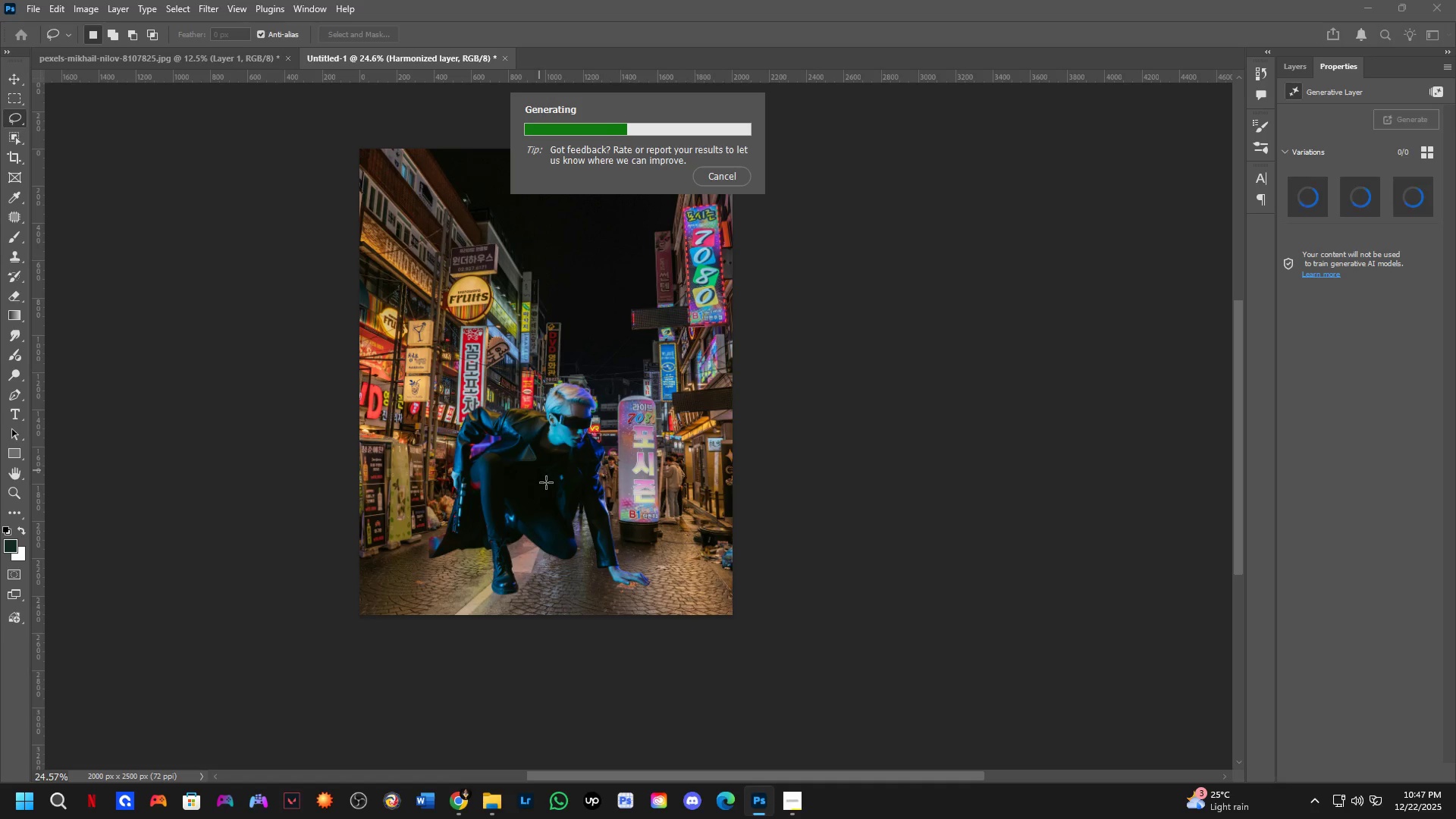 
wait(5.57)
 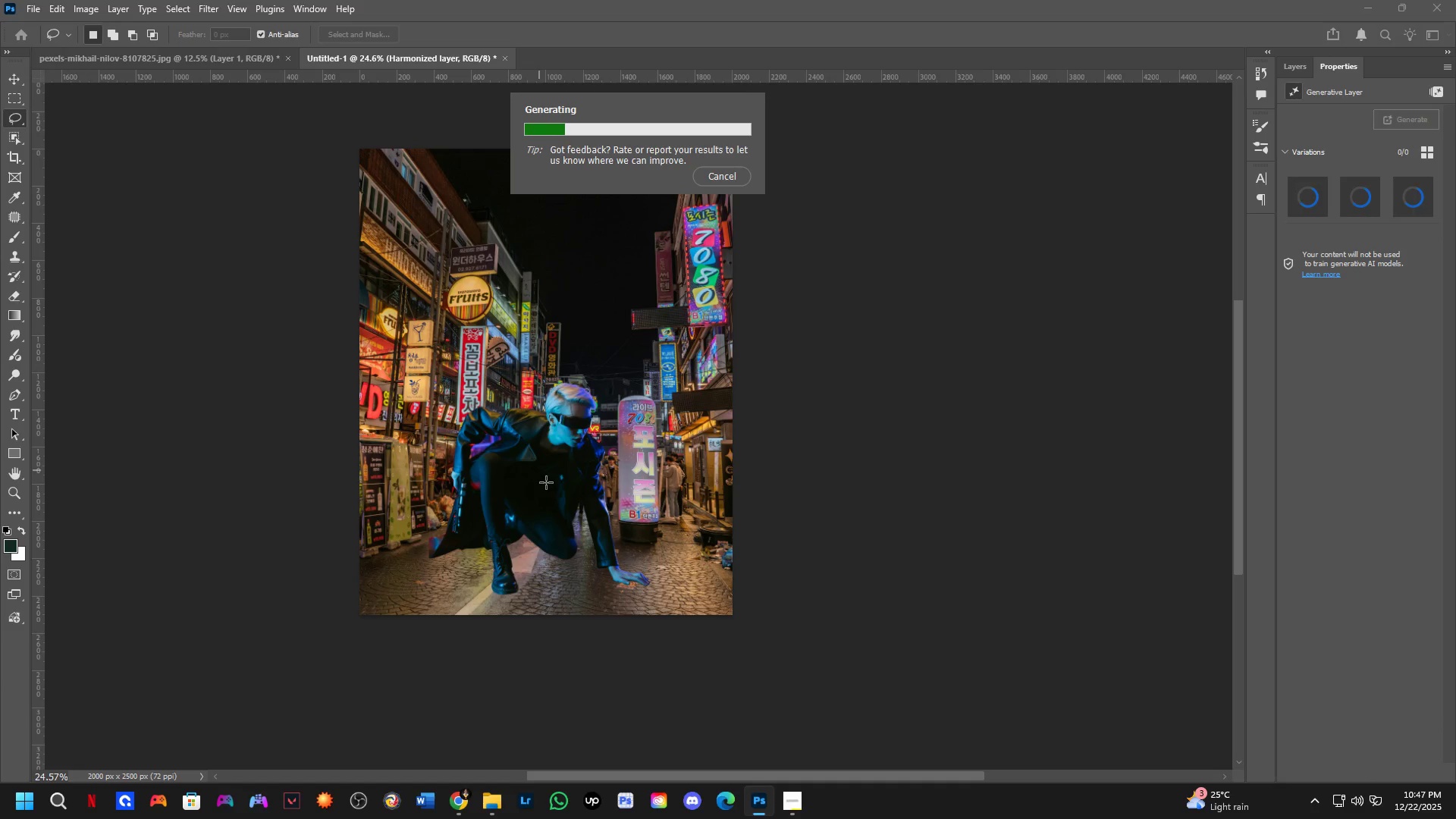 
key(Shift+ShiftLeft)
 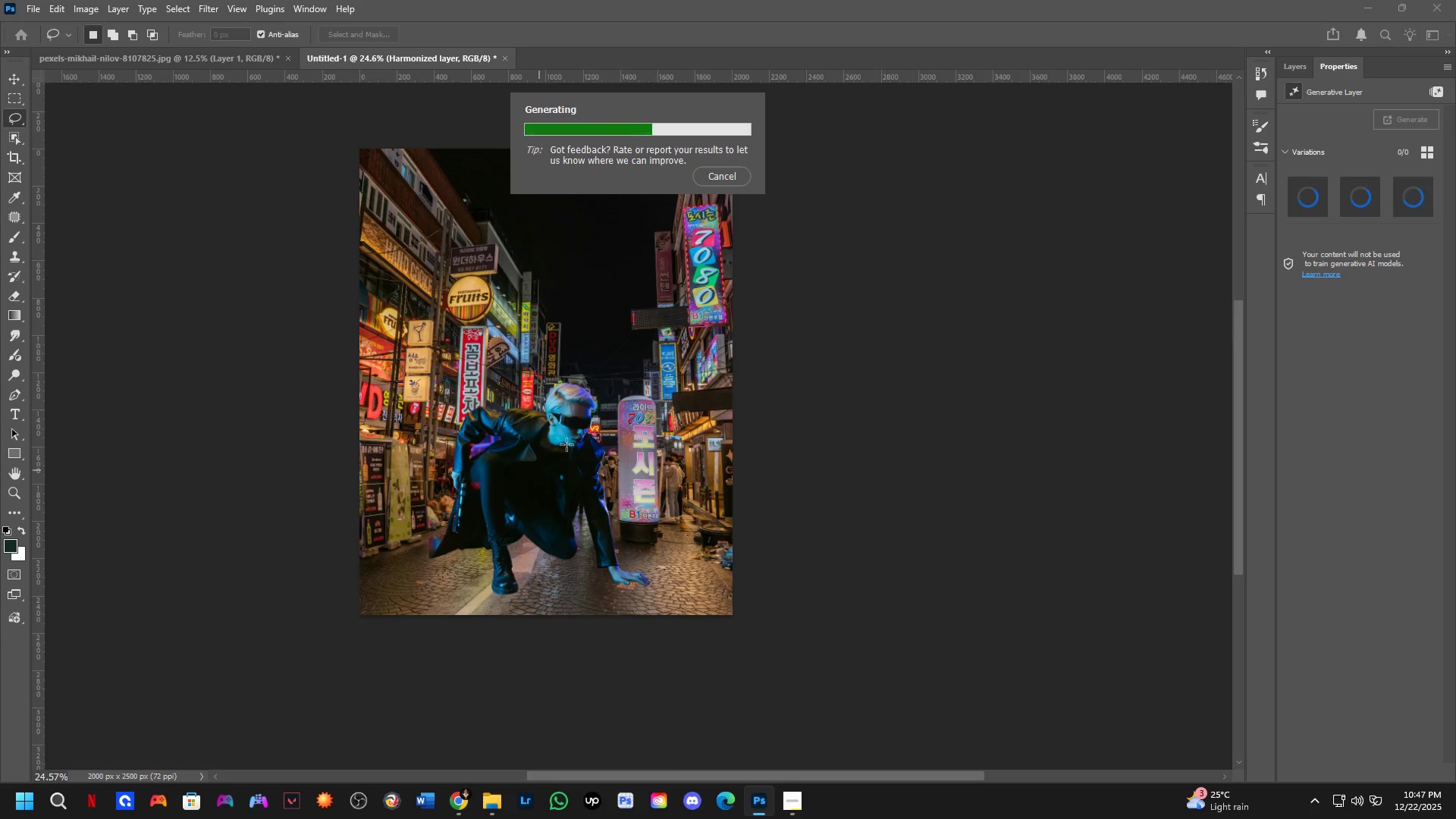 
scroll: coordinate [583, 407], scroll_direction: up, amount: 8.0
 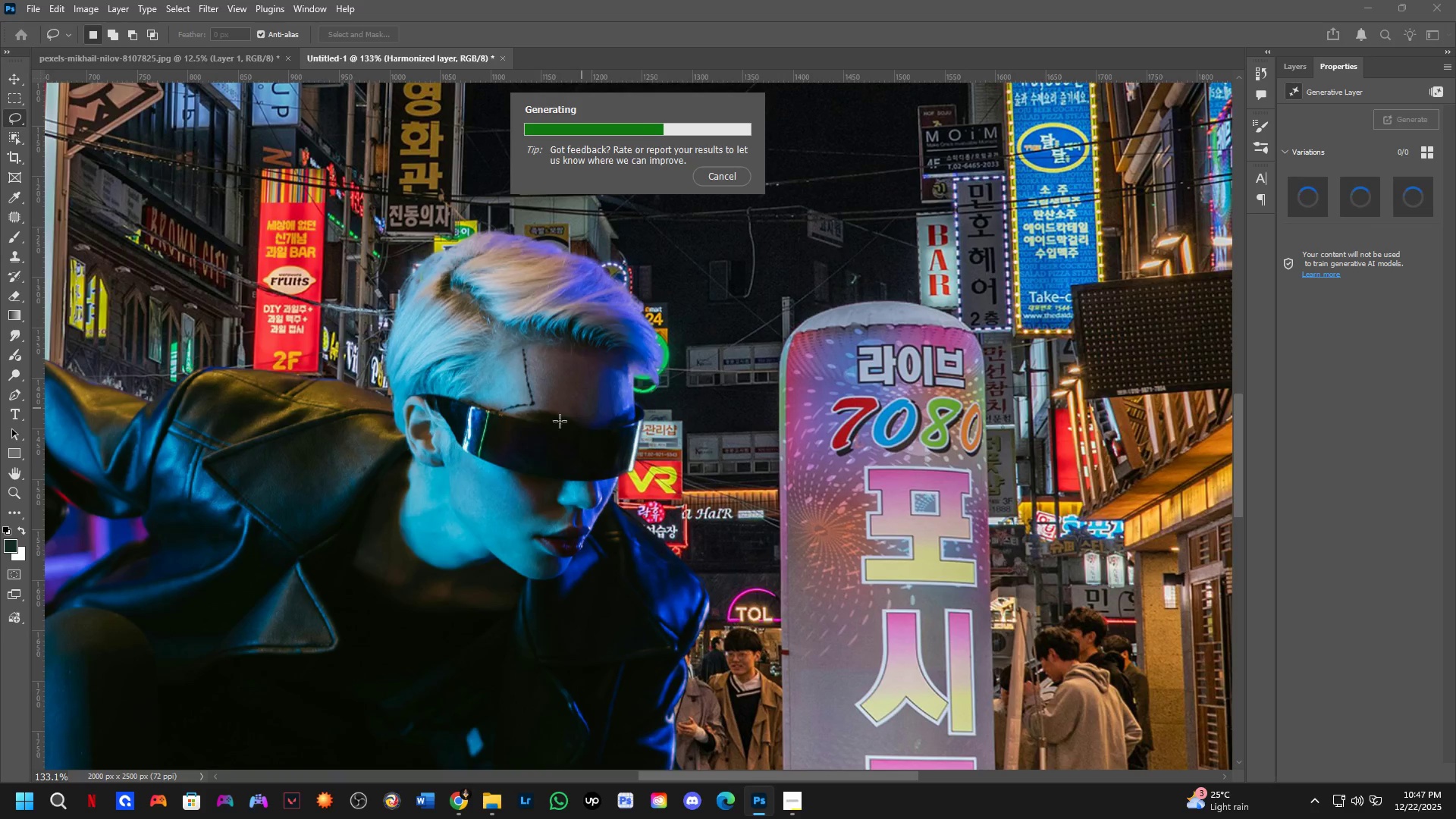 
key(Shift+ShiftLeft)
 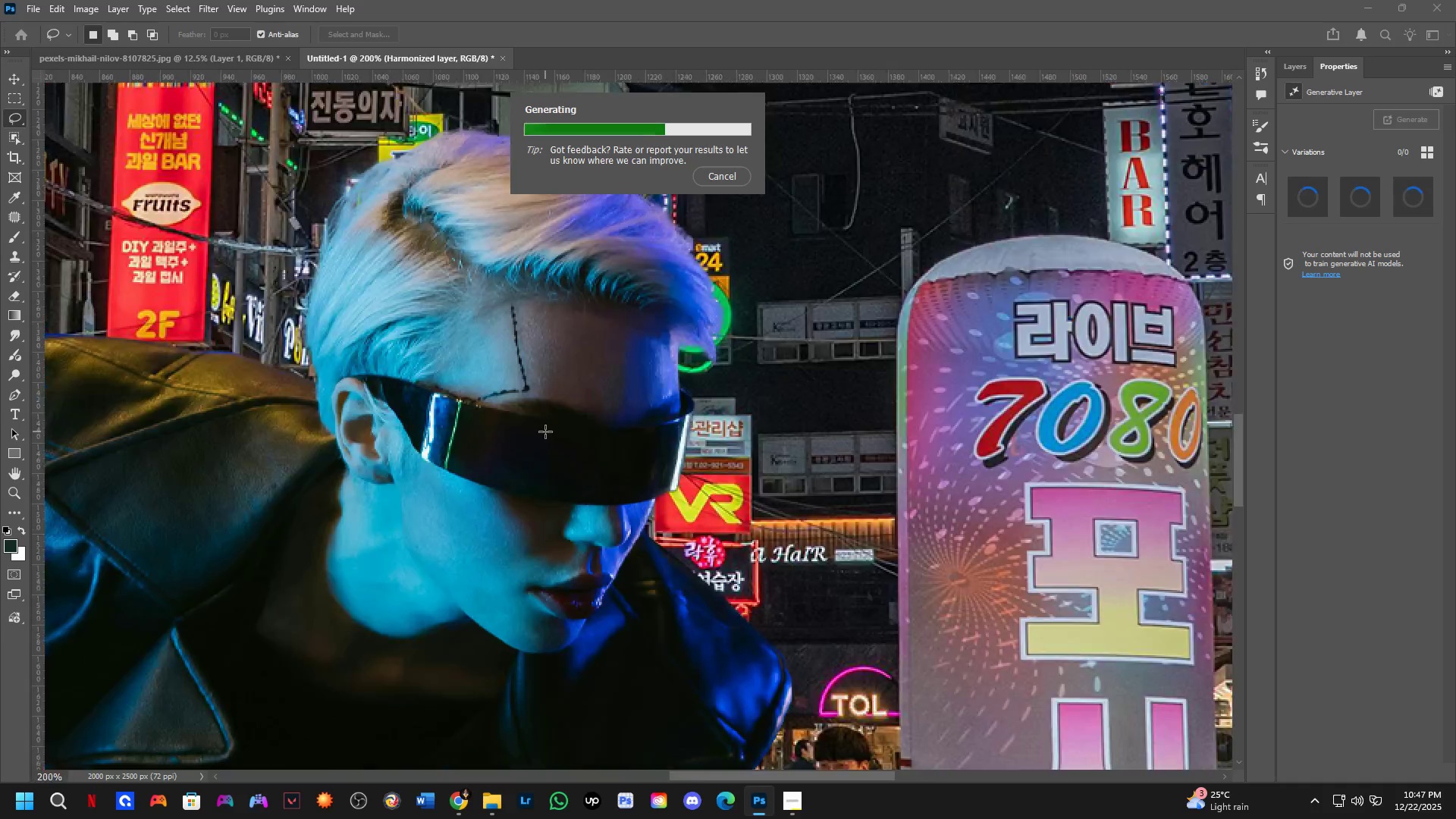 
scroll: coordinate [540, 440], scroll_direction: down, amount: 4.0
 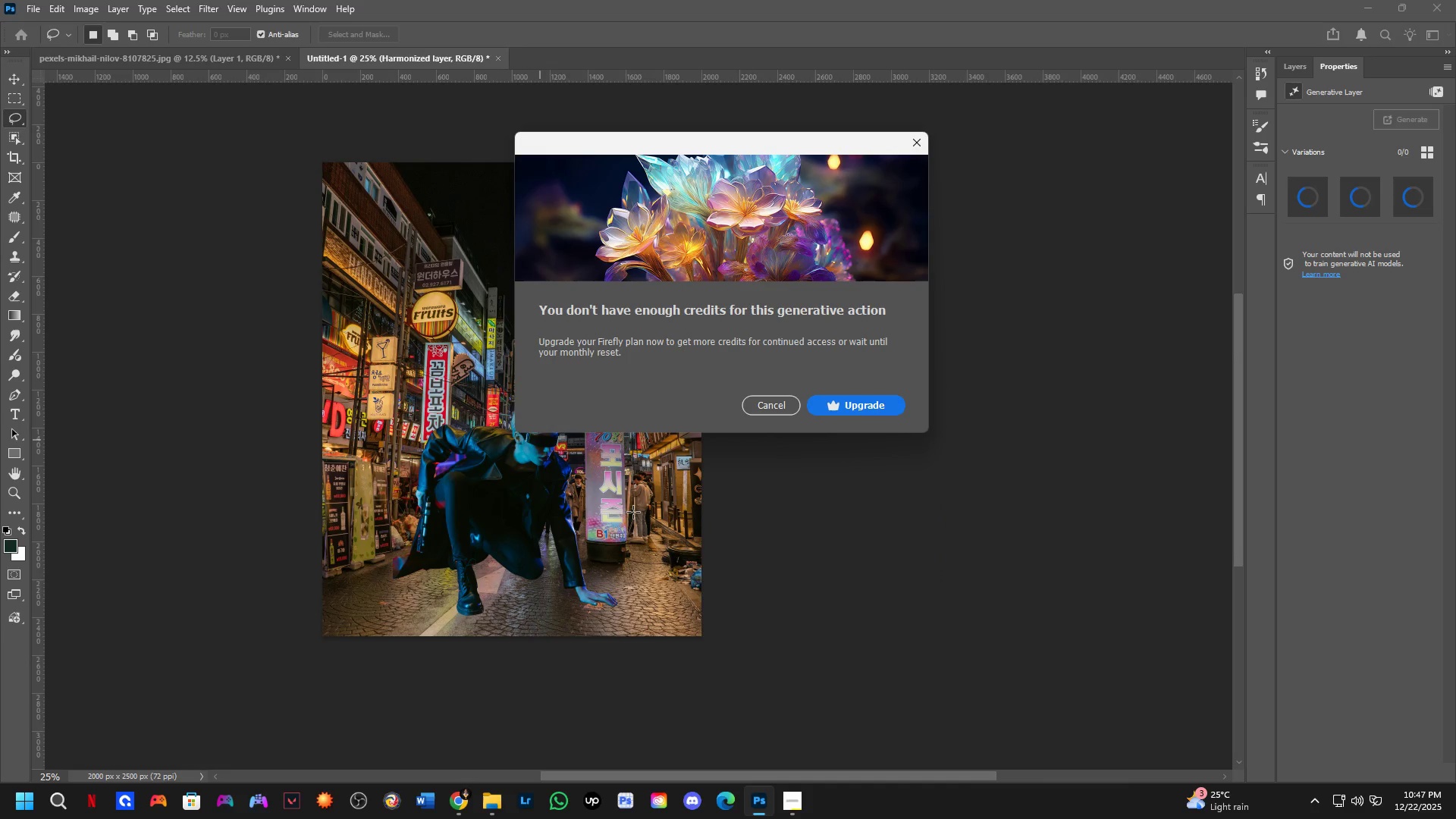 
left_click([786, 410])
 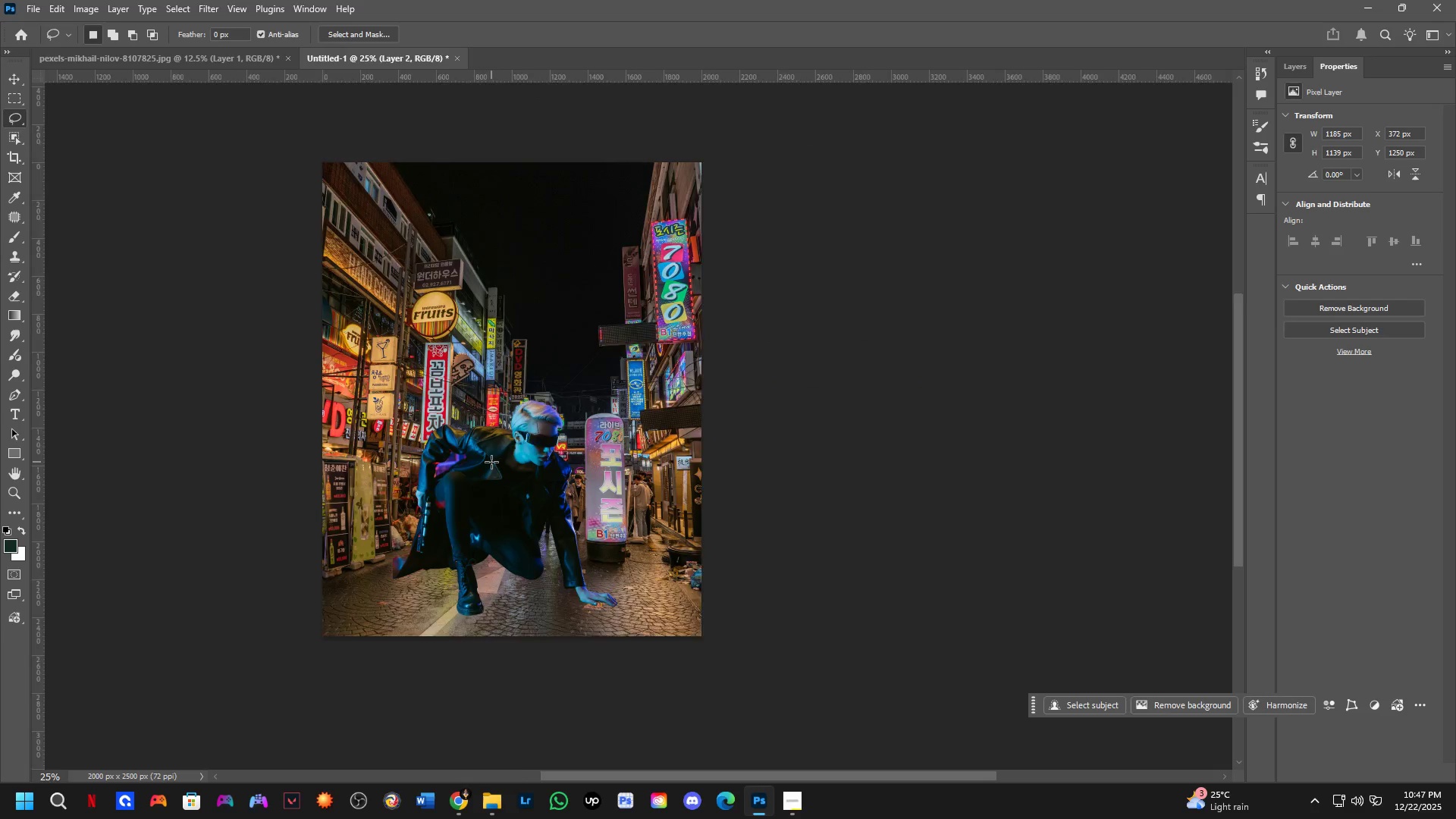 
hold_key(key=Space, duration=0.41)
 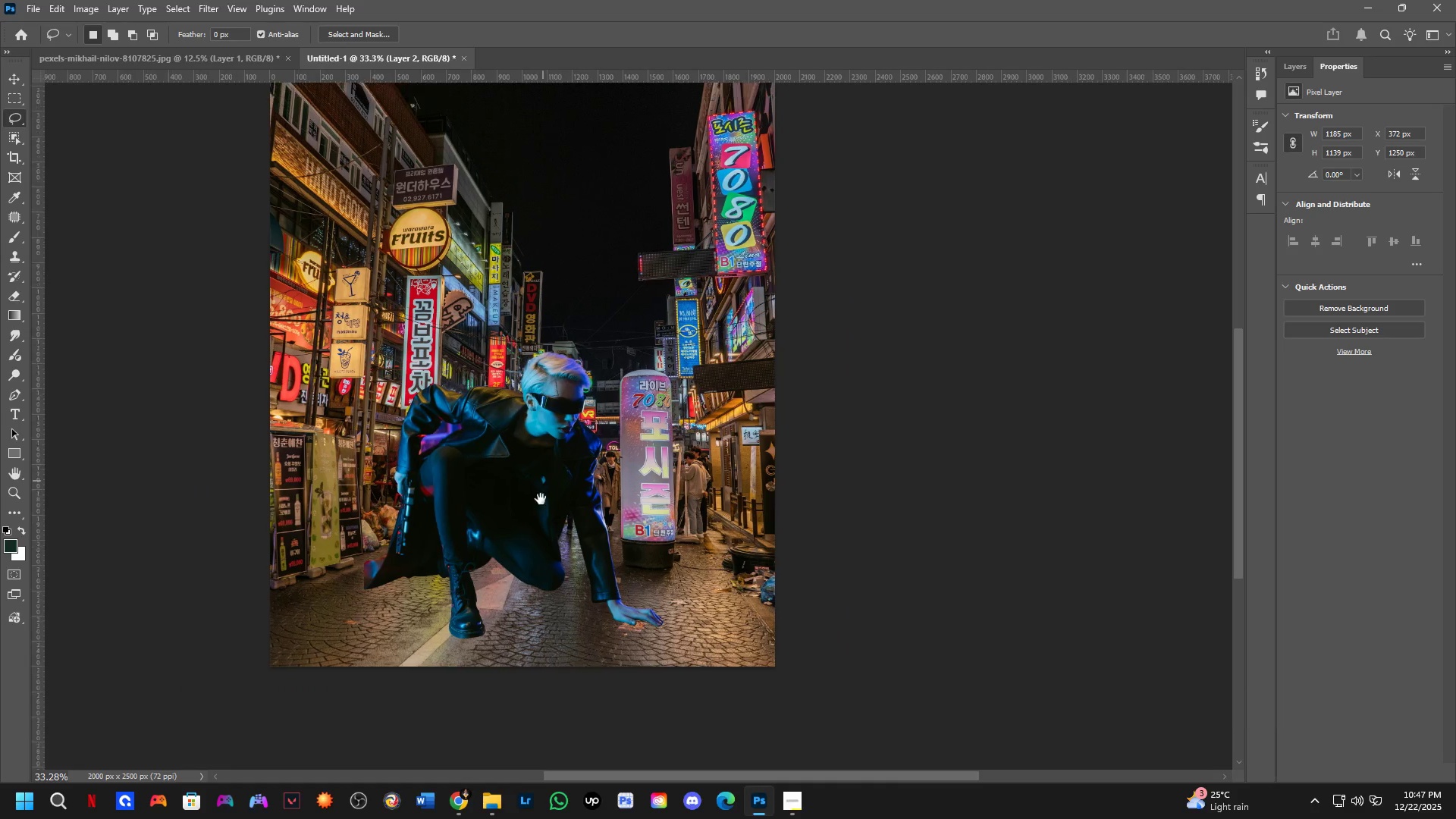 
left_click_drag(start_coordinate=[610, 557], to_coordinate=[585, 465])
 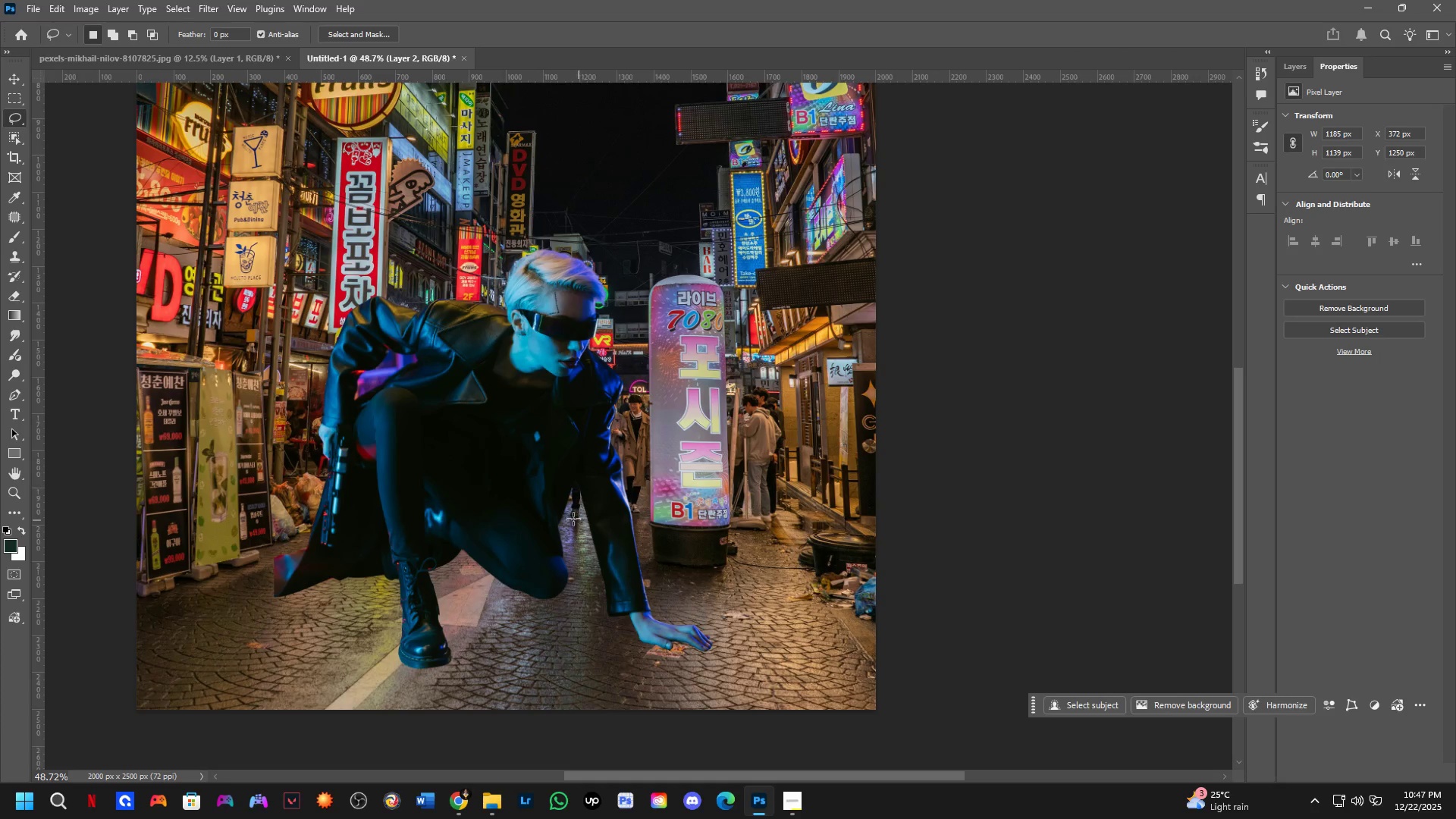 
scroll: coordinate [494, 465], scroll_direction: up, amount: 7.0
 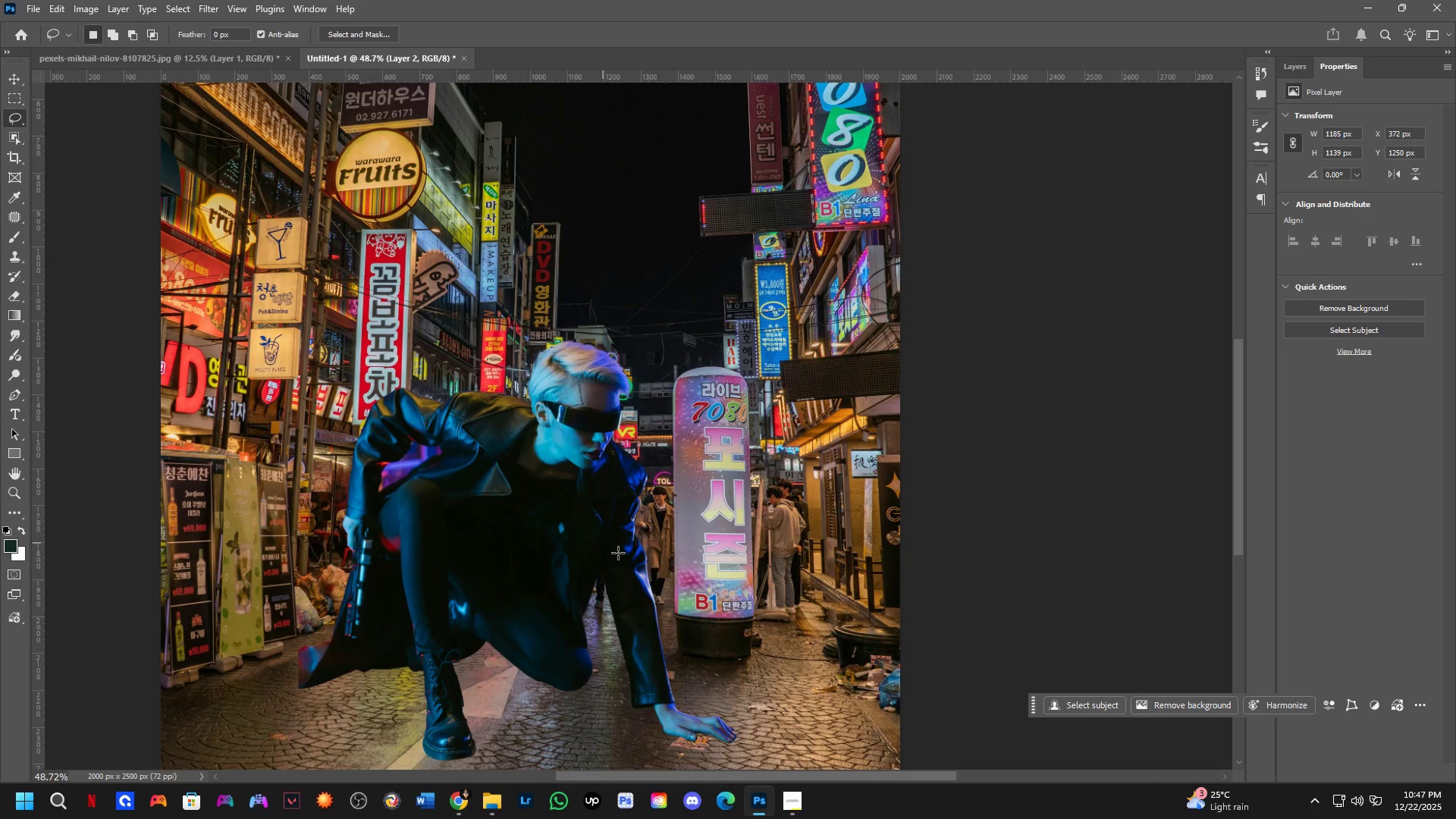 
hold_key(key=Space, duration=0.38)
 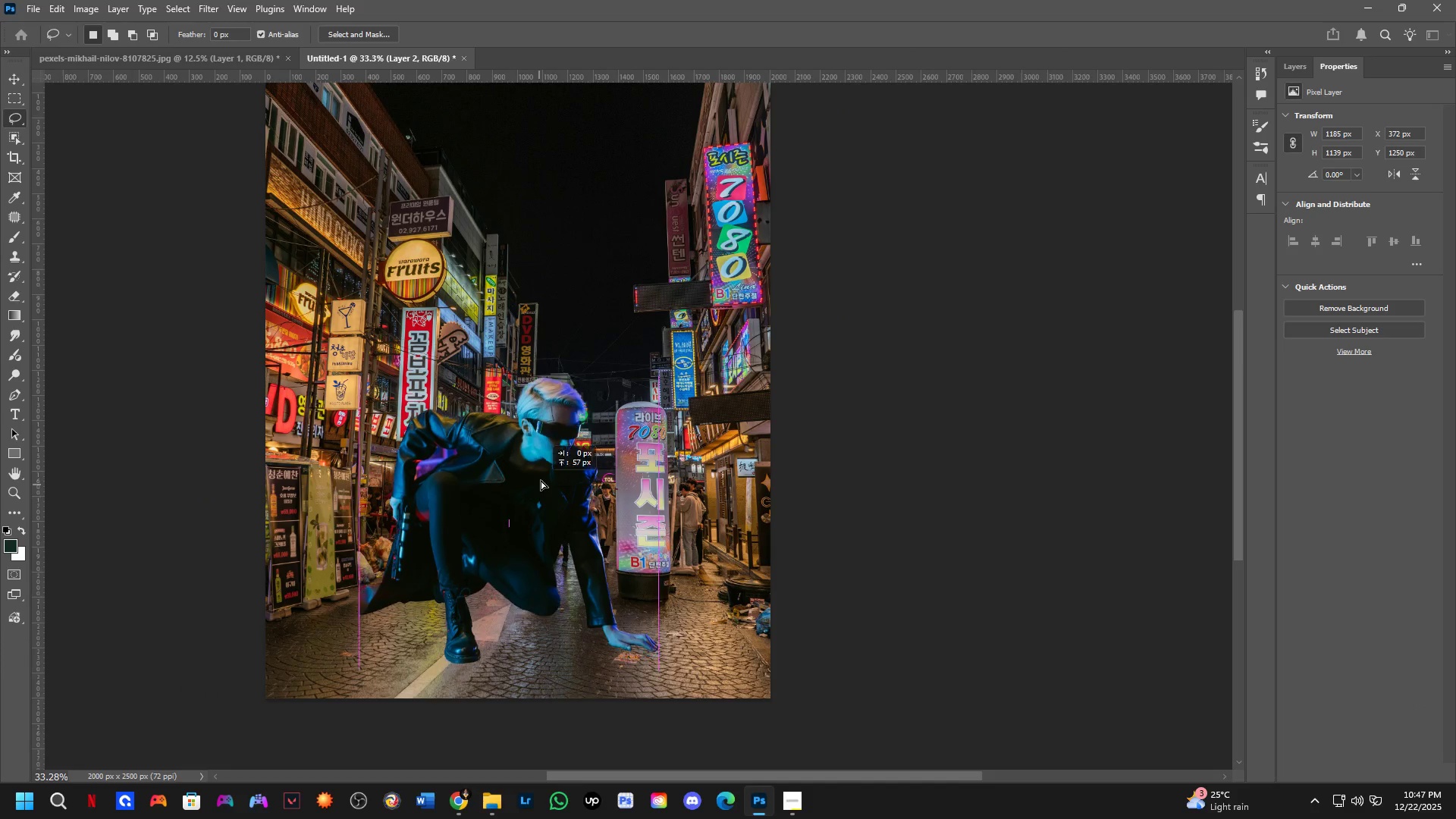 
left_click_drag(start_coordinate=[548, 456], to_coordinate=[539, 506])
 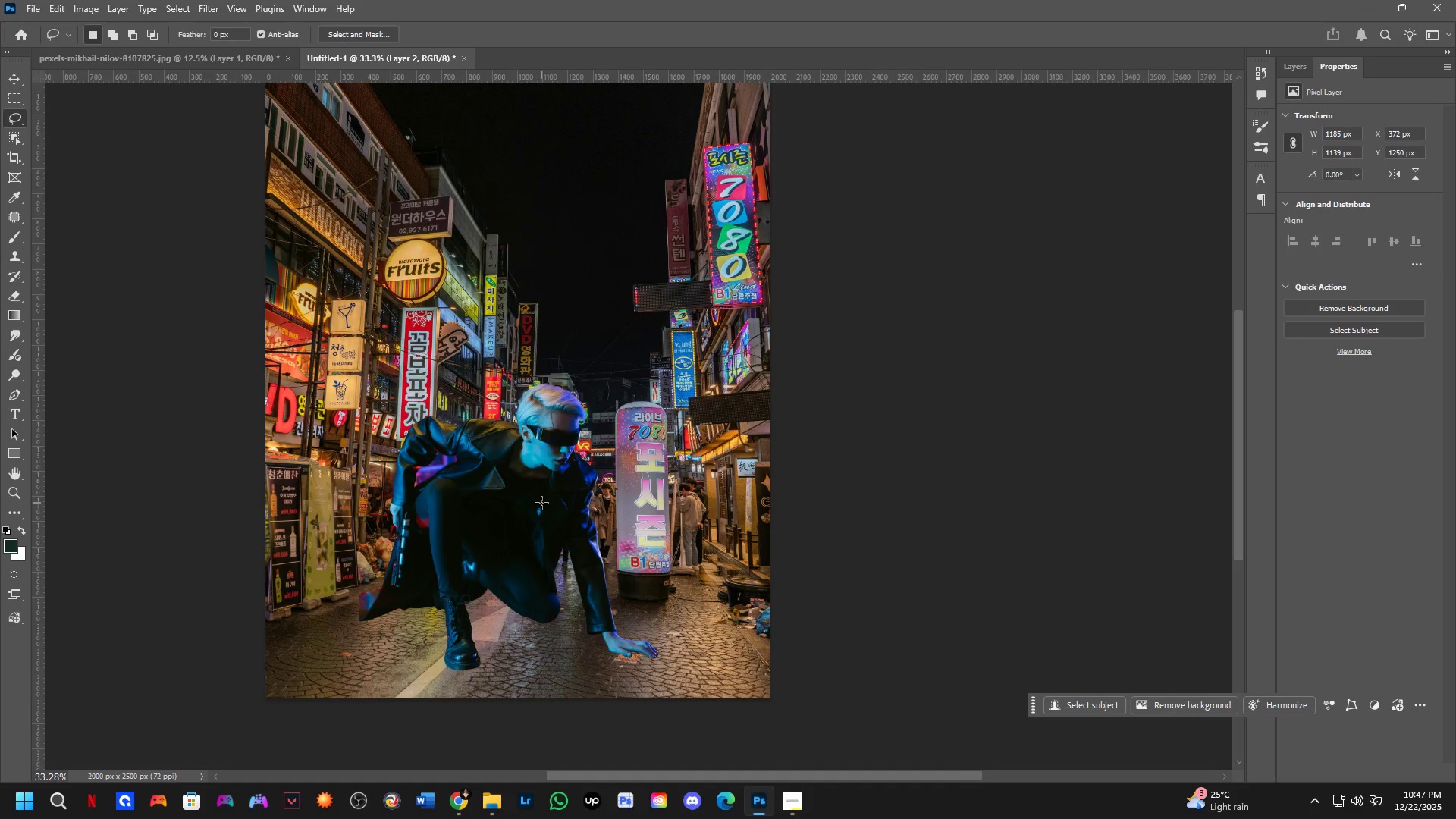 
scroll: coordinate [568, 516], scroll_direction: down, amount: 4.0
 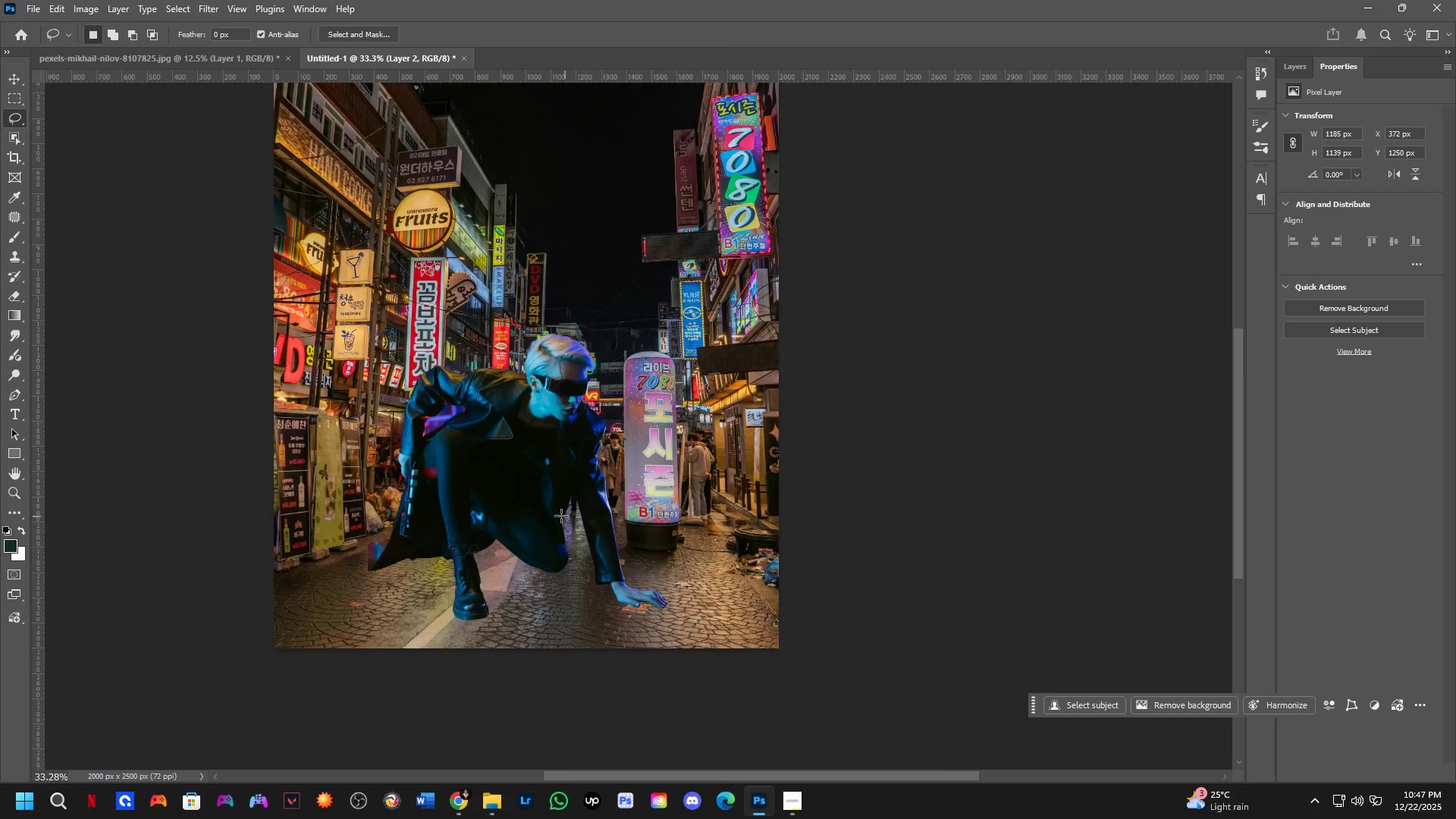 
left_click_drag(start_coordinate=[539, 497], to_coordinate=[541, 469])
 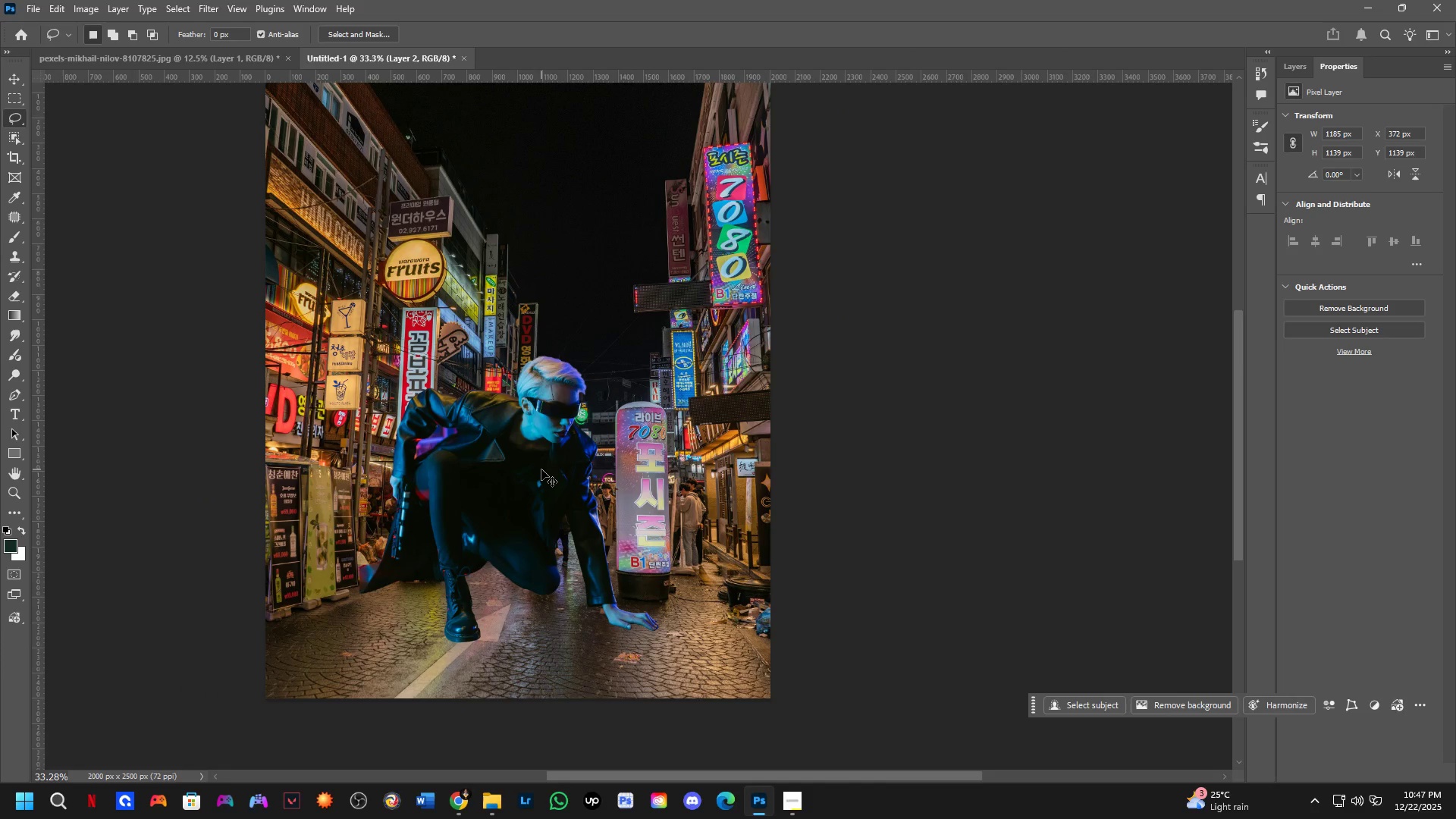 
key(Control+Z)
 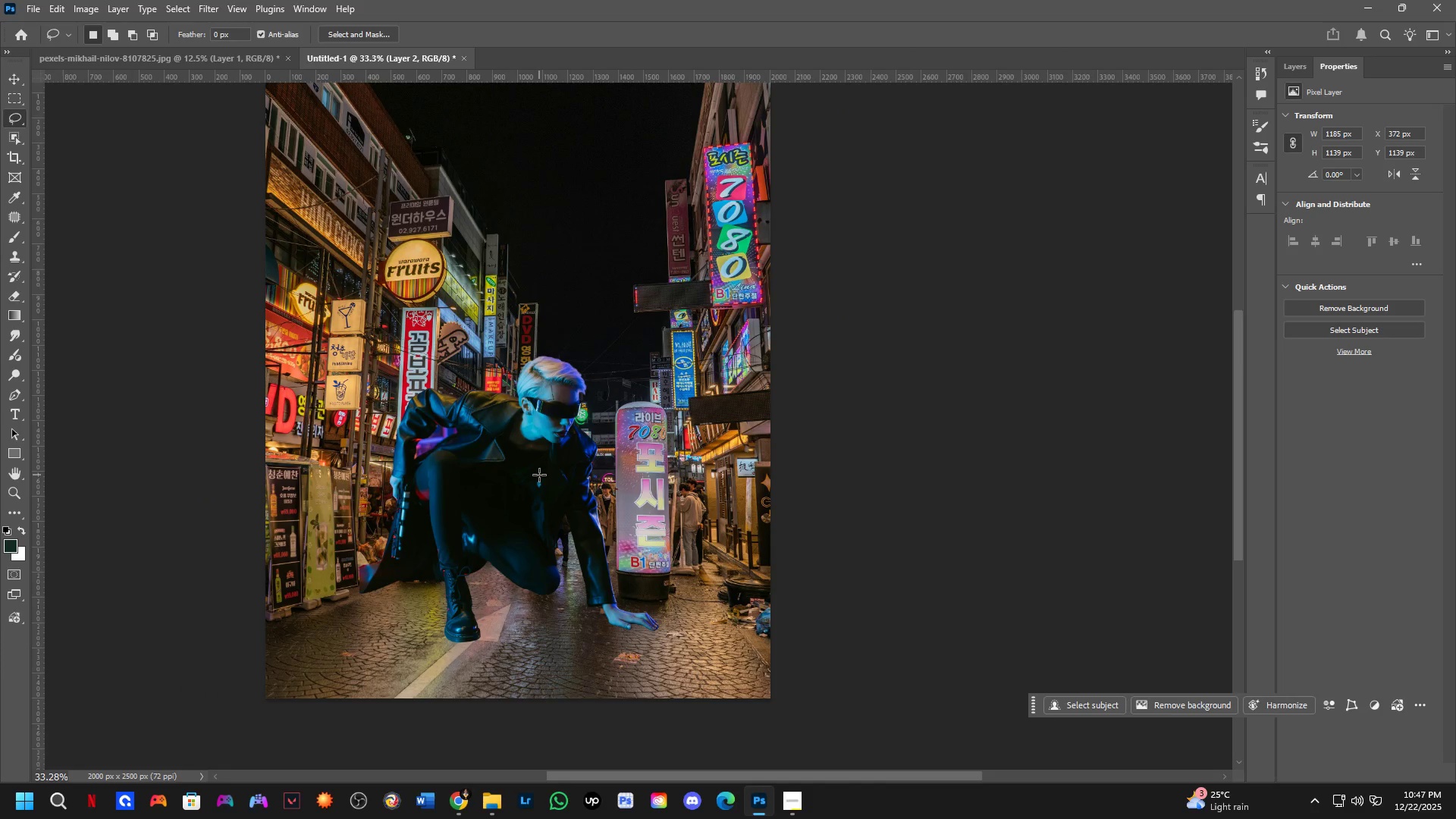 
key(Control+Z)
 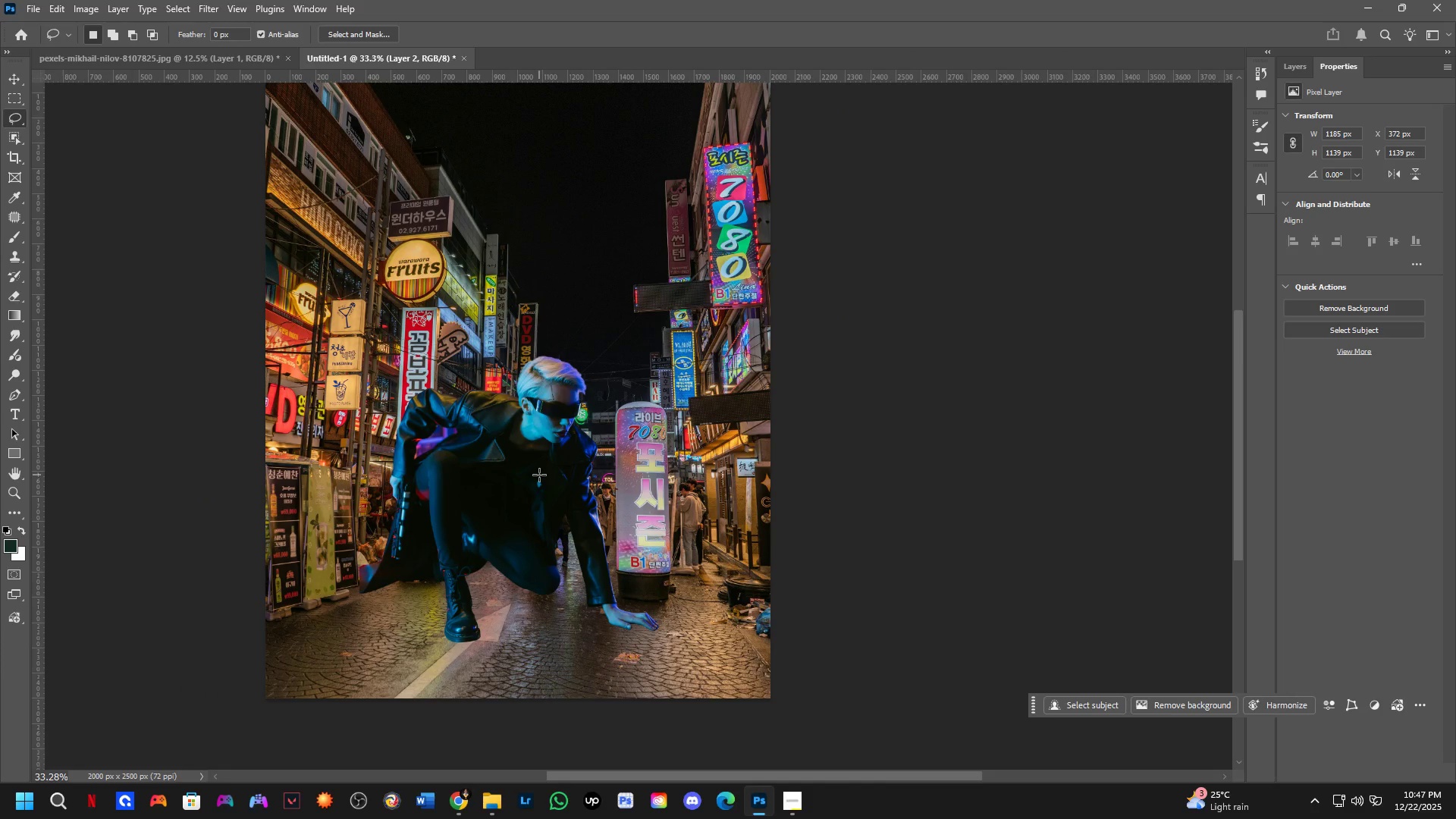 
key(Control+Z)
 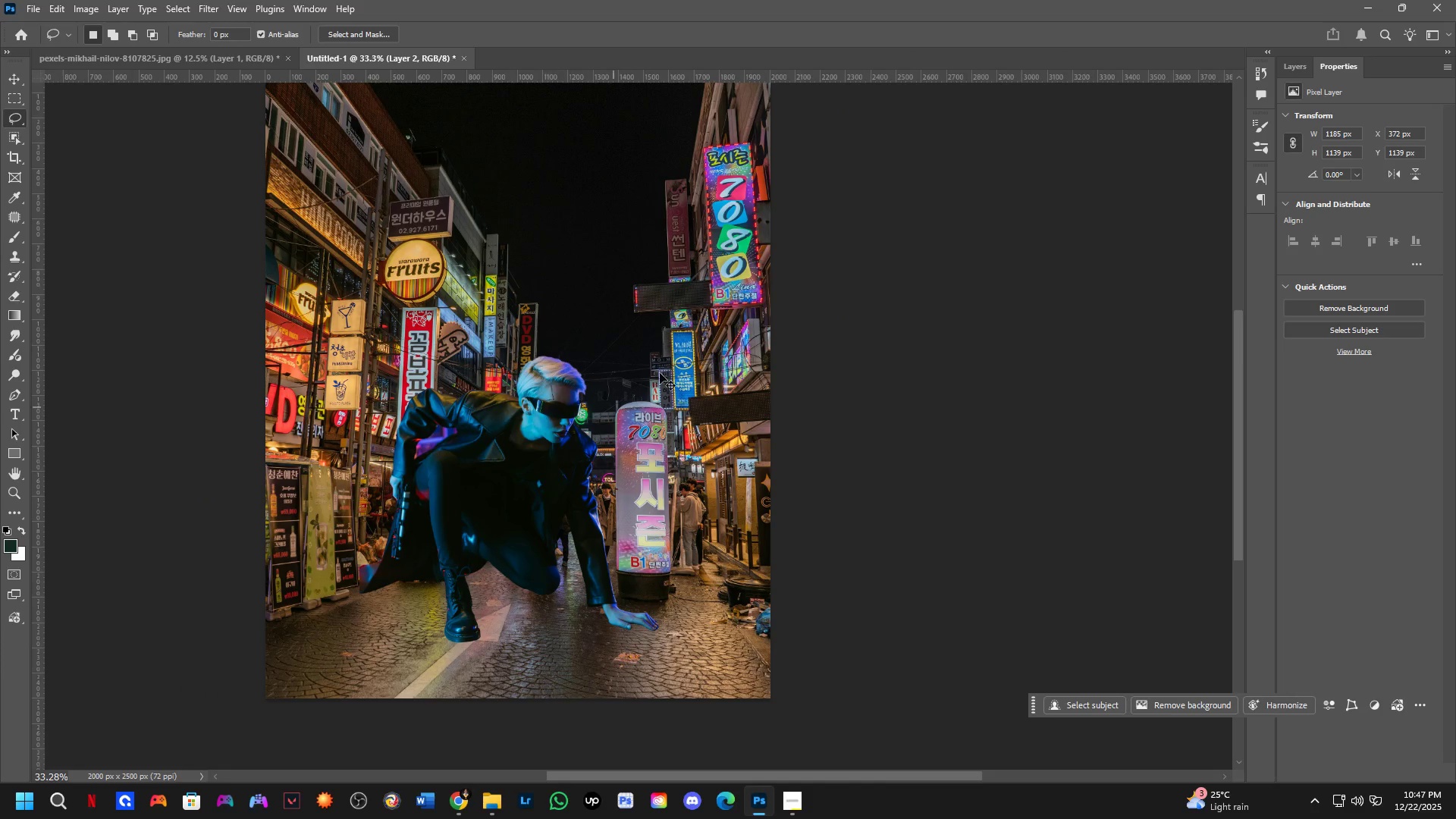 
left_click([736, 319])
 